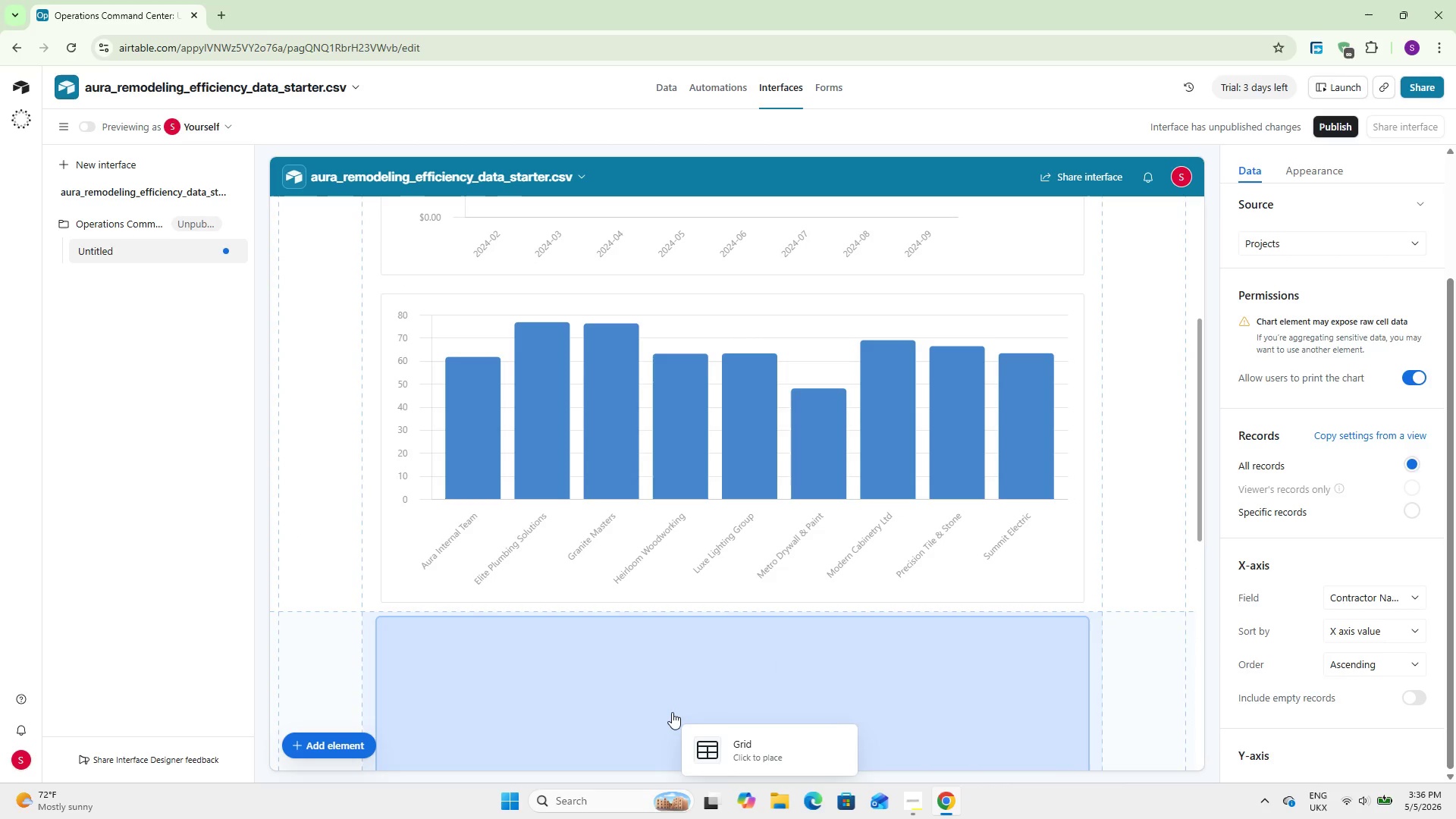 
left_click([673, 712])
 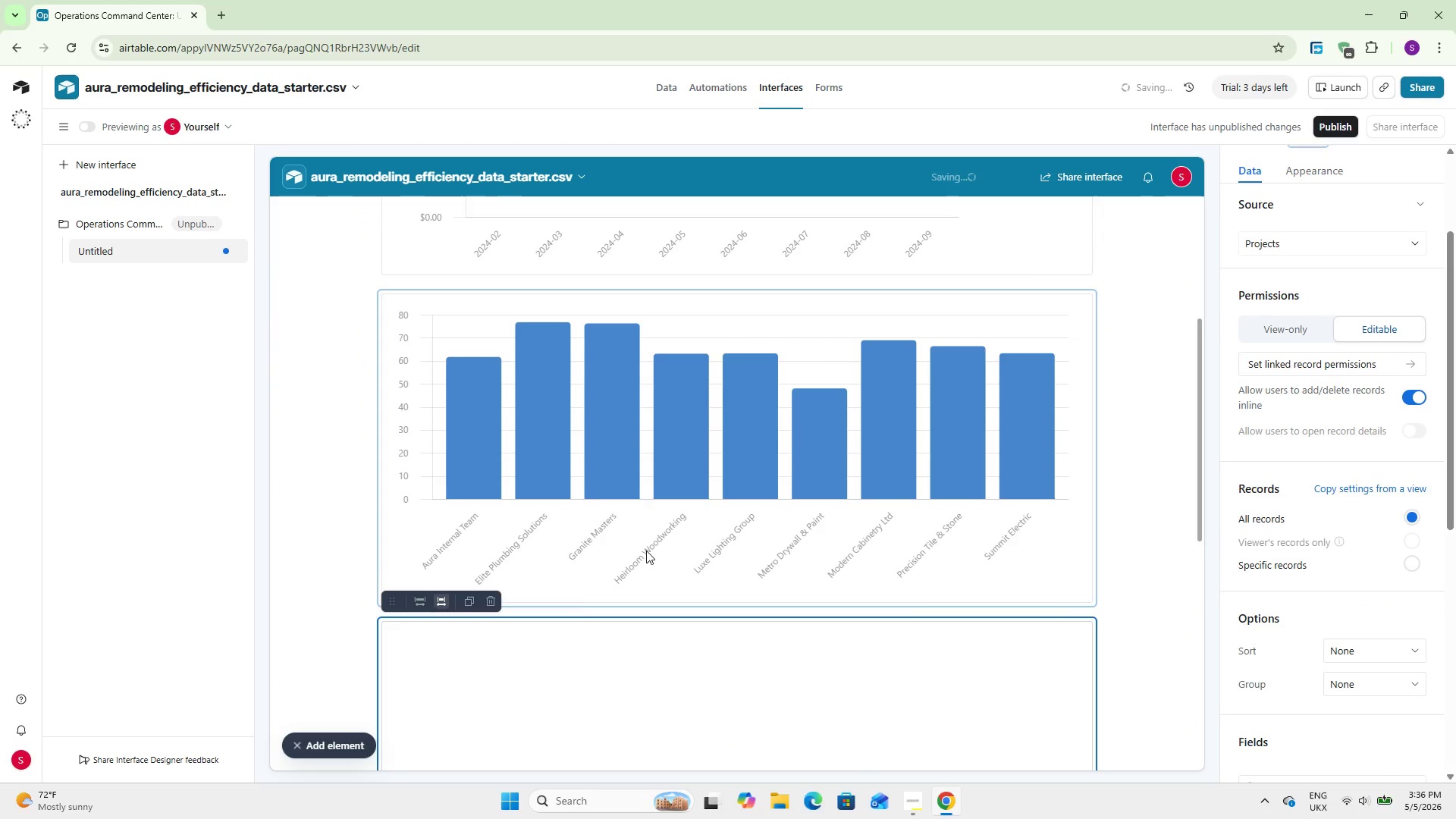 
scroll: coordinate [646, 550], scroll_direction: down, amount: 6.0
 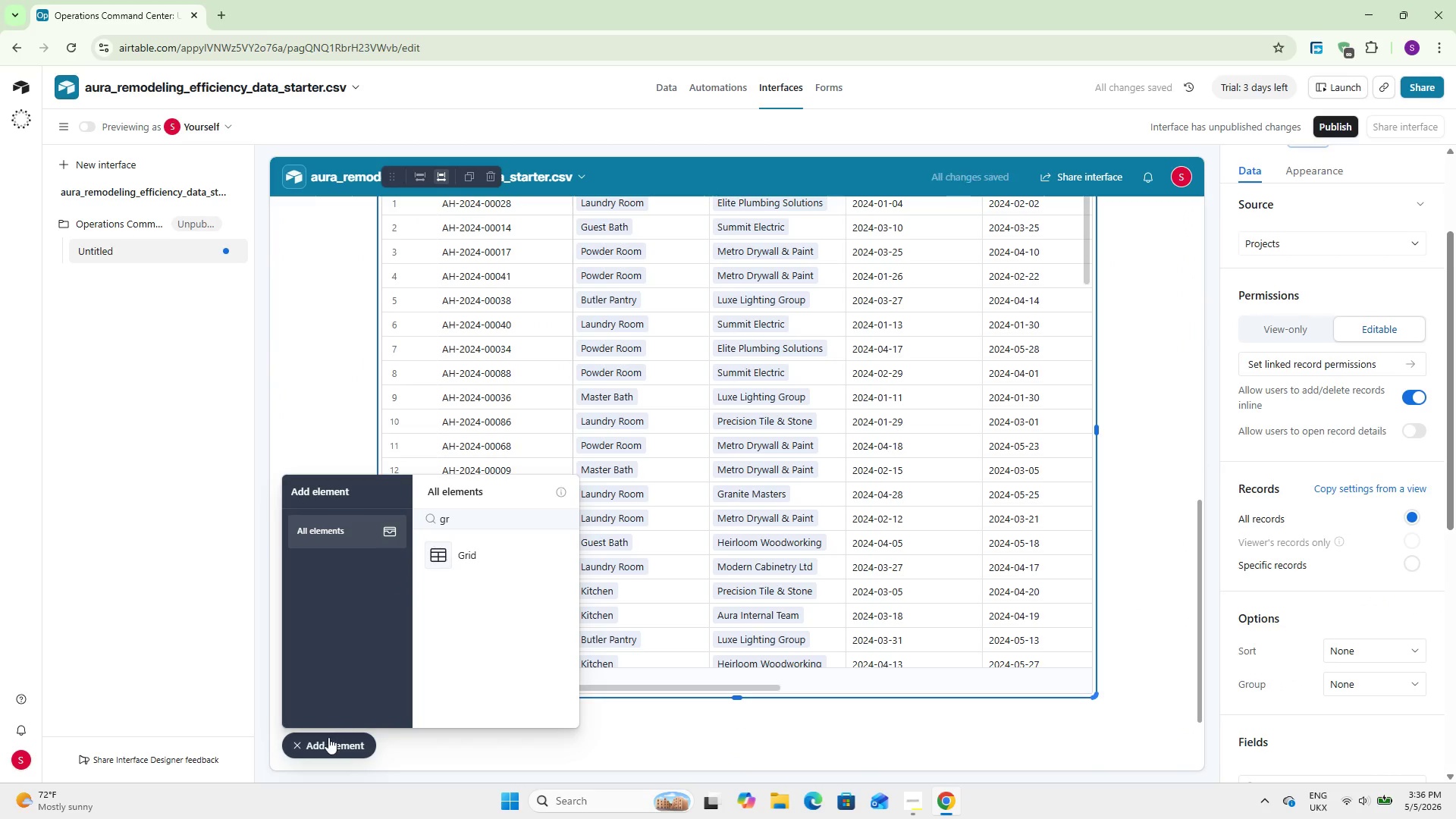 
left_click([328, 738])
 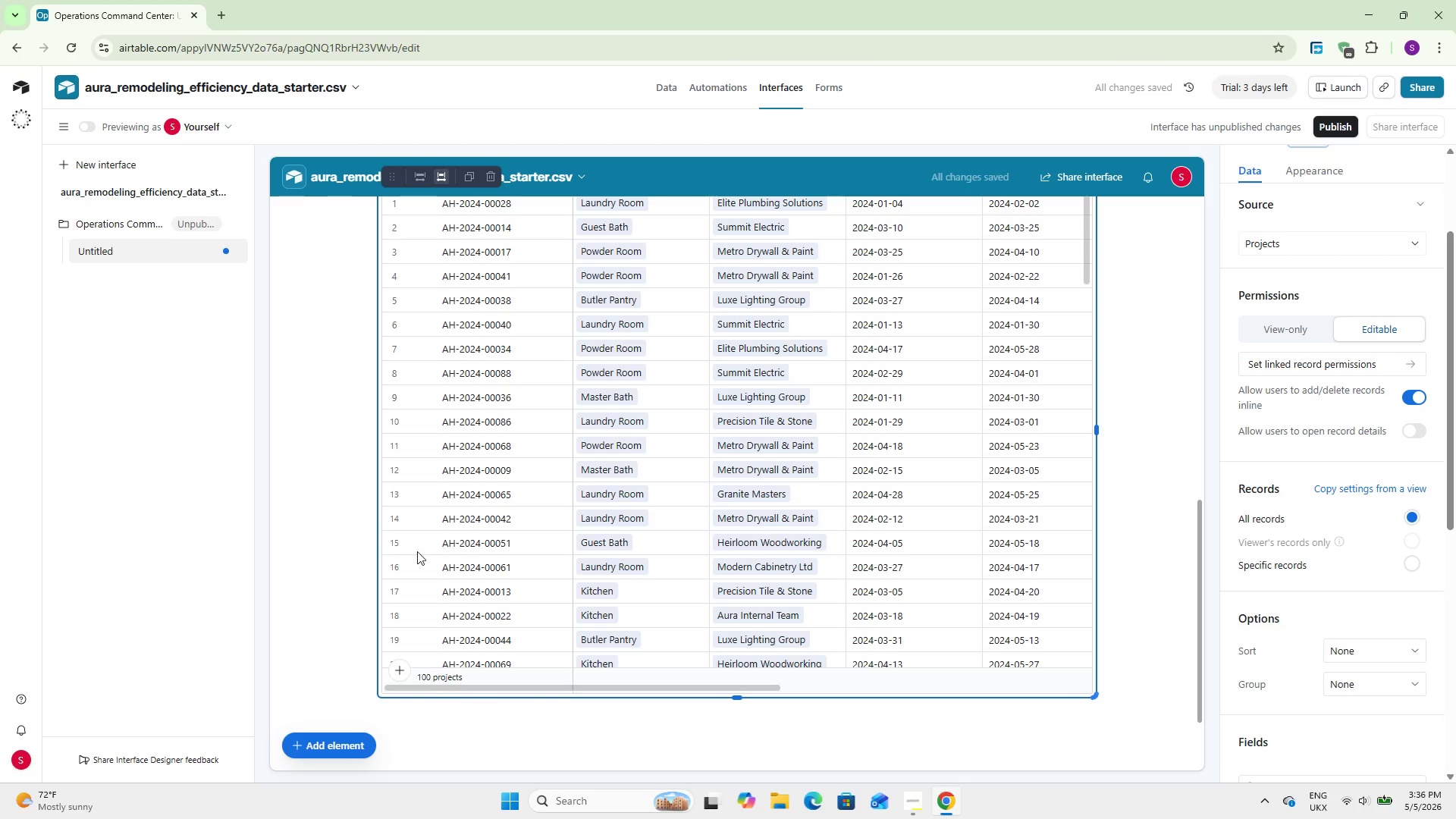 
left_click([1294, 242])
 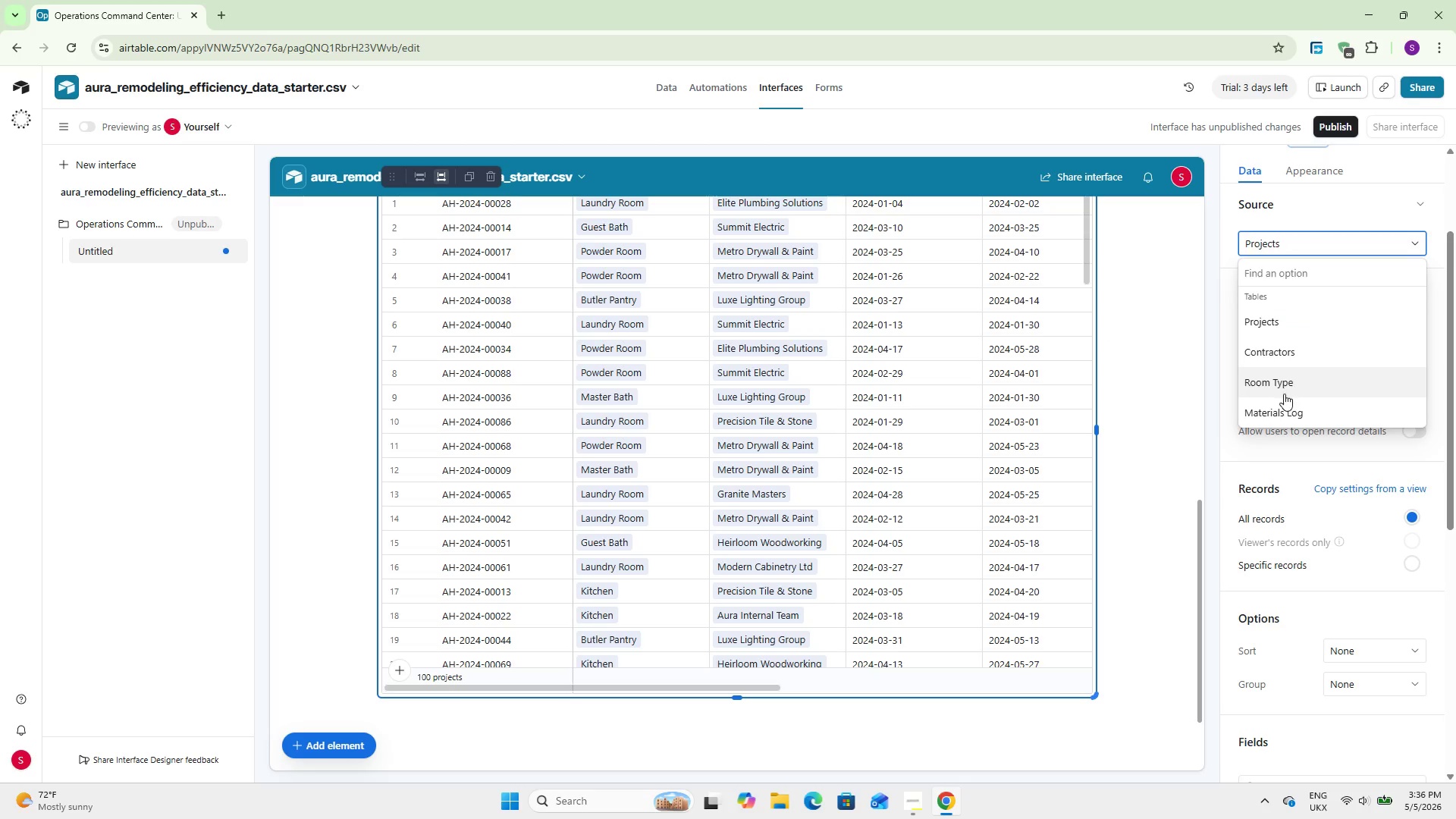 
left_click([1284, 389])
 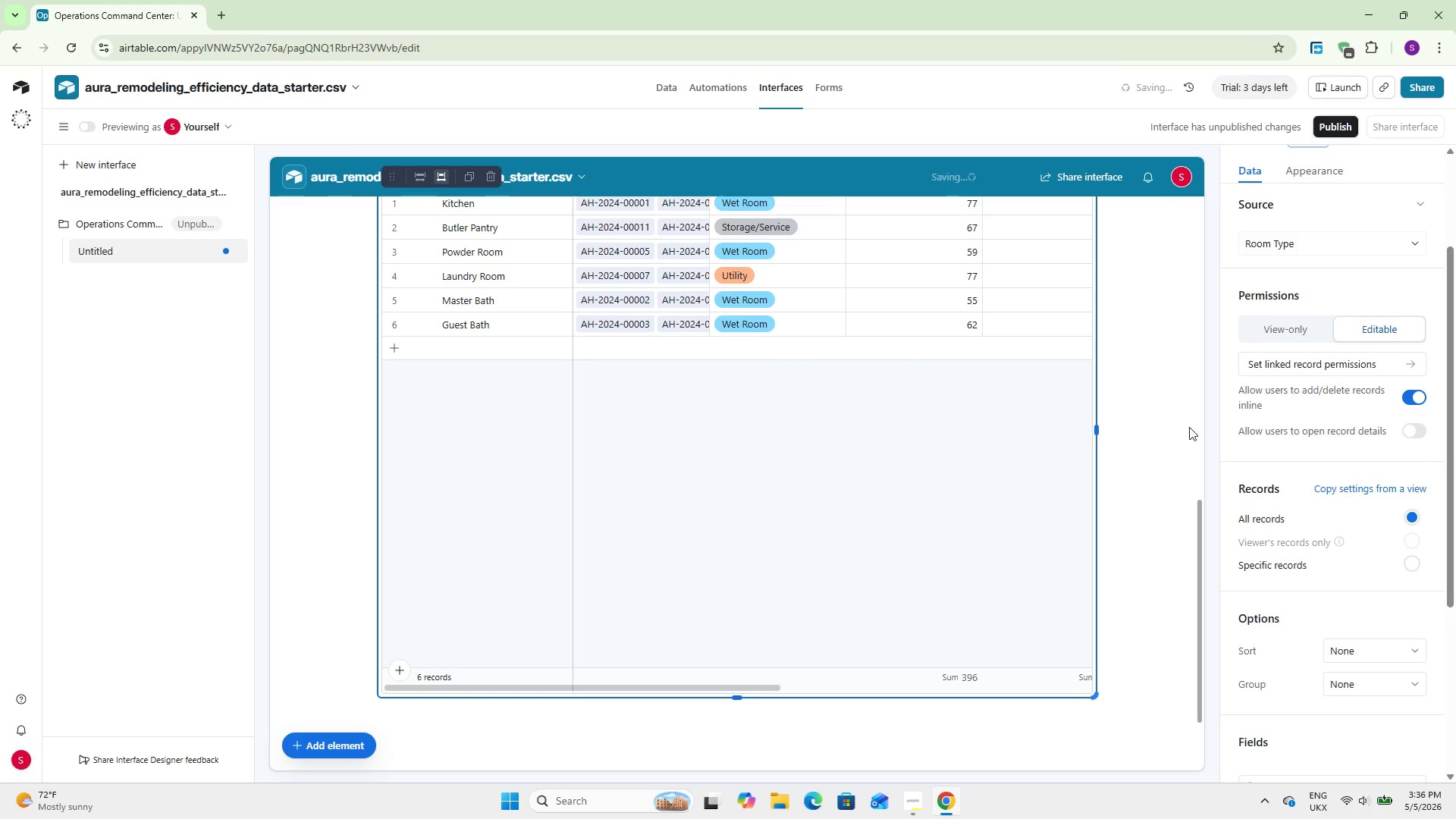 
scroll: coordinate [681, 523], scroll_direction: up, amount: 4.0
 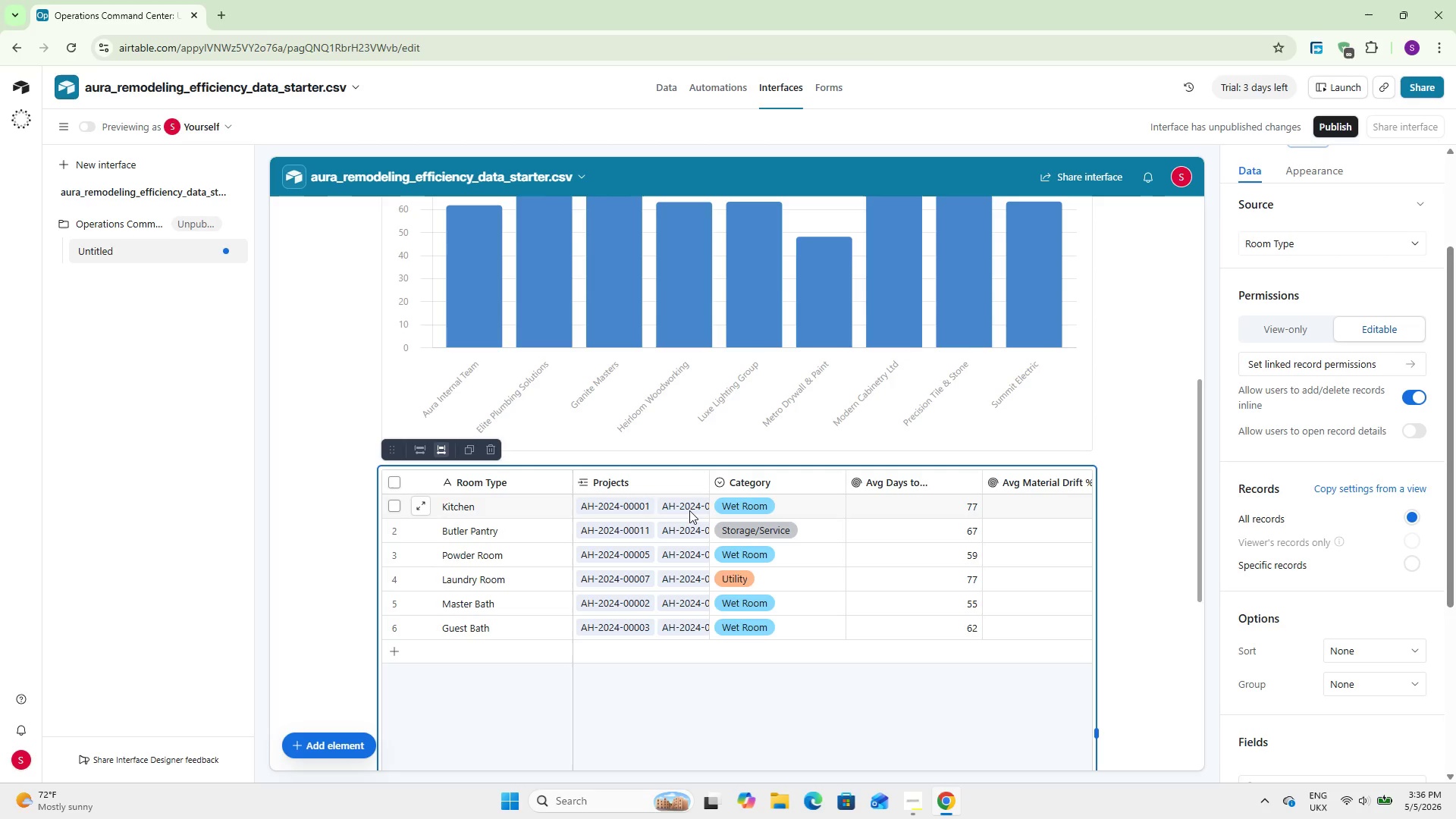 
wait(20.92)
 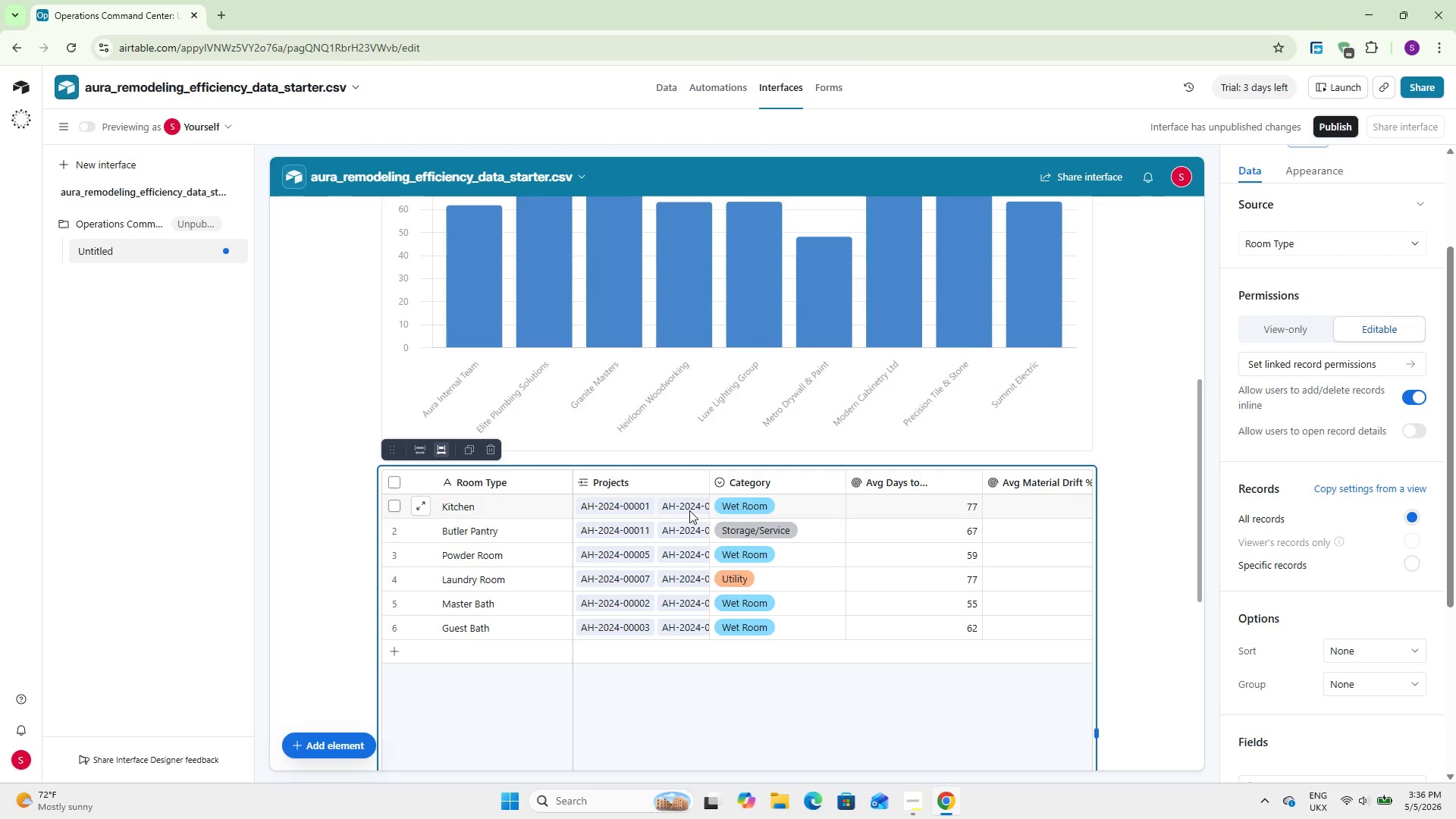 
scroll: coordinate [1354, 623], scroll_direction: down, amount: 18.0
 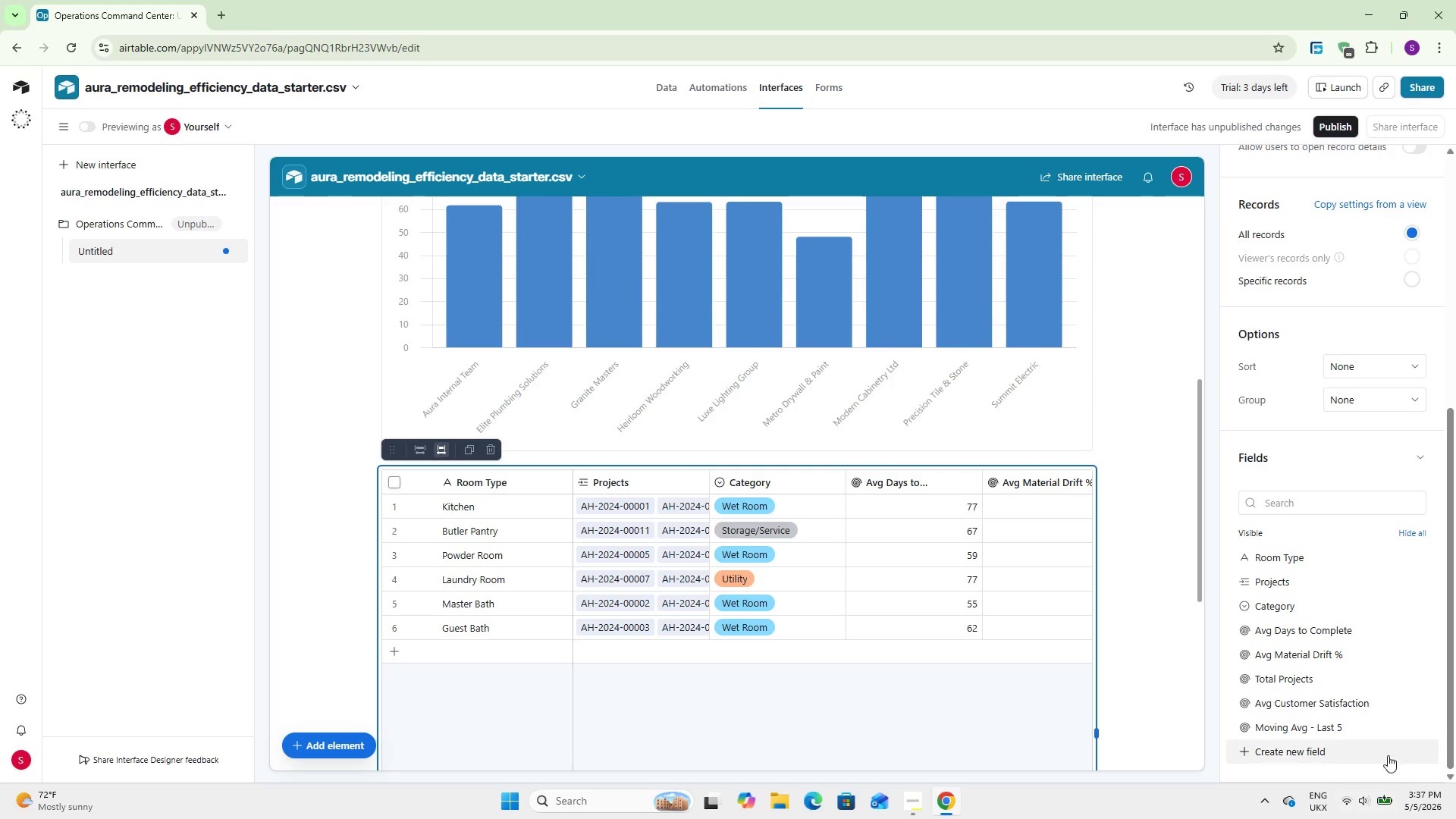 
left_click([1404, 728])
 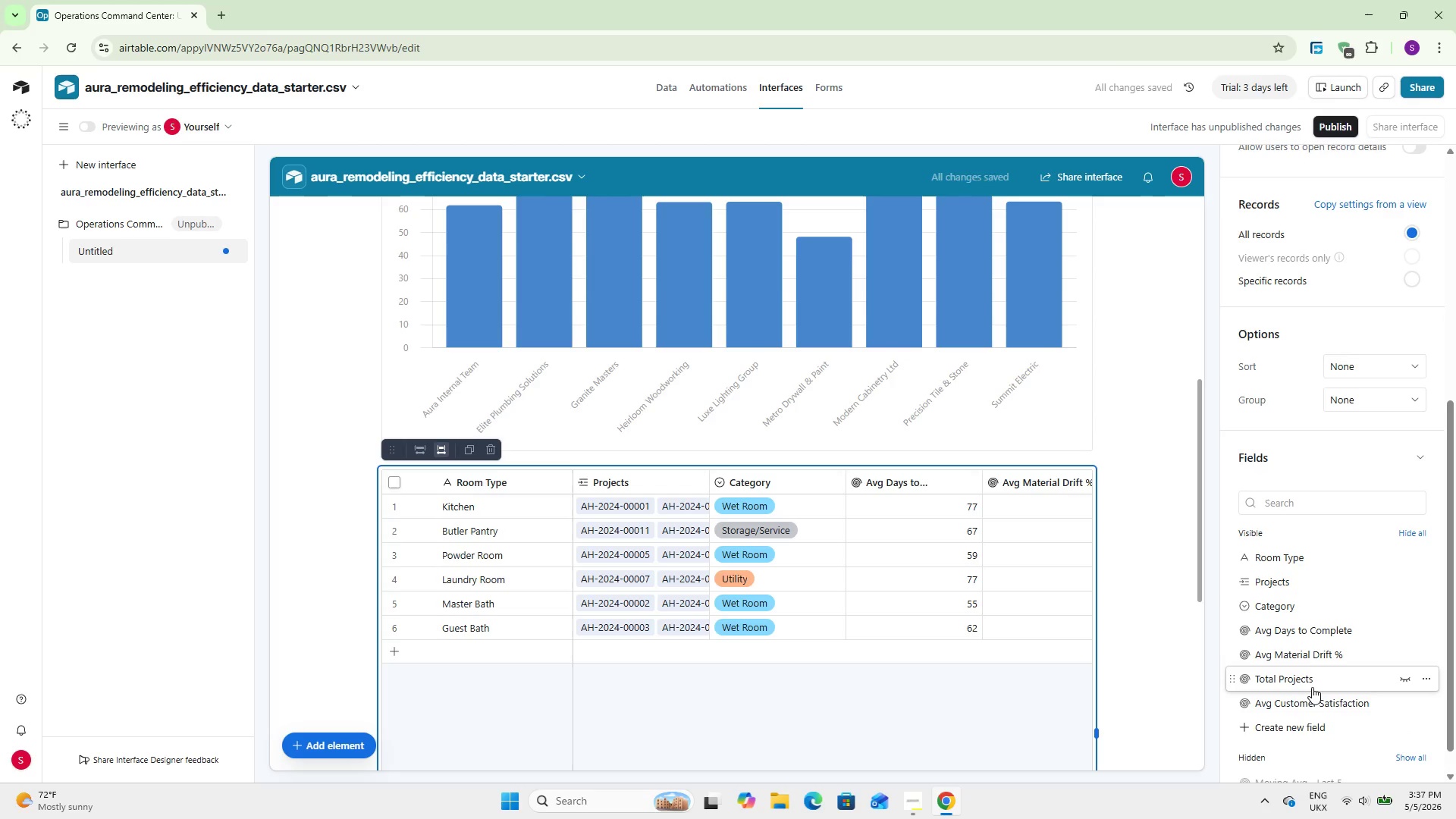 
wait(11.34)
 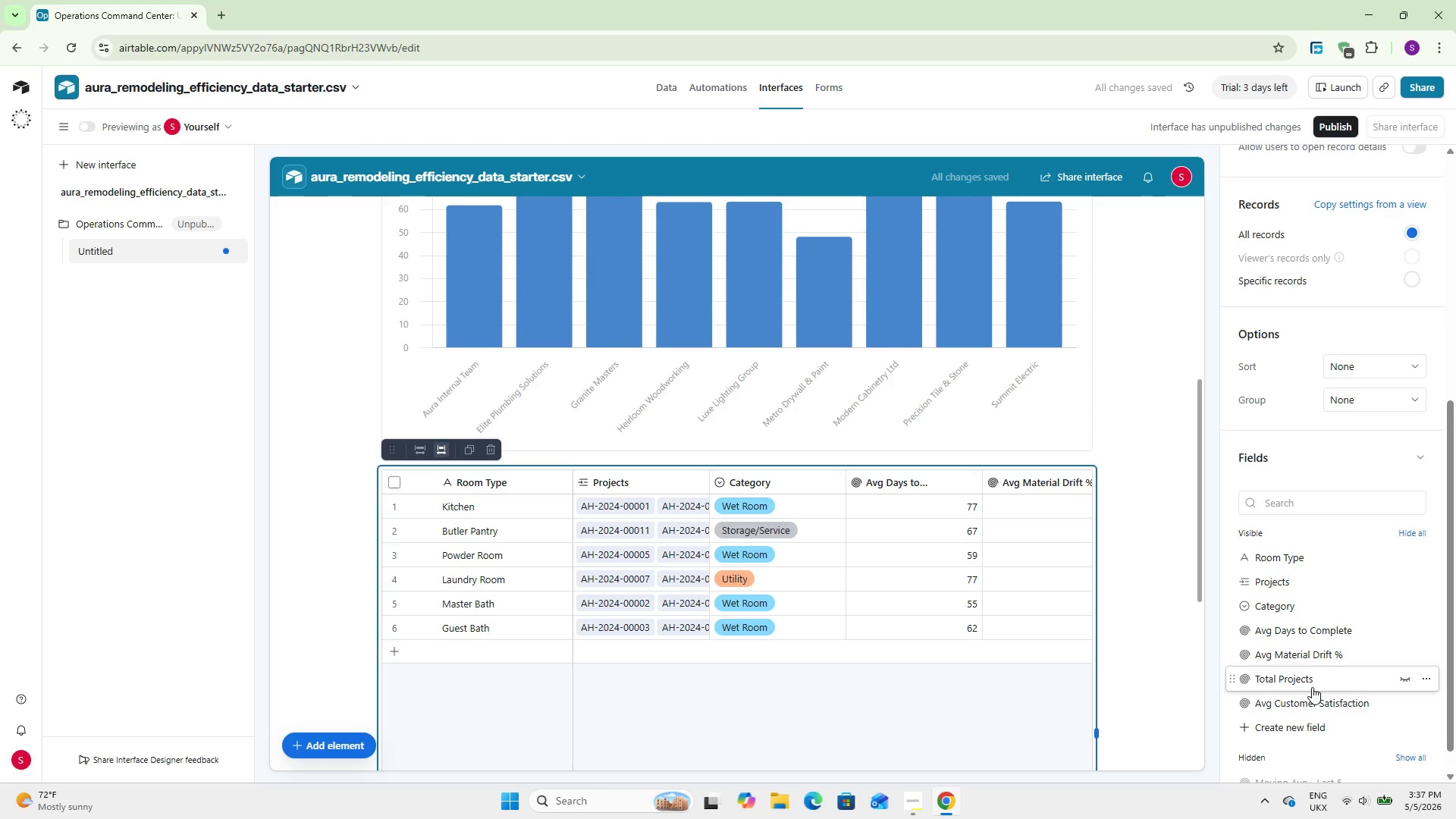 
left_click([1402, 574])
 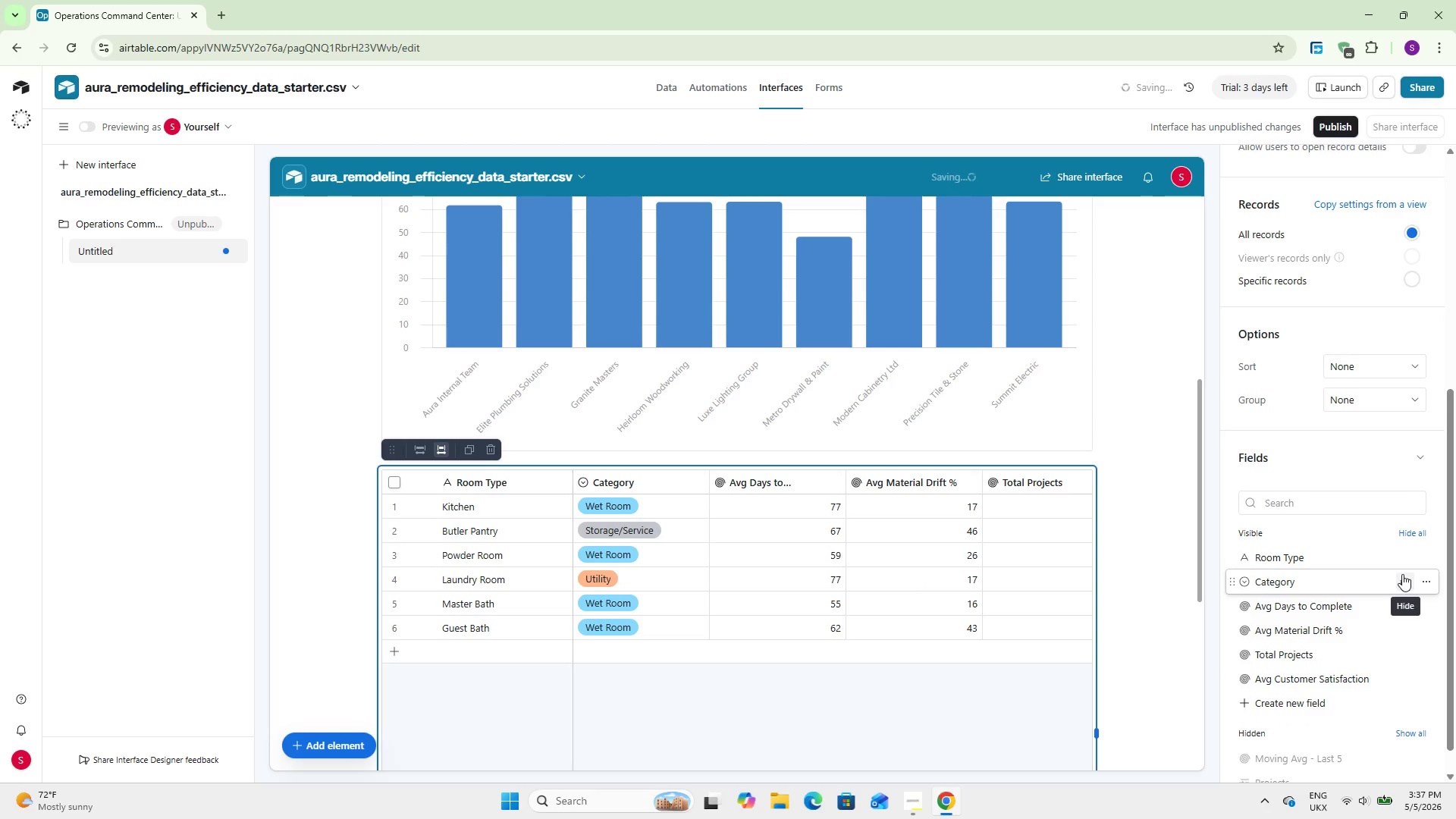 
left_click([1402, 577])
 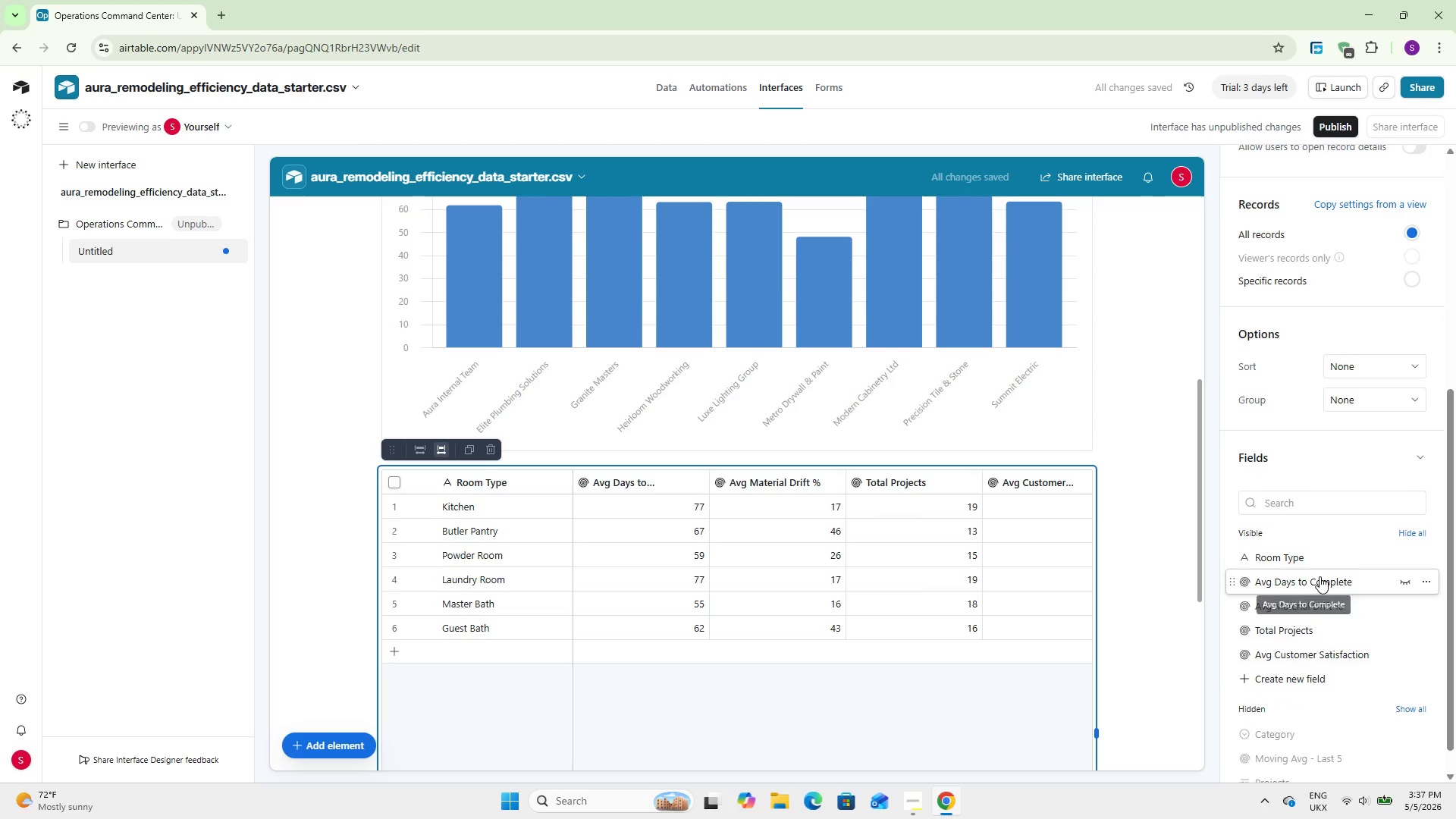 
wait(8.14)
 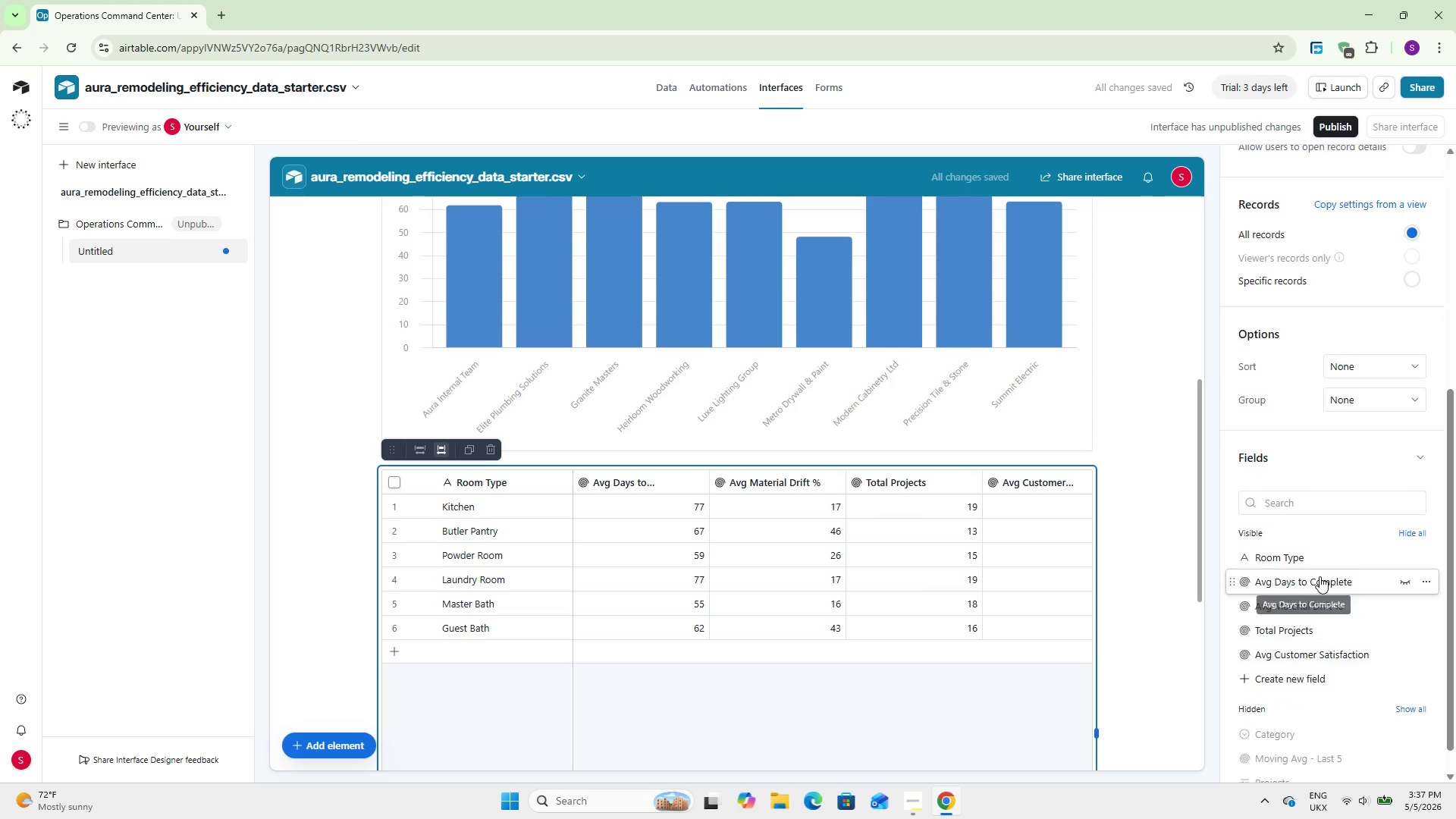 
left_click([1143, 673])
 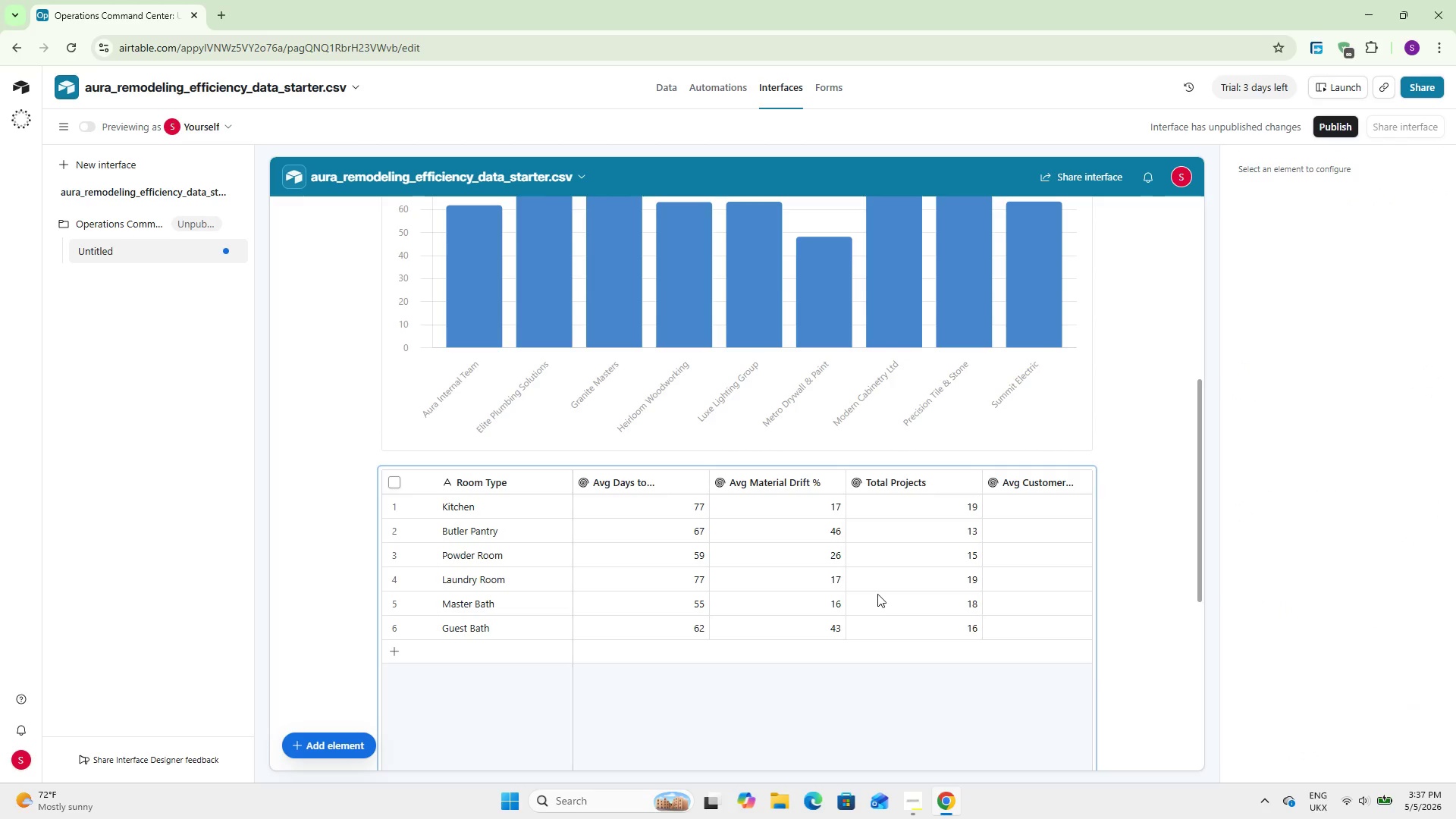 
scroll: coordinate [877, 593], scroll_direction: down, amount: 3.0
 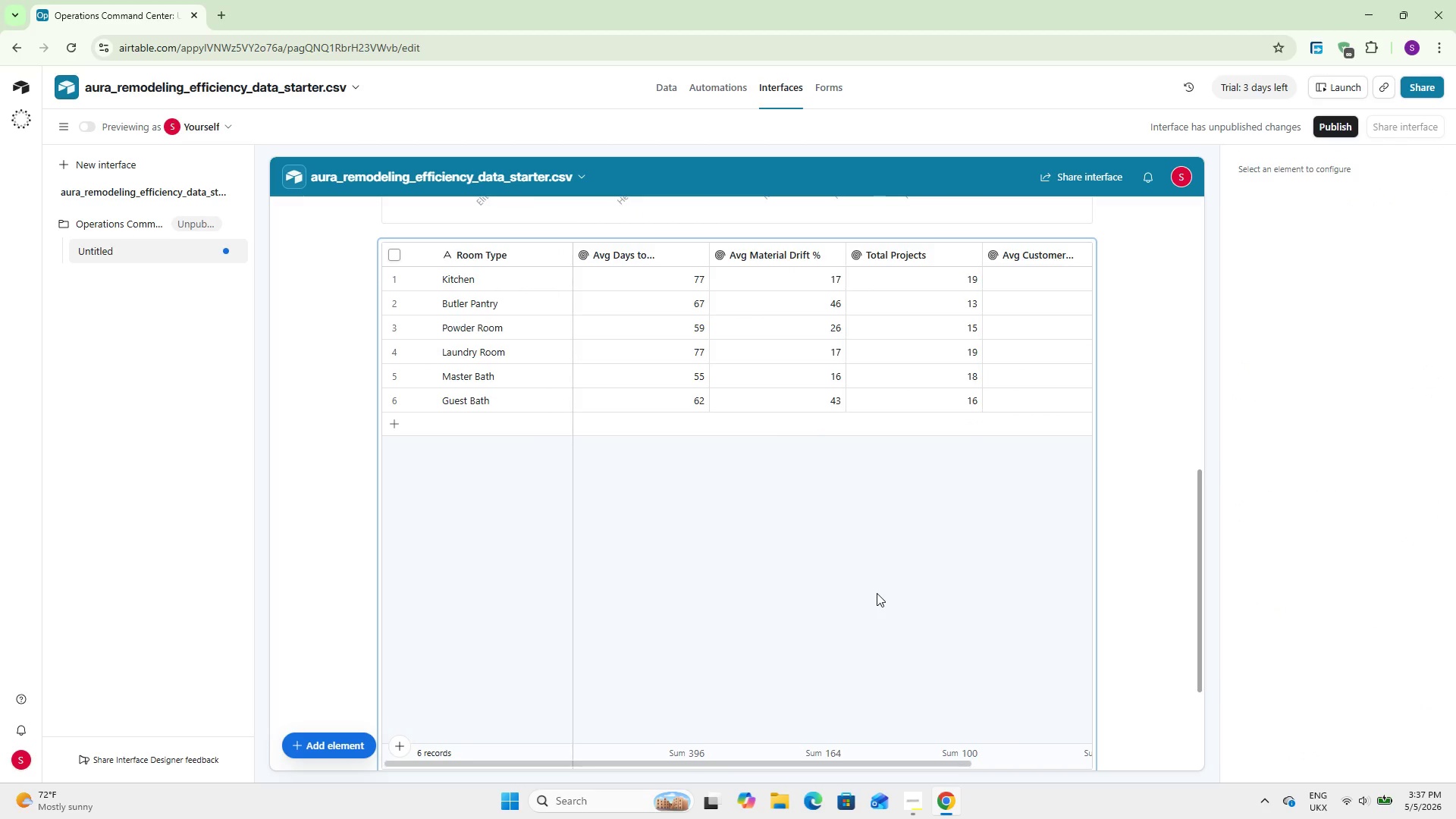 
scroll: coordinate [794, 596], scroll_direction: up, amount: 16.0
 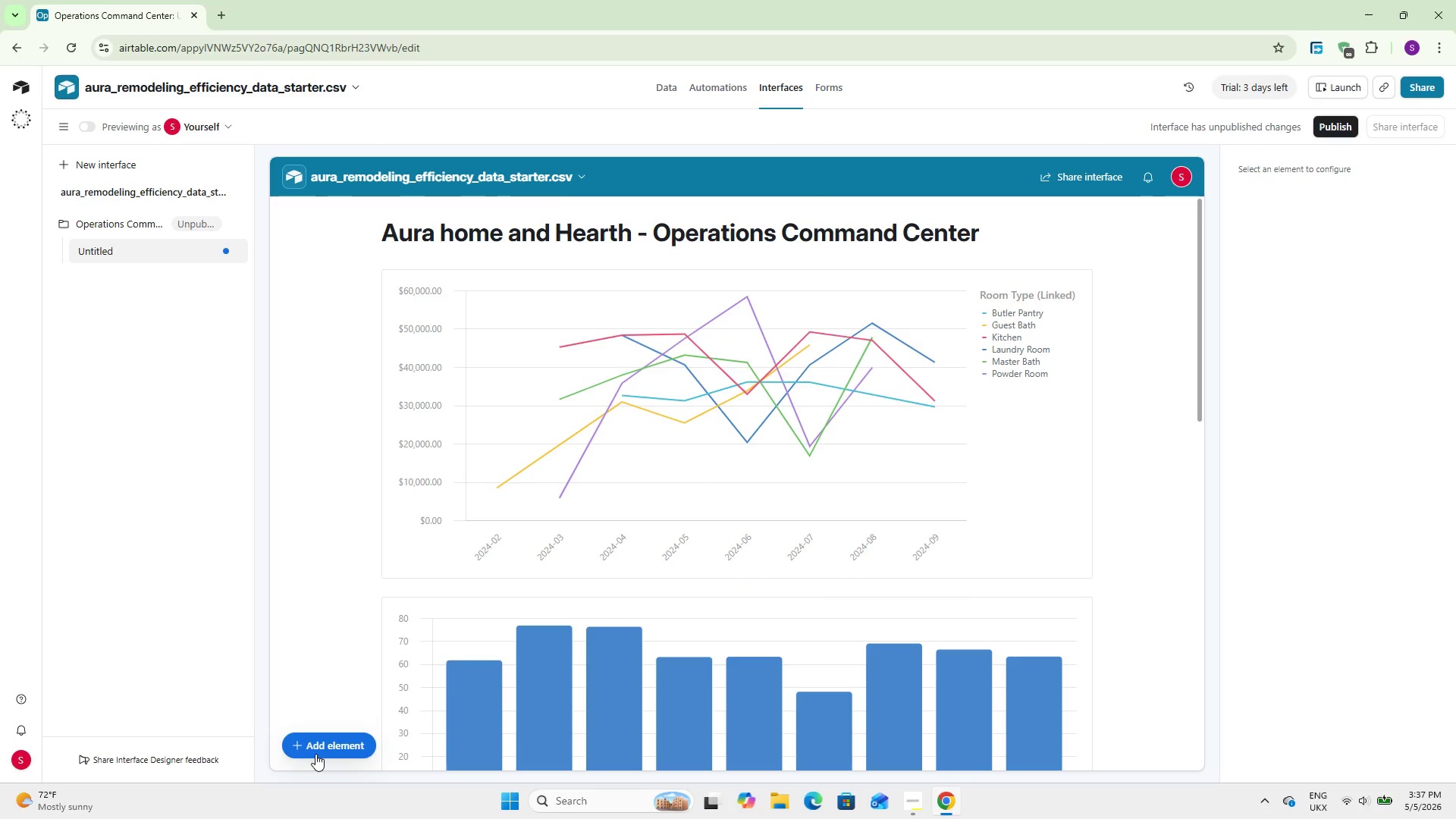 
left_click([315, 748])
 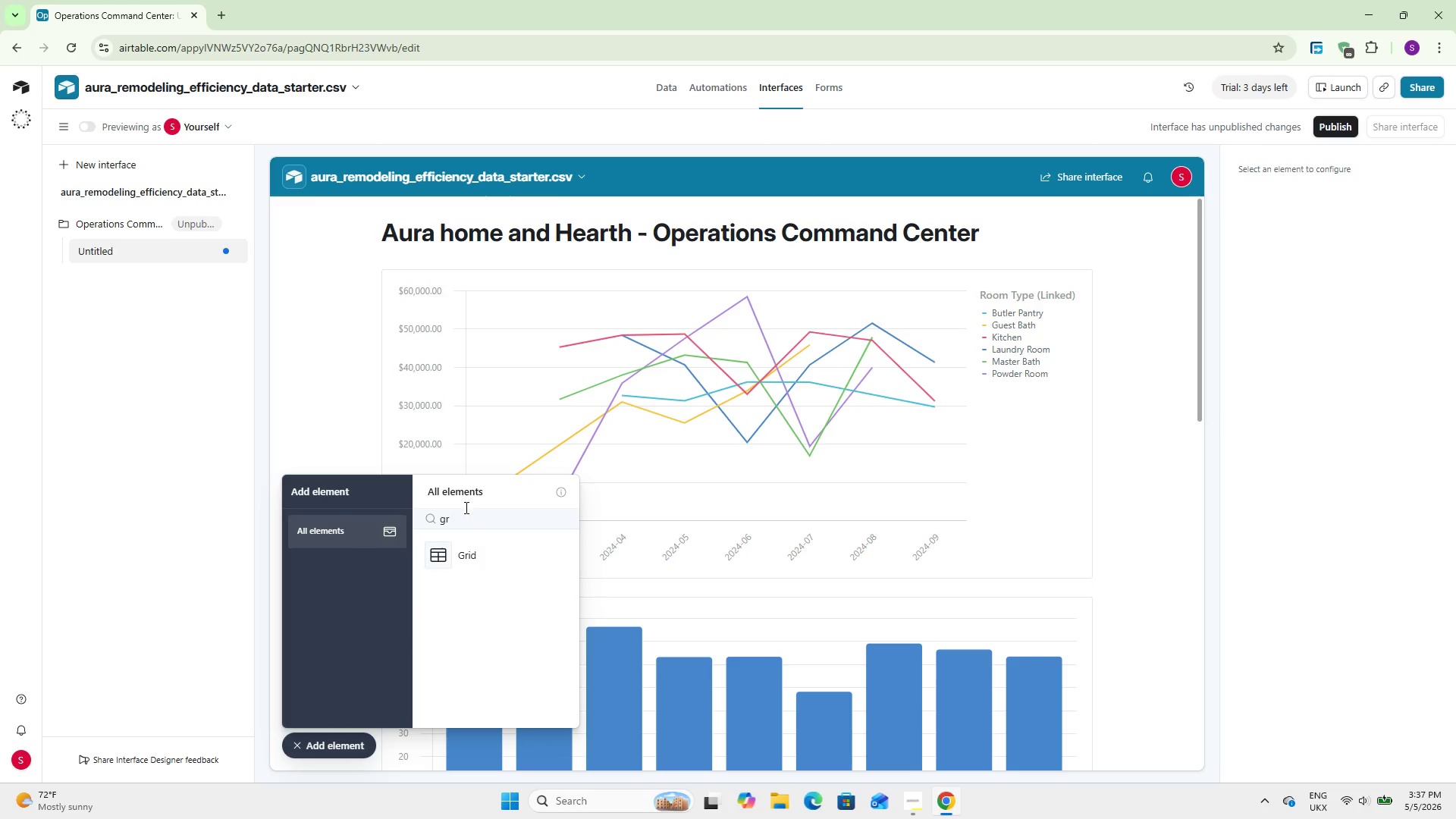 
double_click([465, 504])
 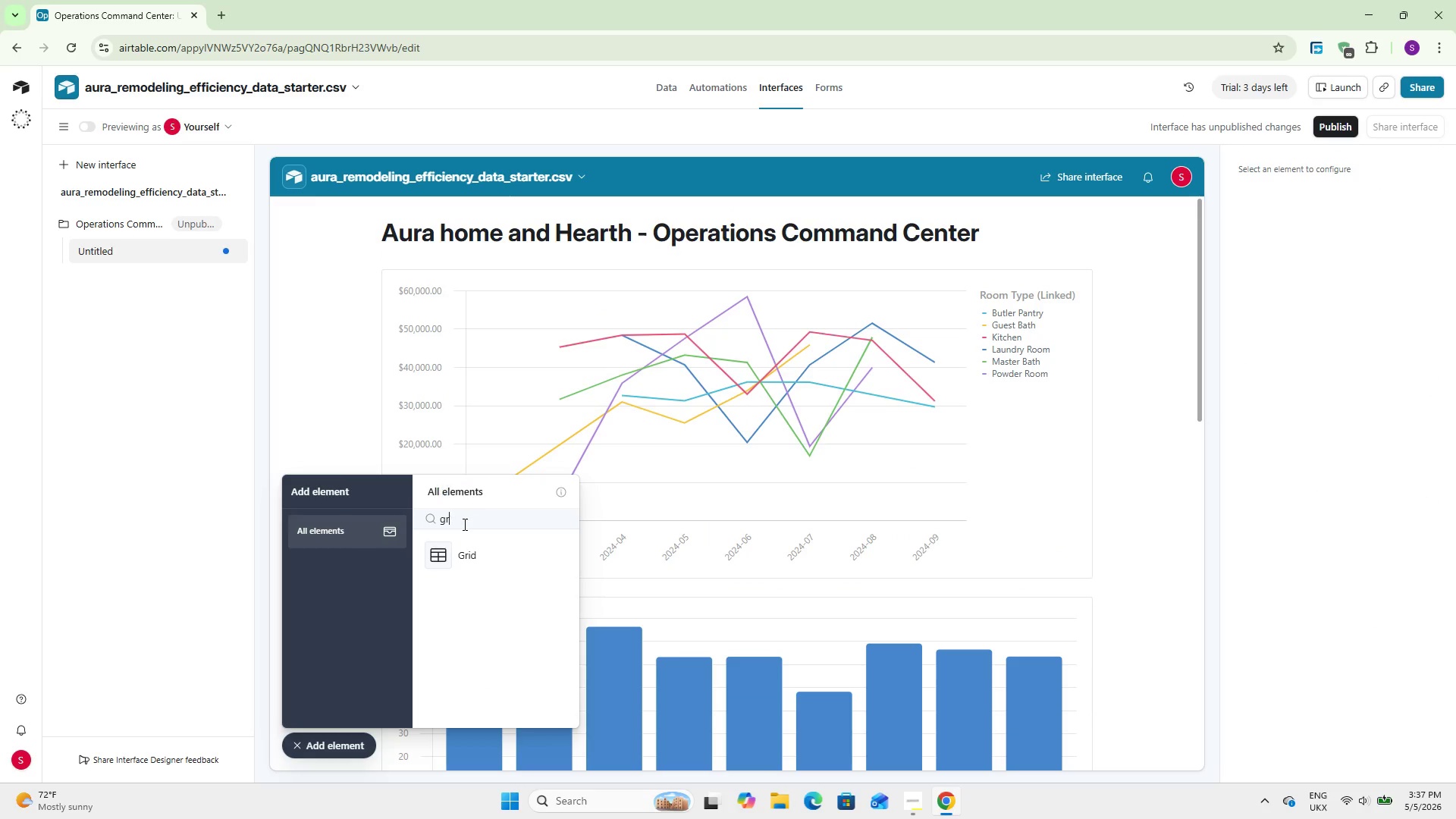 
triple_click([463, 524])
 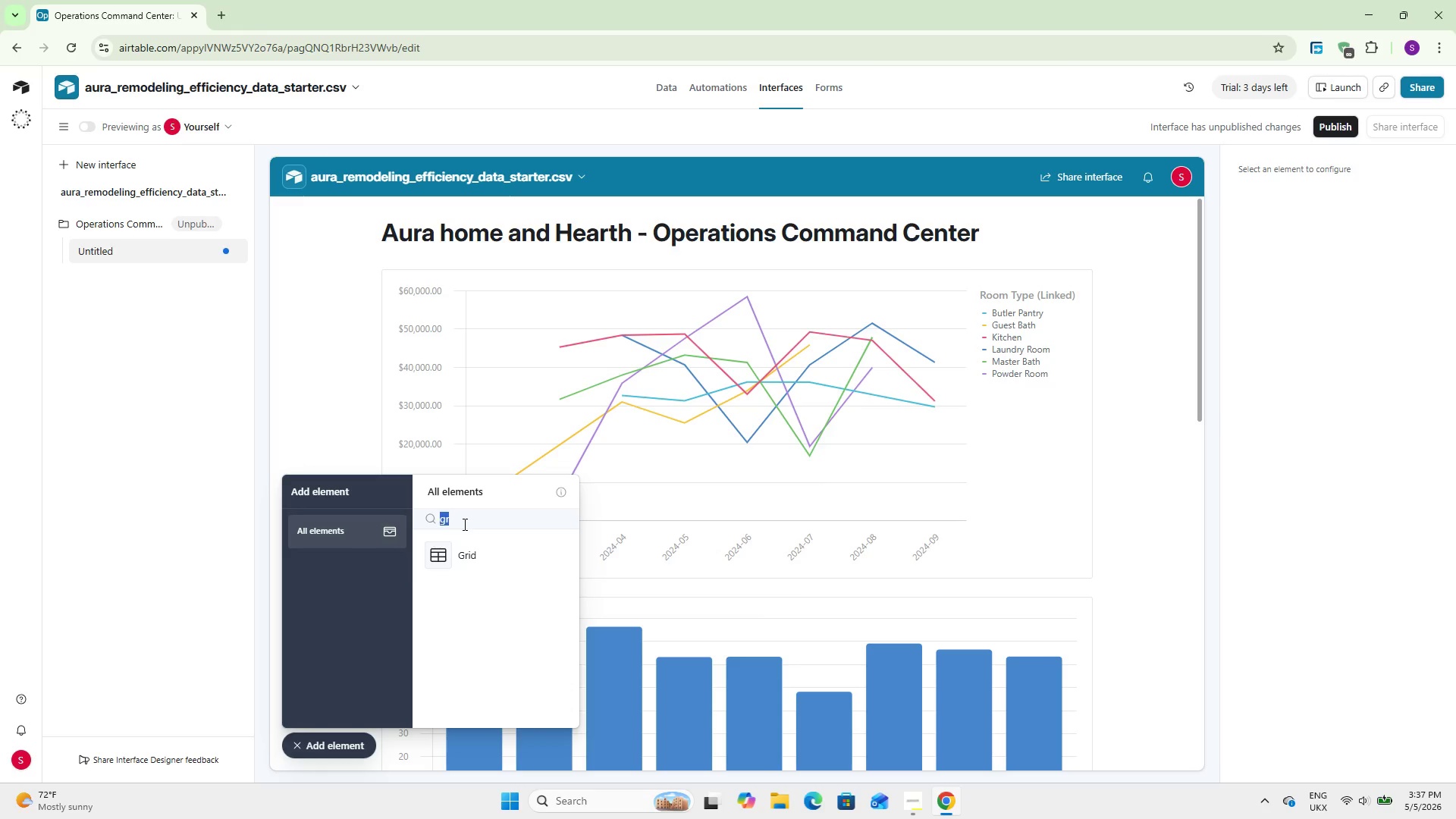 
triple_click([463, 524])
 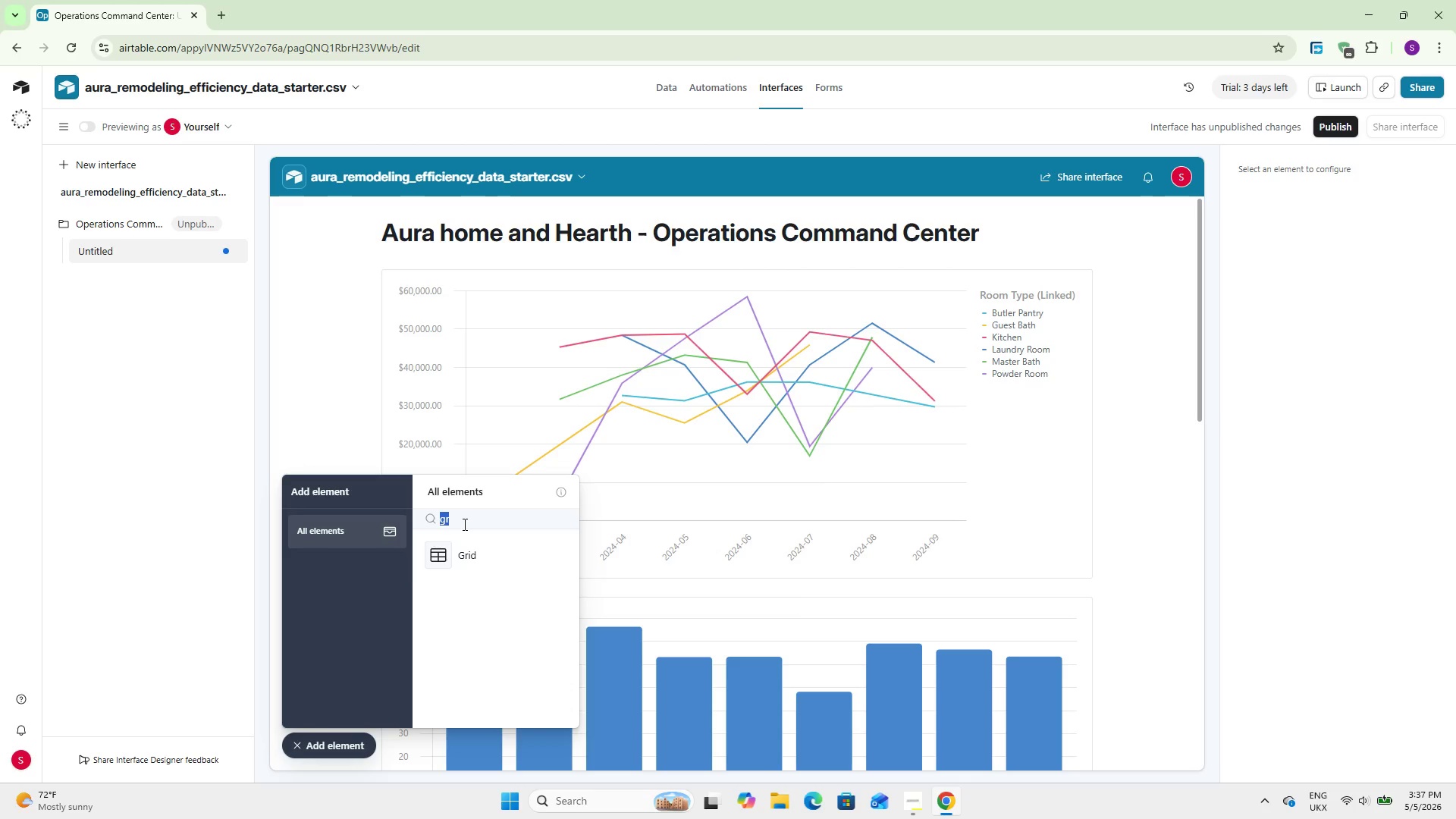 
type(Num)
 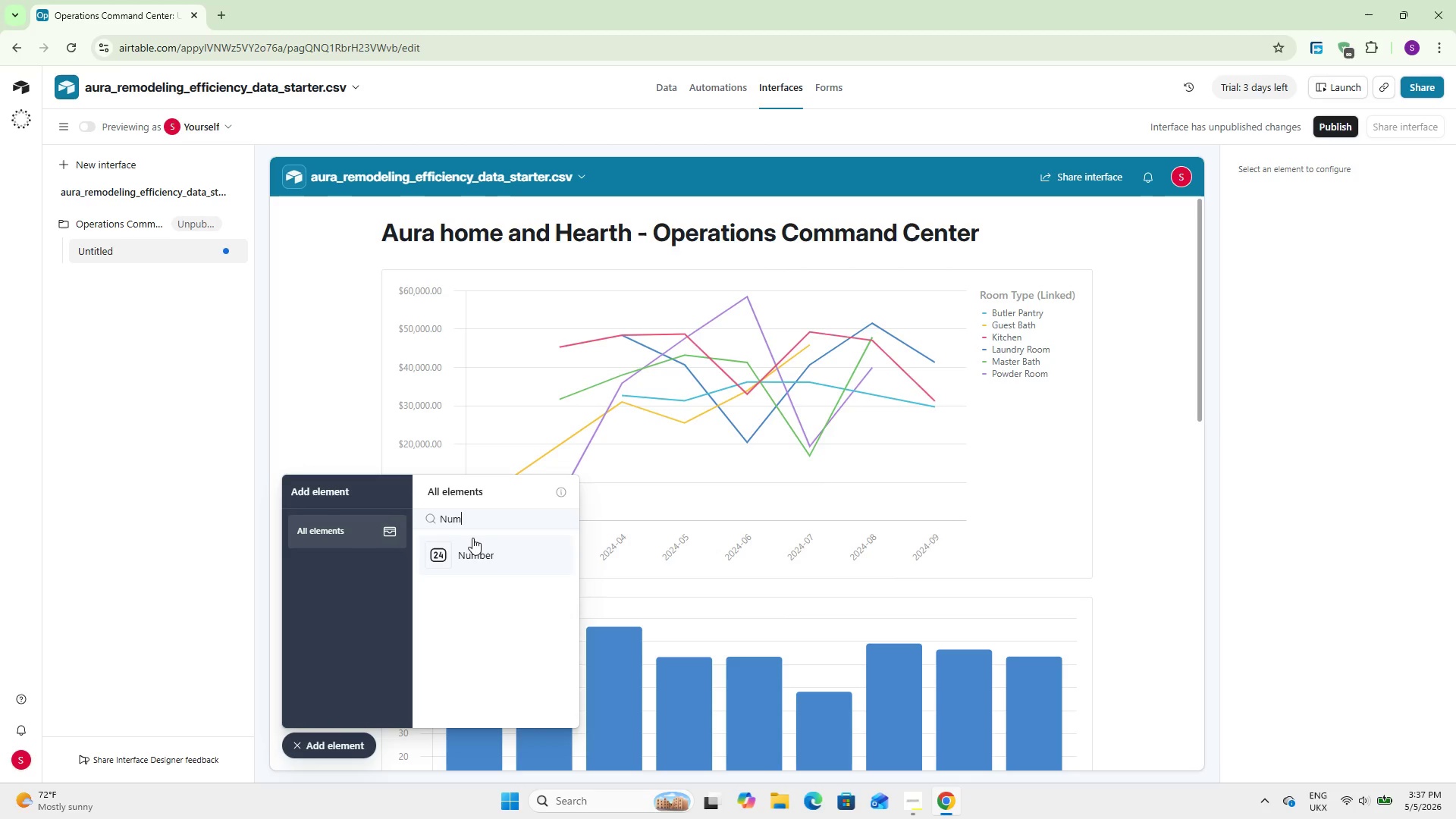 
left_click([474, 551])
 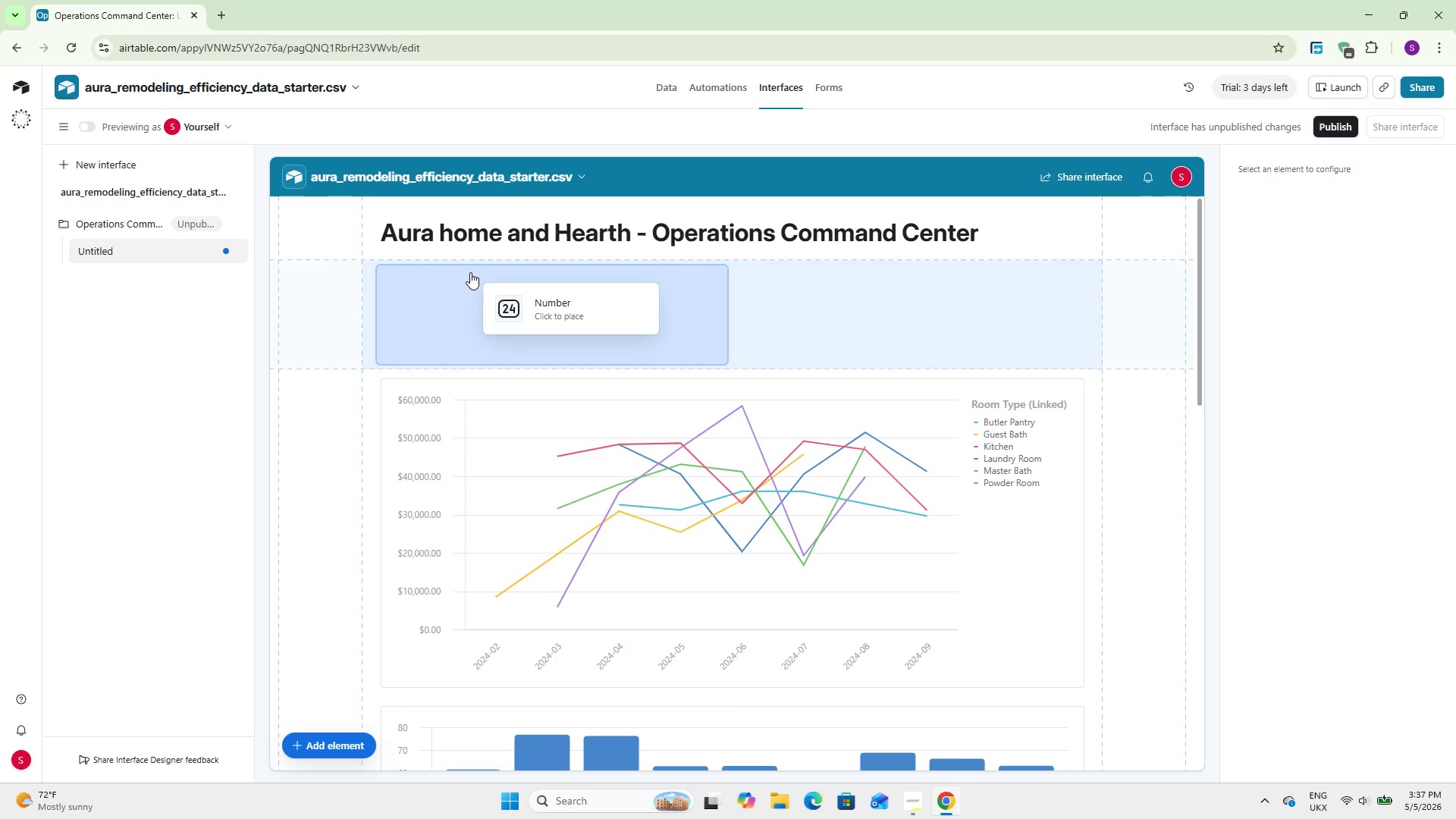 
left_click([463, 275])
 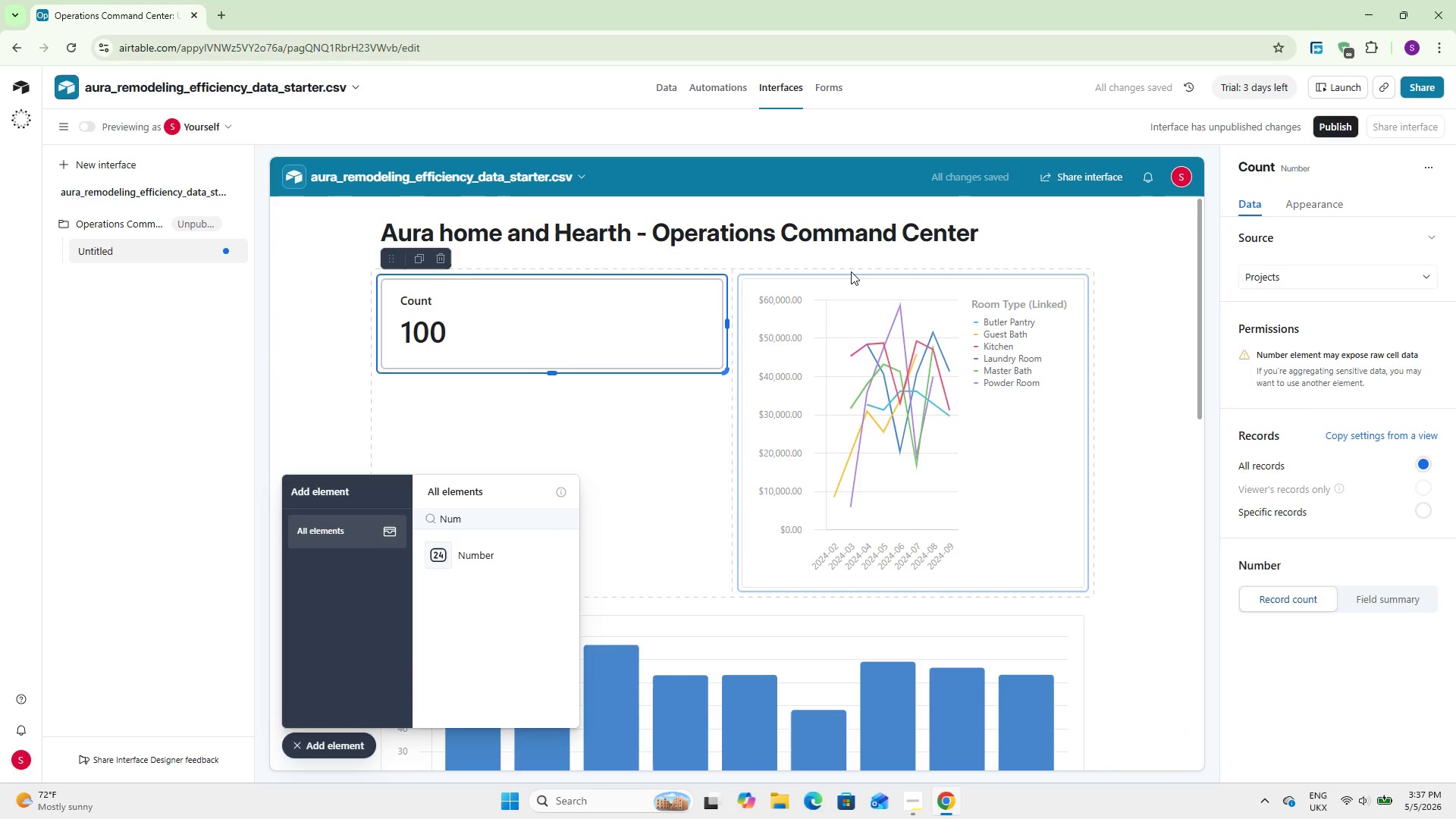 
left_click_drag(start_coordinate=[871, 281], to_coordinate=[645, 441])
 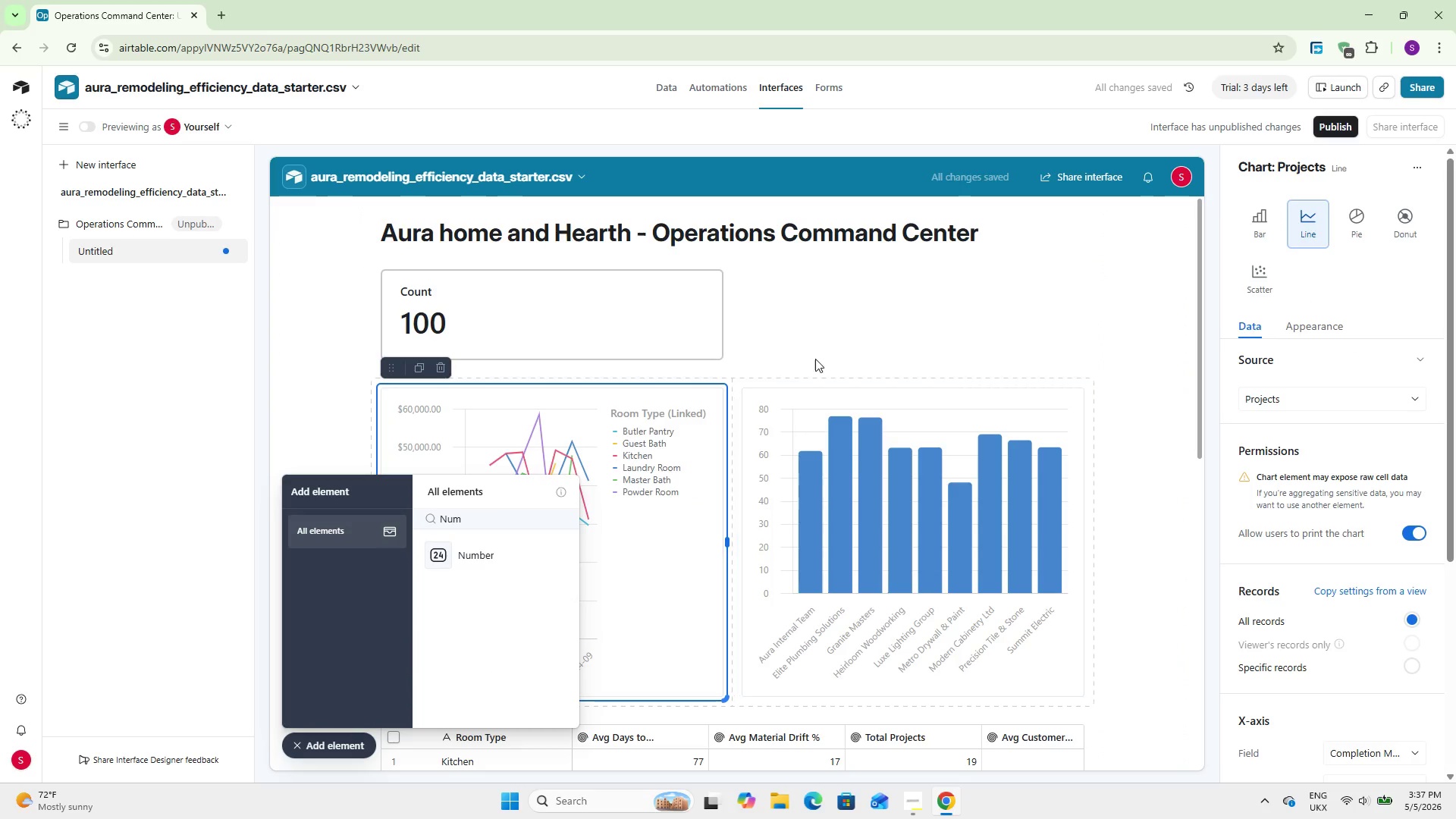 
left_click([838, 322])
 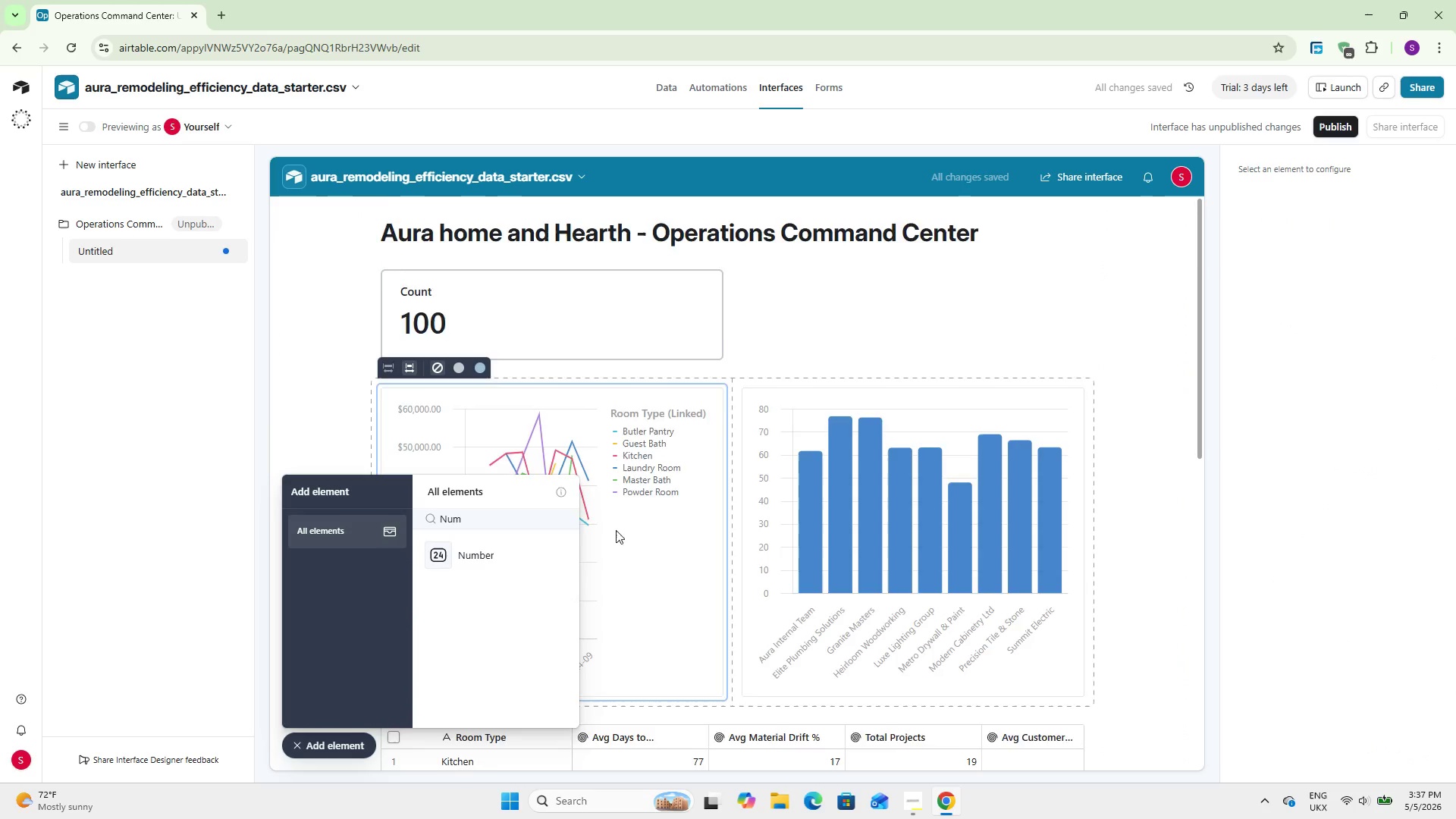 
scroll: coordinate [760, 596], scroll_direction: up, amount: 1.0
 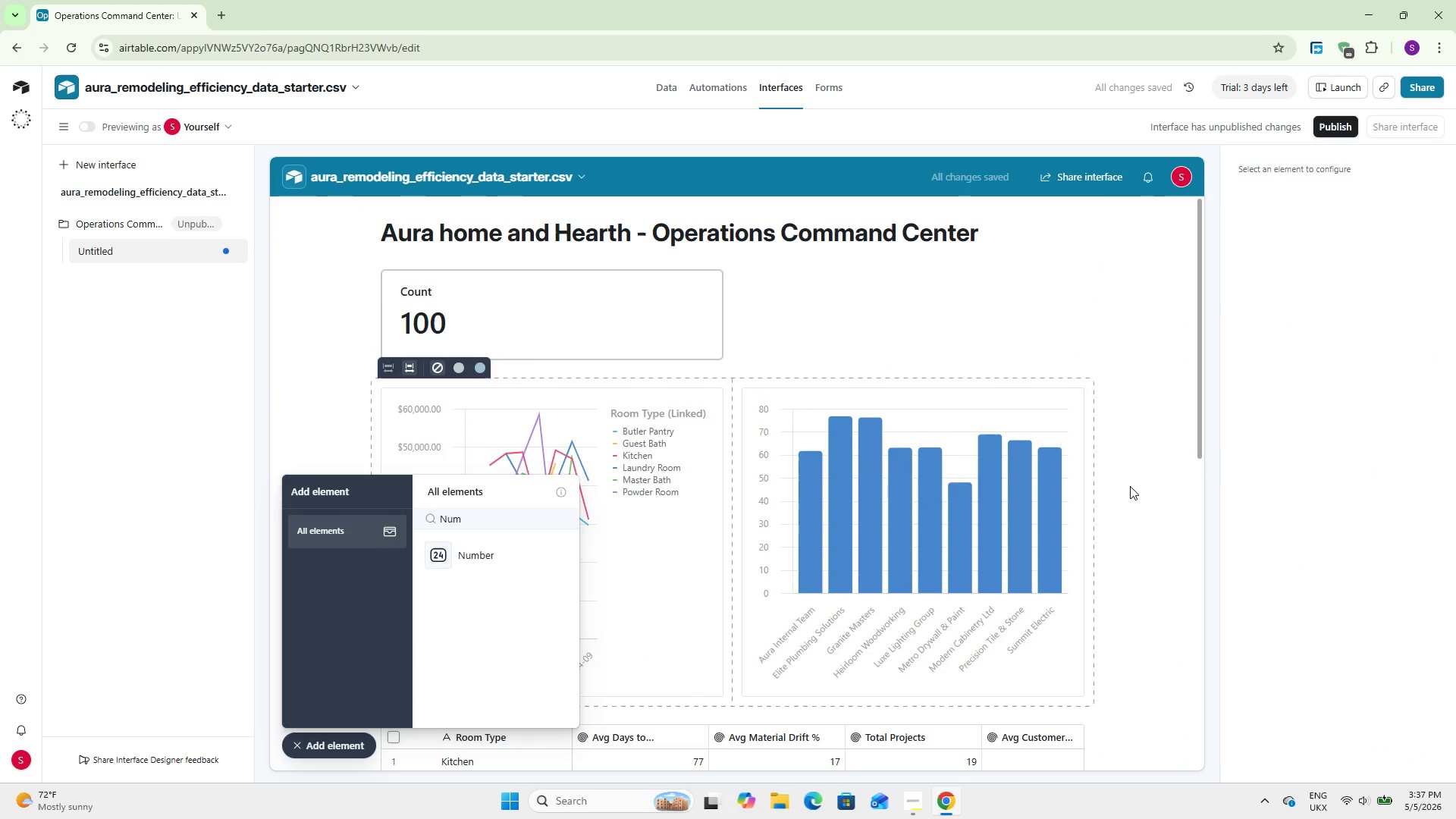 
left_click([1130, 485])
 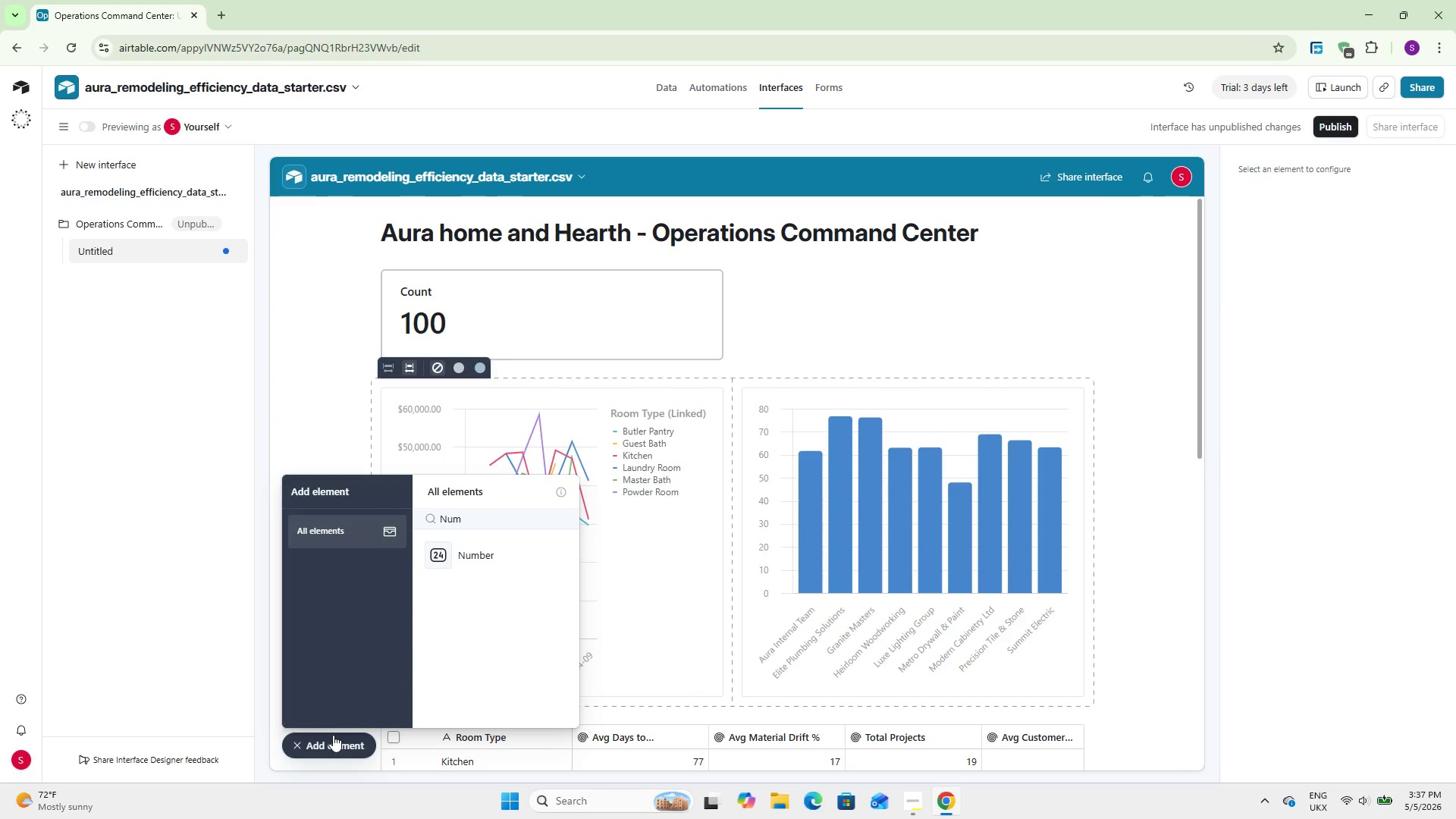 
left_click([524, 327])
 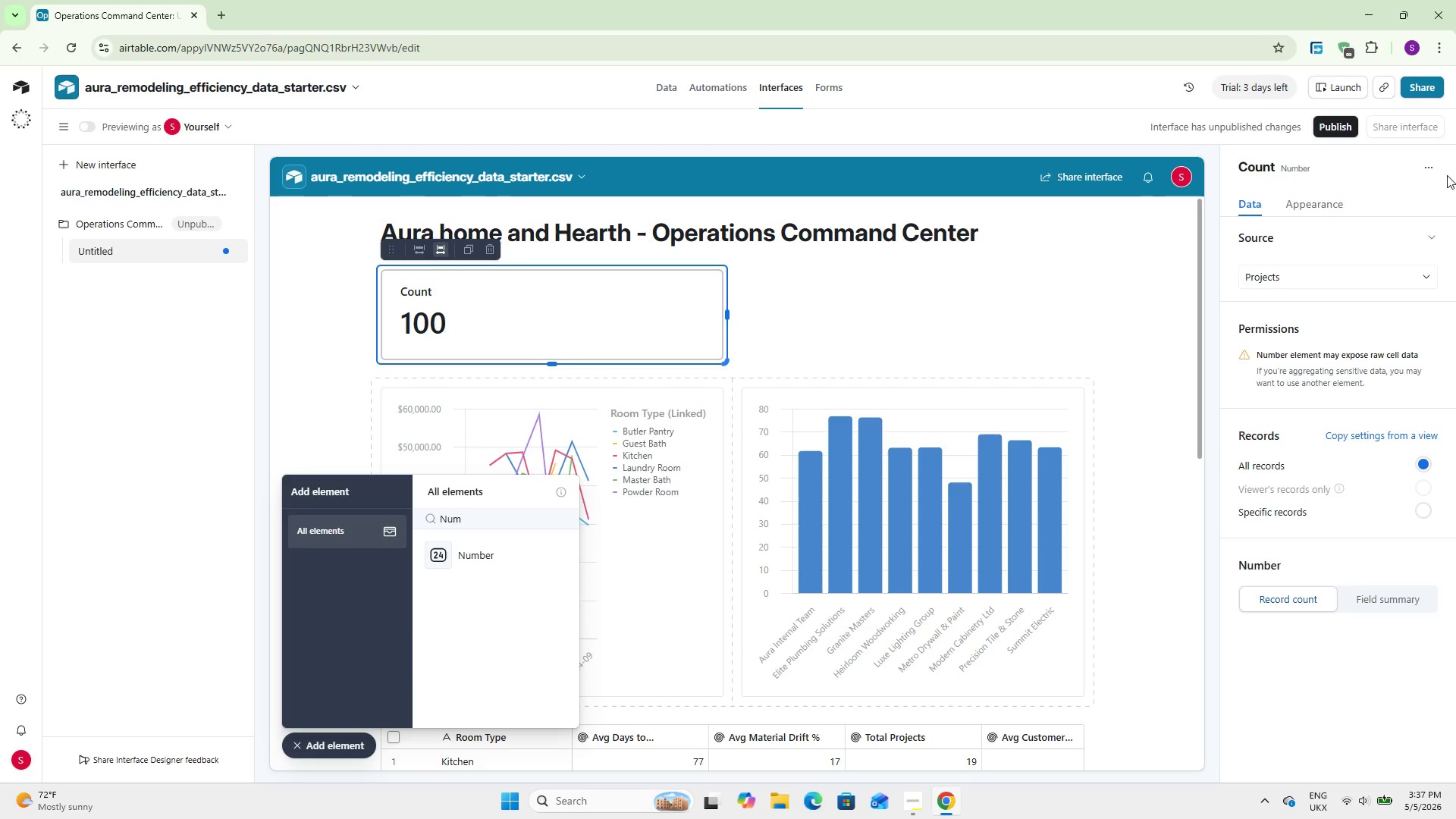 
left_click([1319, 166])
 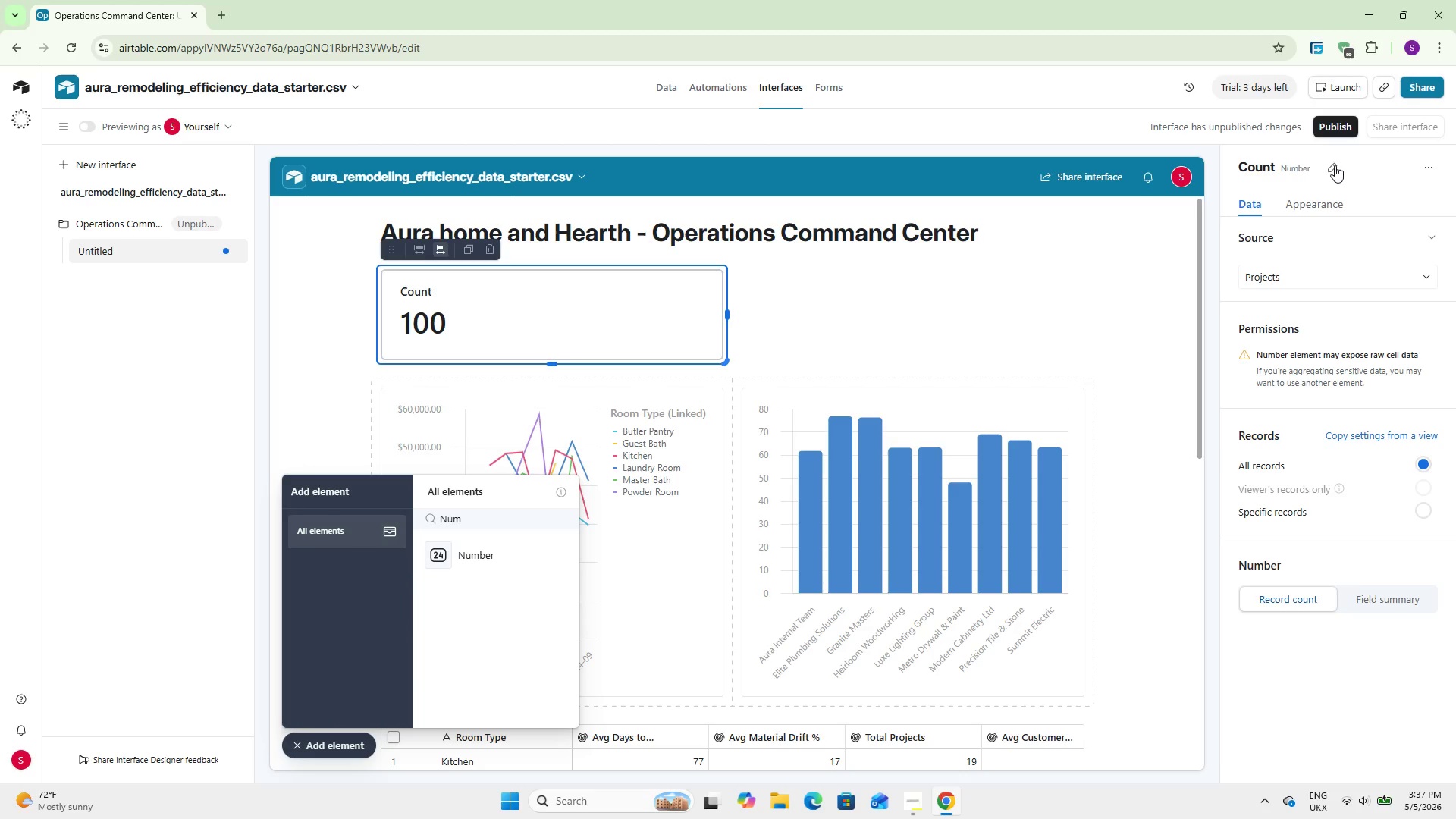 
left_click([1338, 165])
 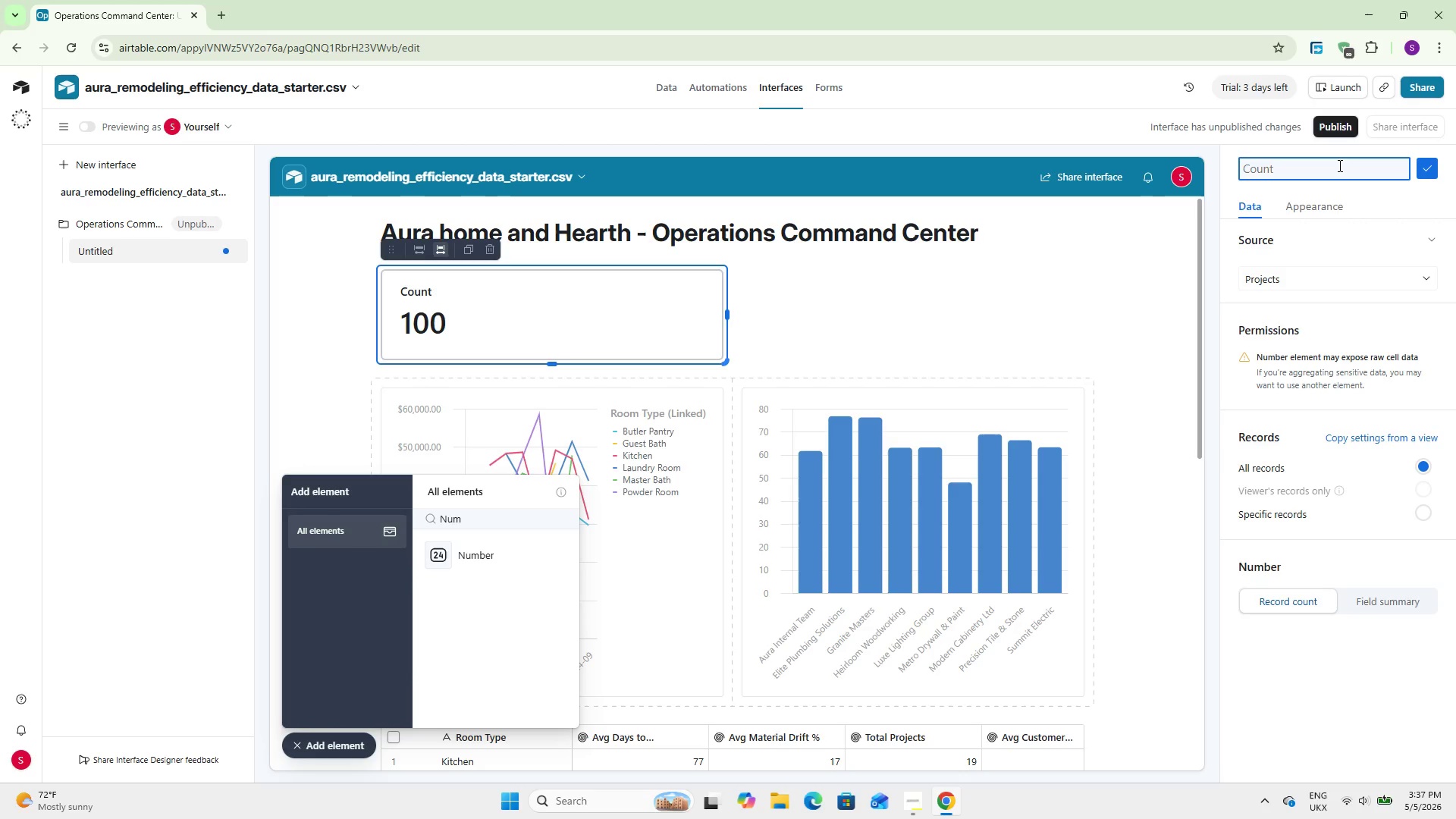 
type(Total Projects)
 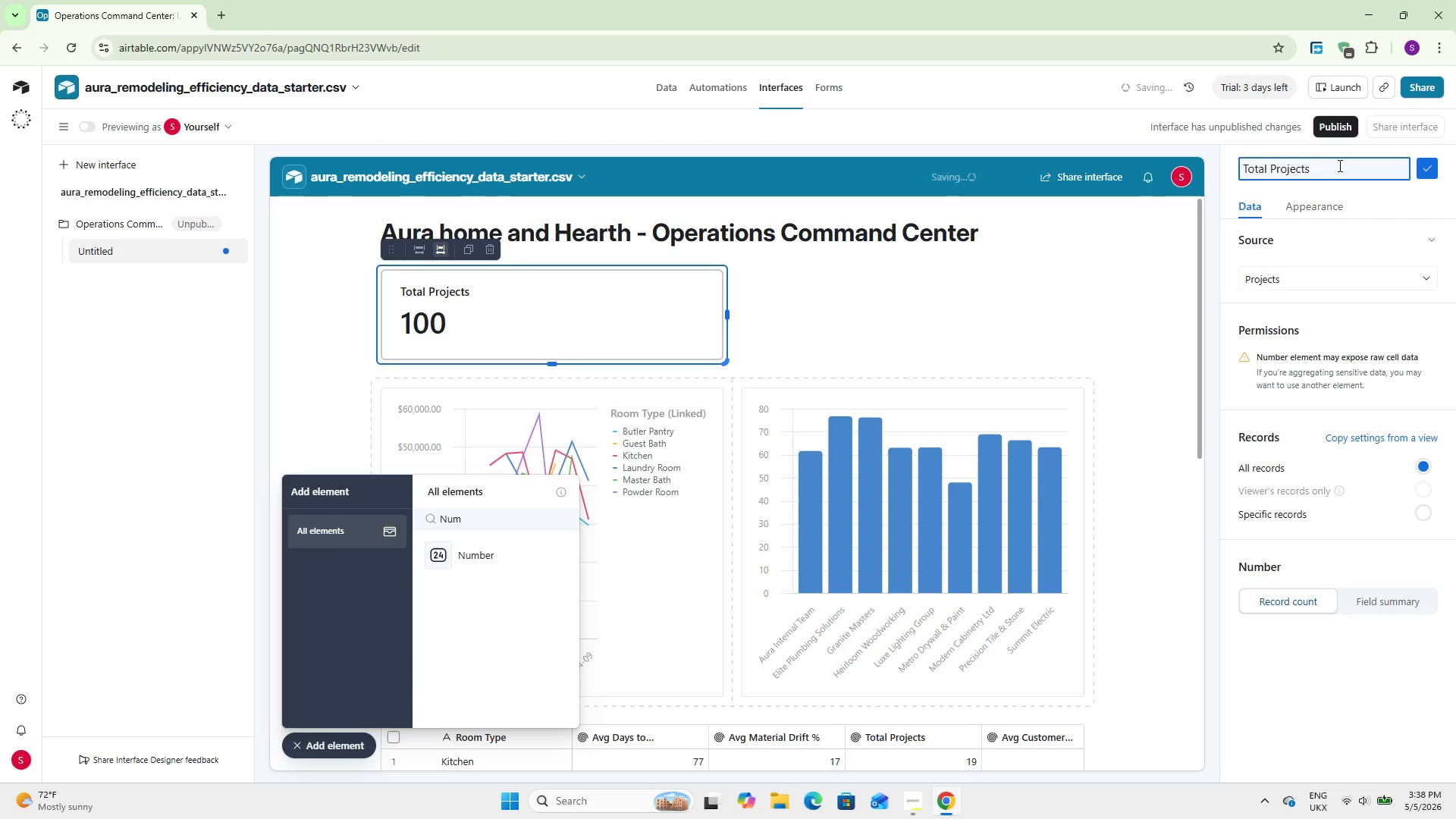 
wait(15.14)
 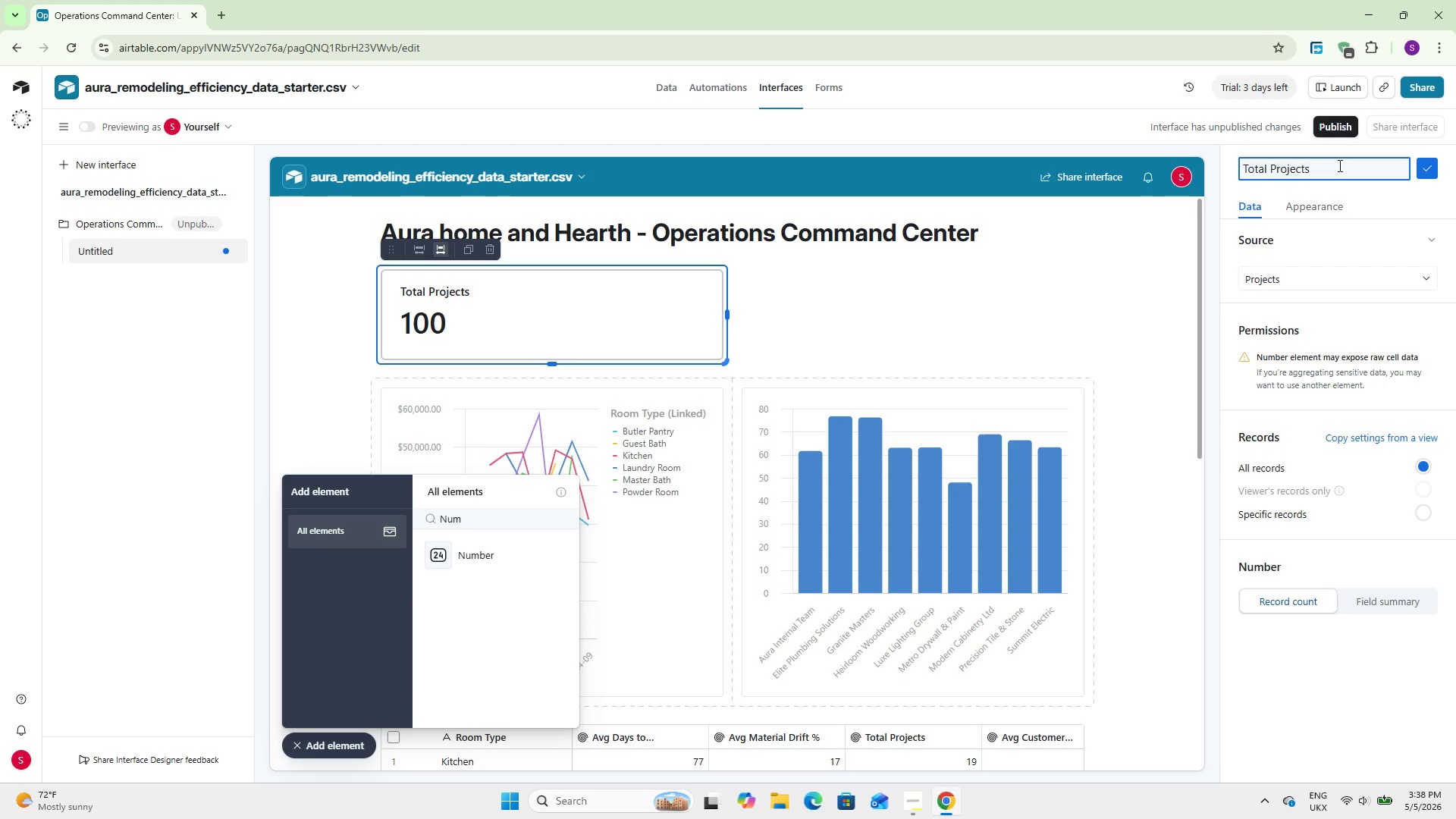 
left_click([531, 563])
 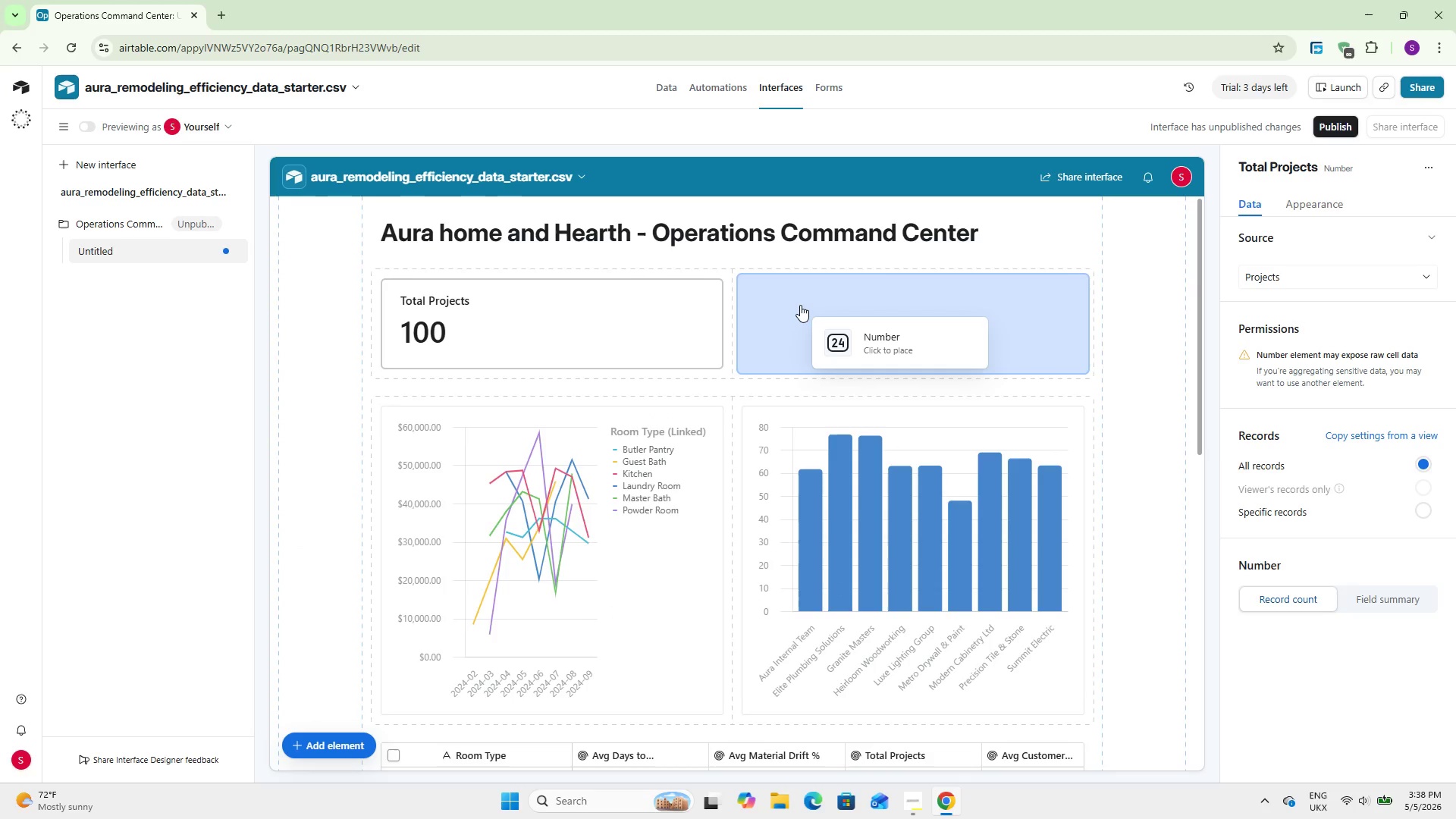 
left_click([800, 305])
 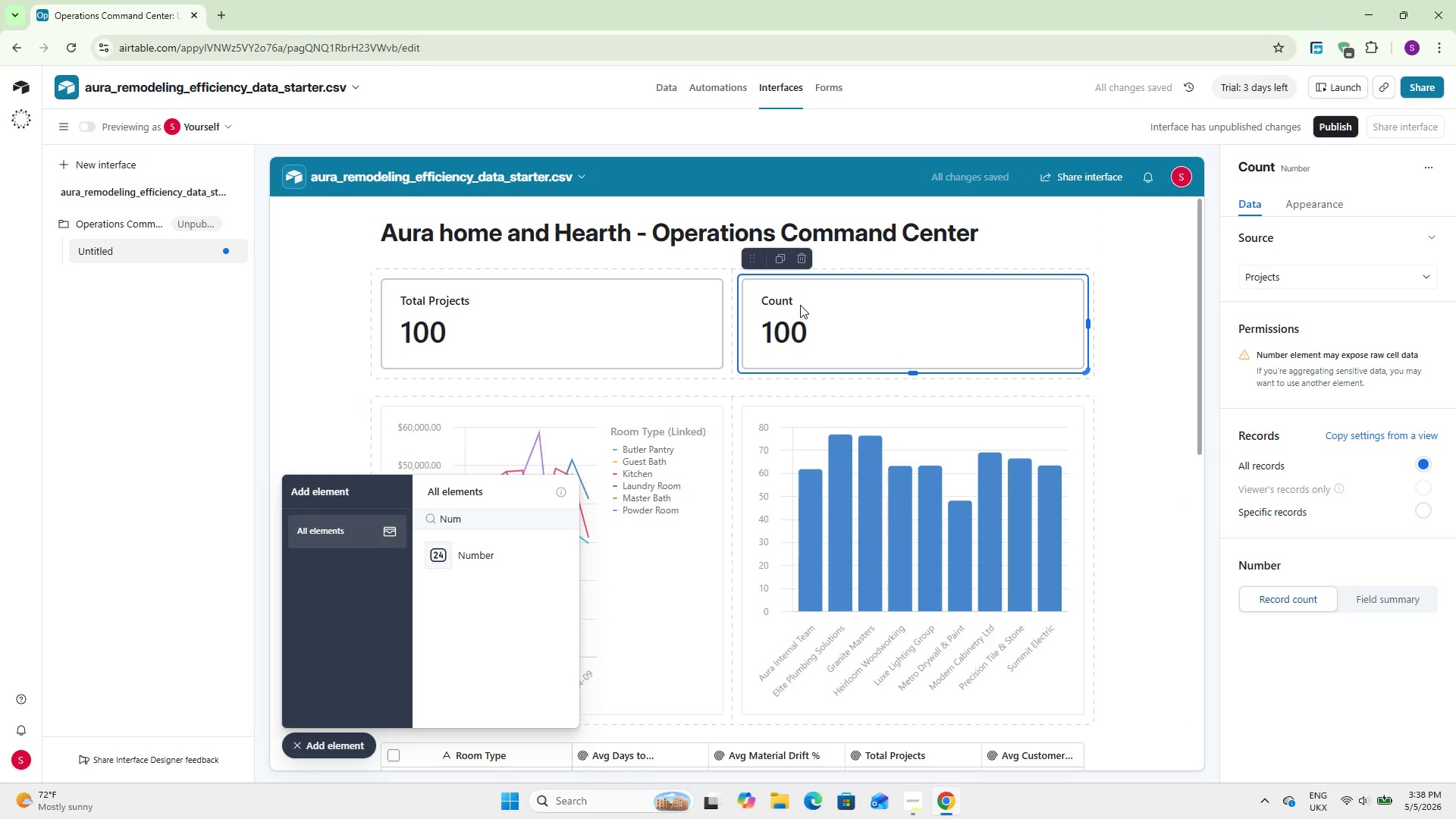 
left_click([1384, 605])
 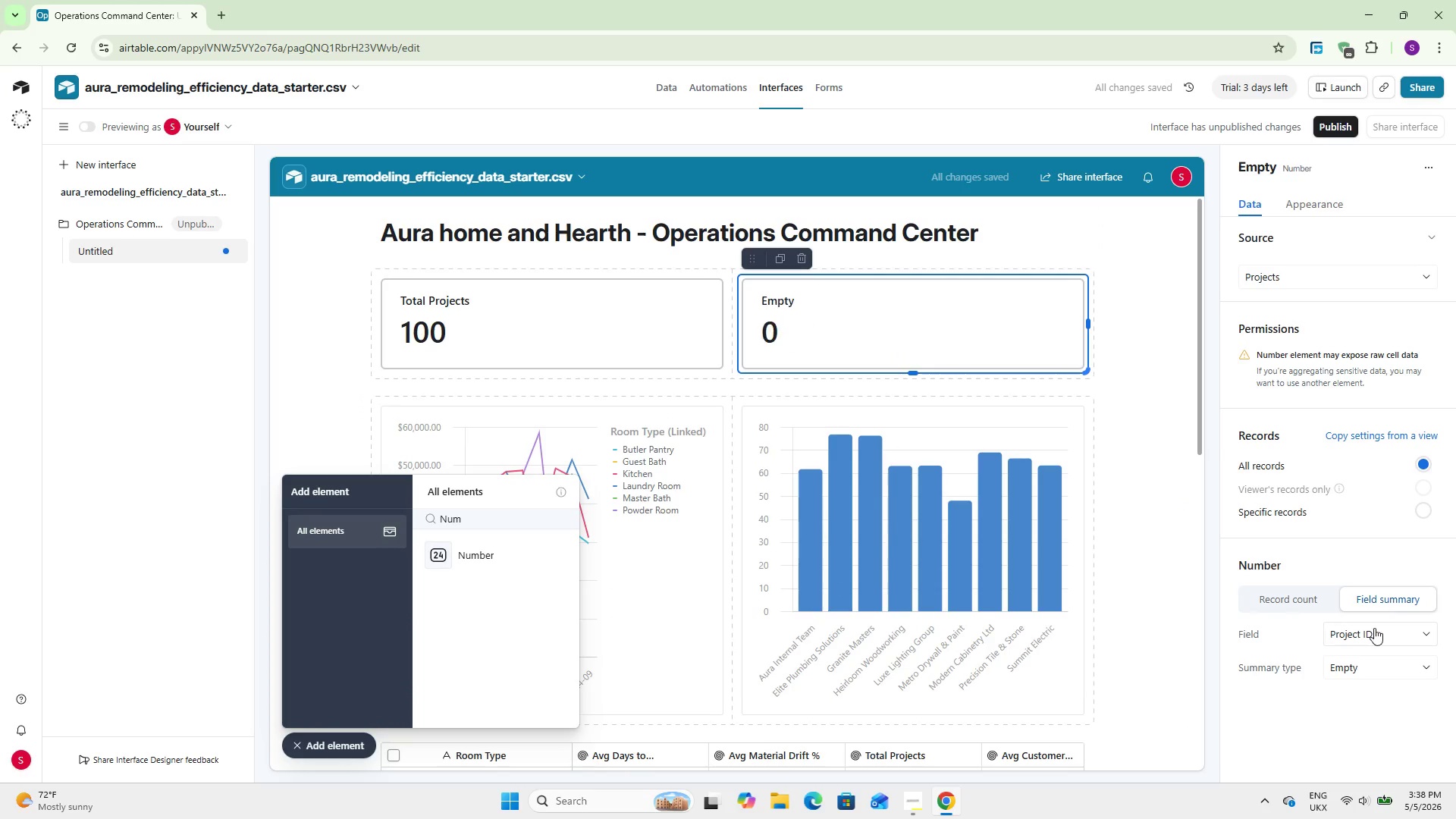 
left_click([1374, 628])
 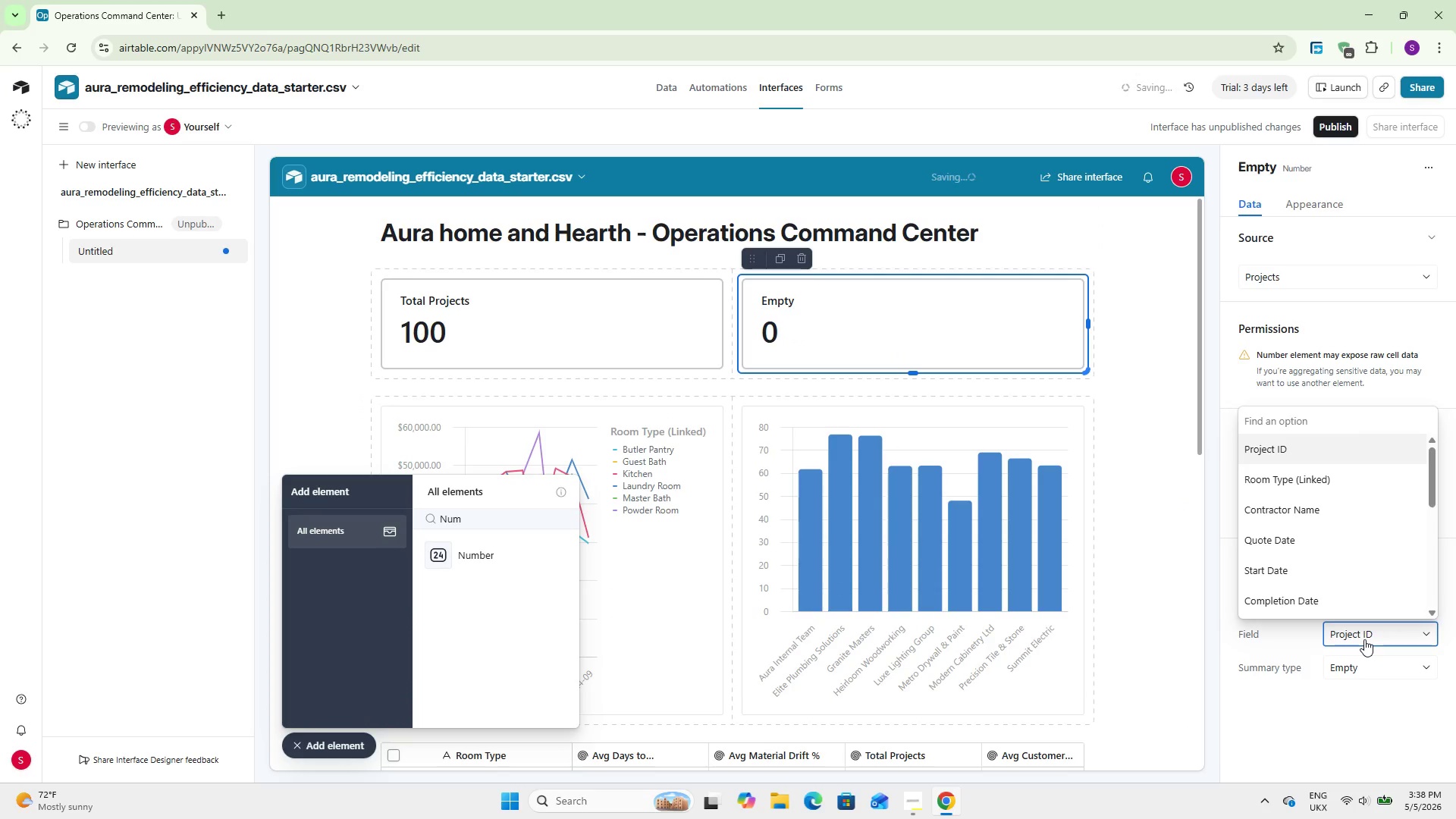 
key(M)
 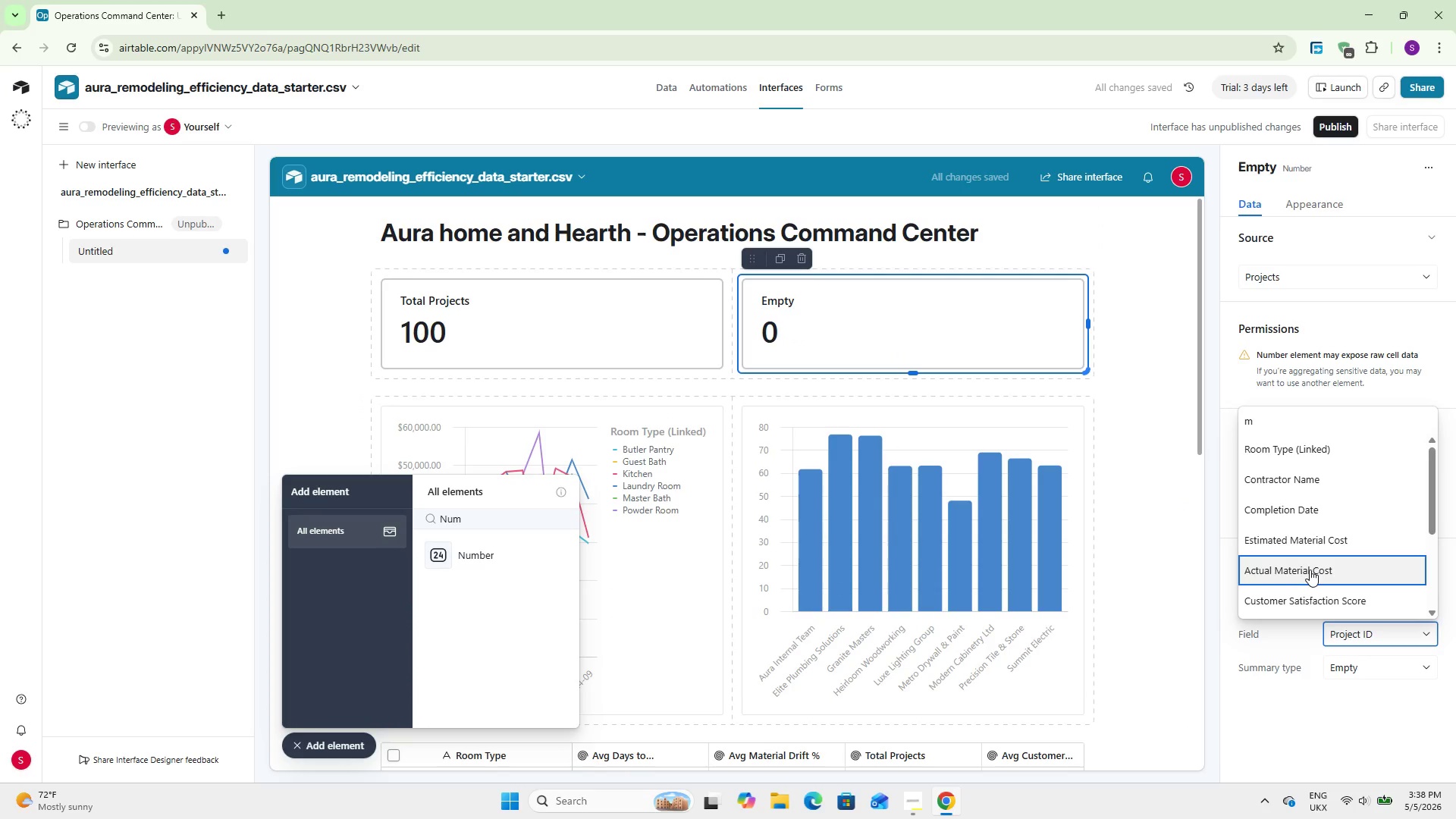 
type(at)
 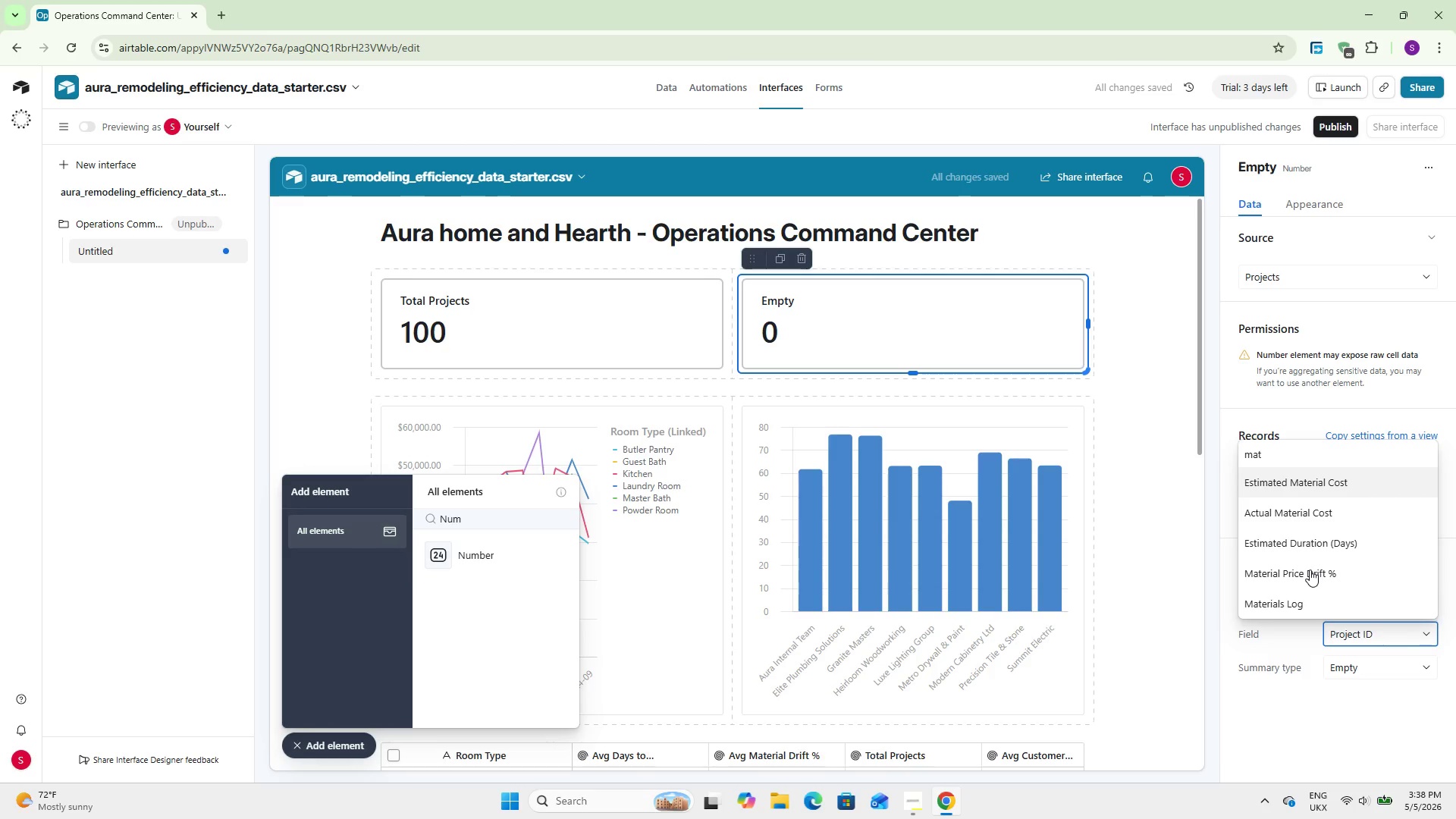 
left_click([1310, 570])
 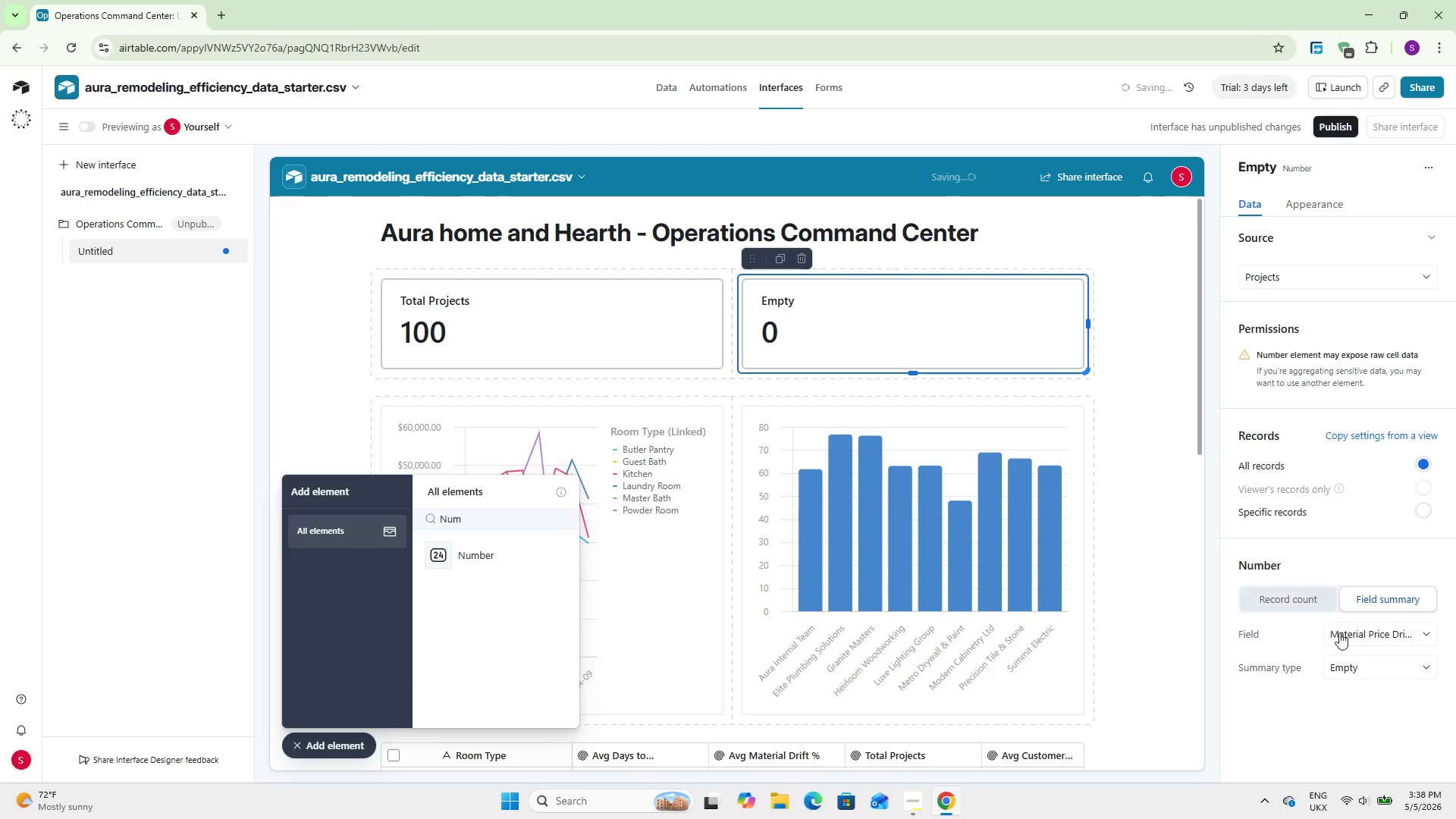 
left_click([1363, 661])
 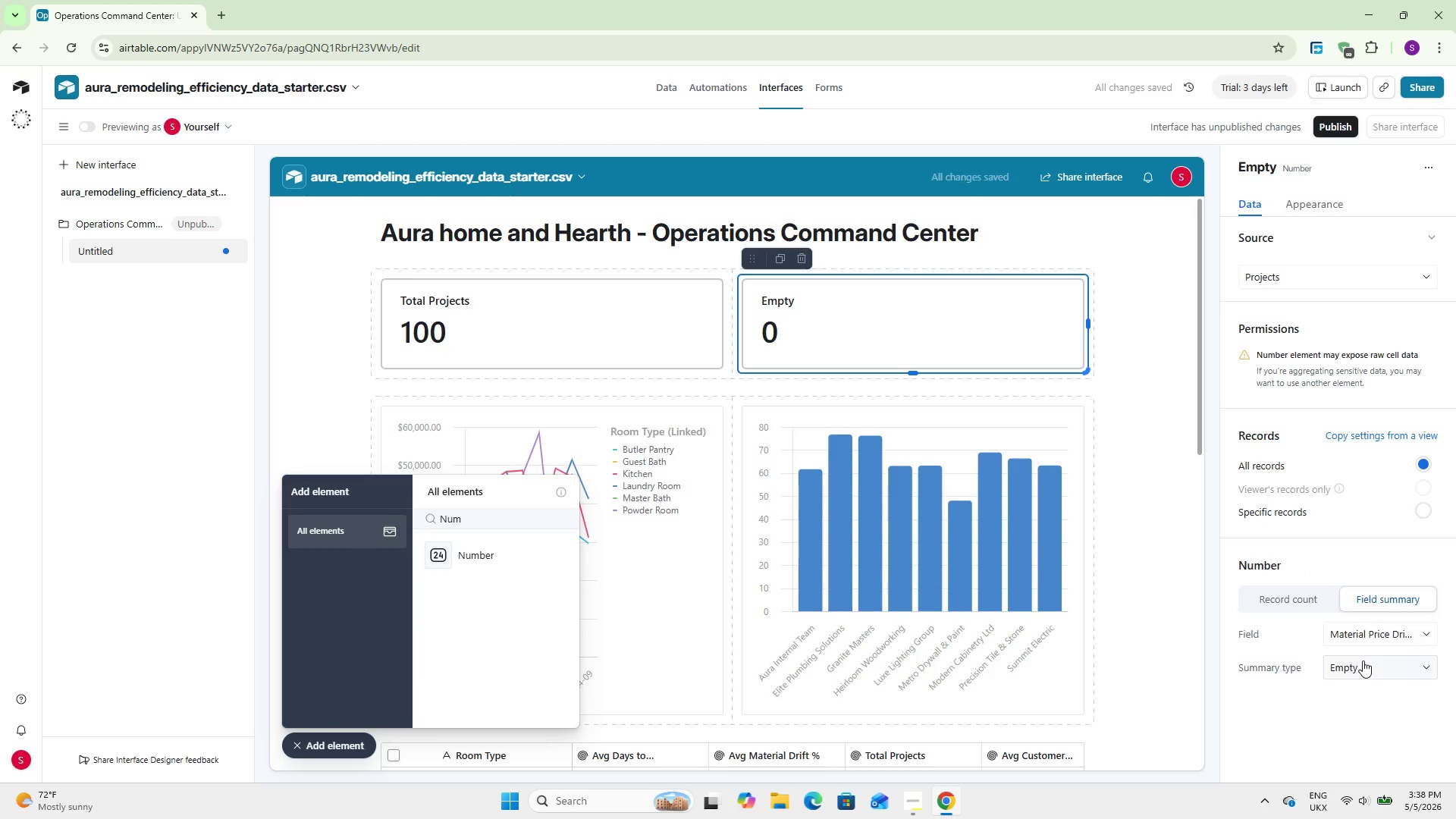 
key(A)
 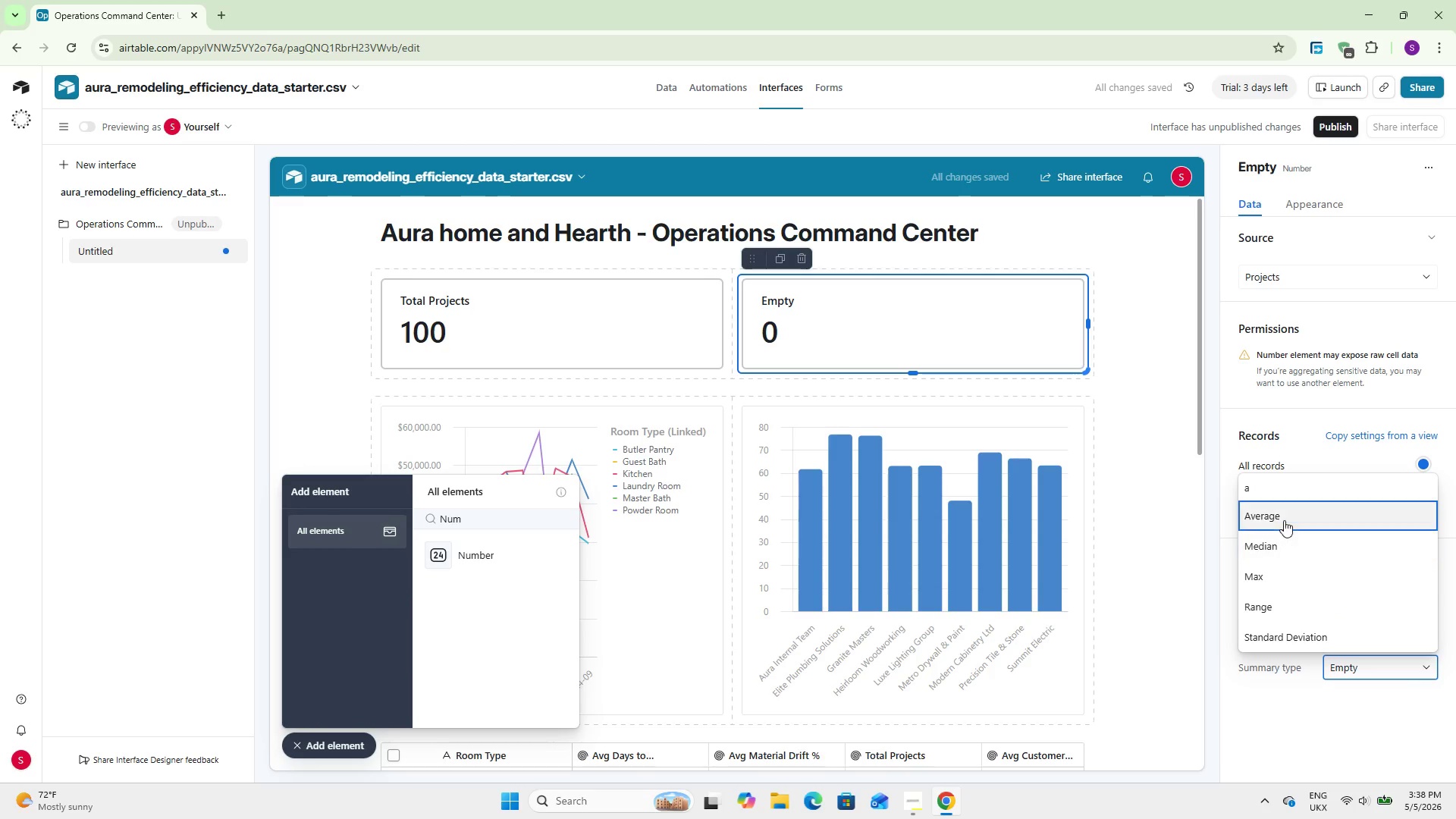 
left_click([1284, 518])
 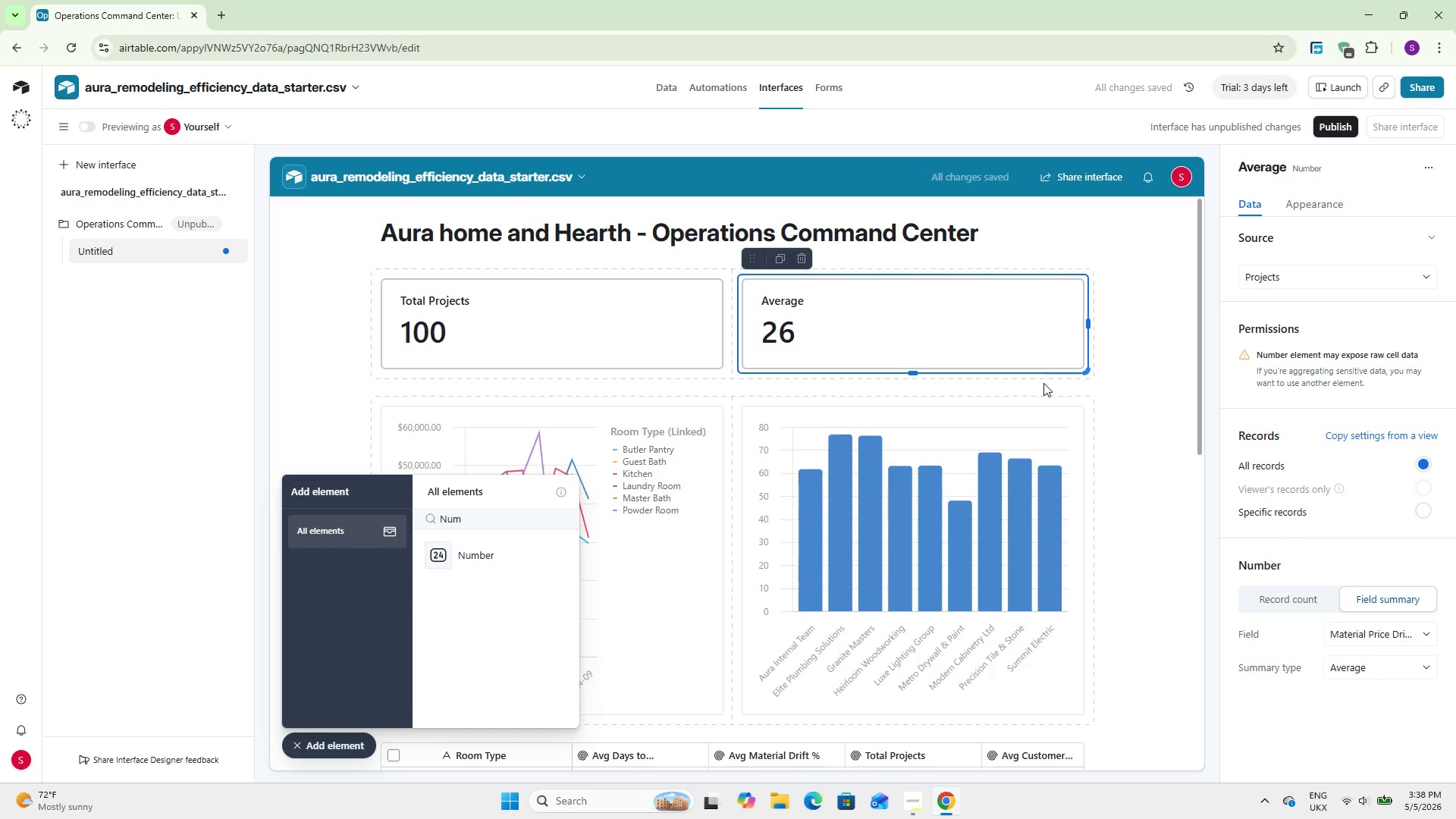 
wait(7.84)
 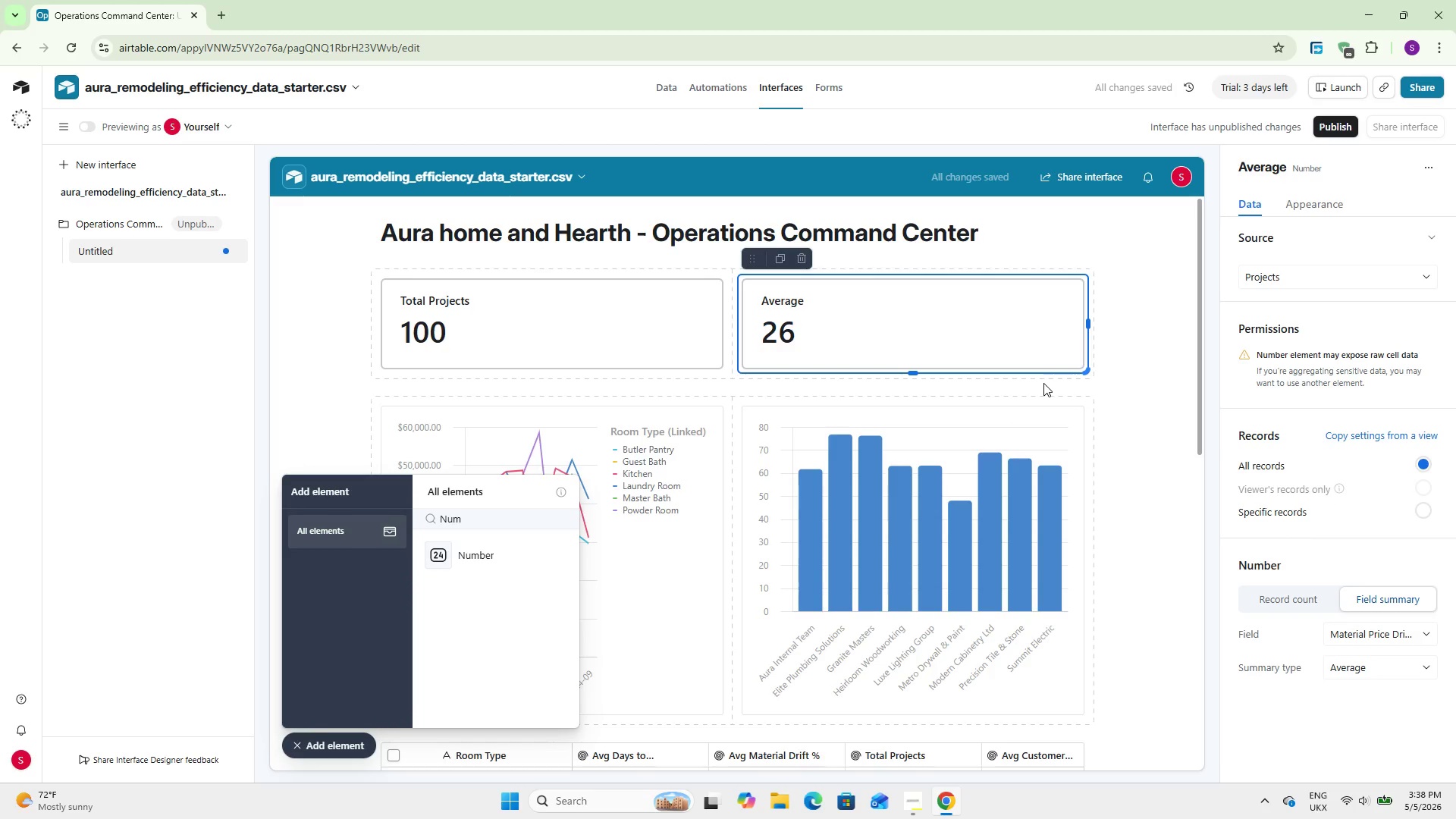 
left_click([491, 554])
 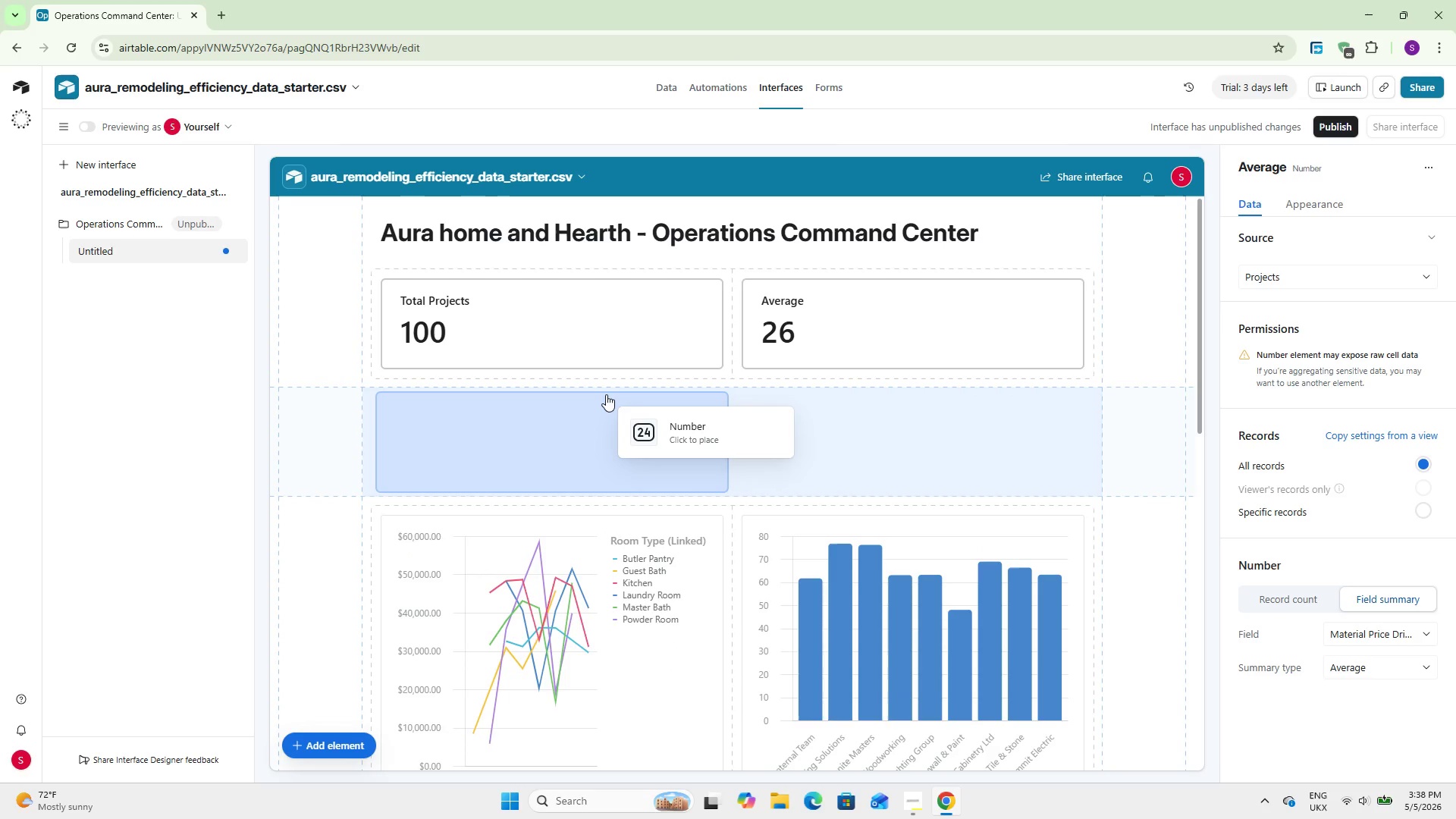 
left_click([606, 394])
 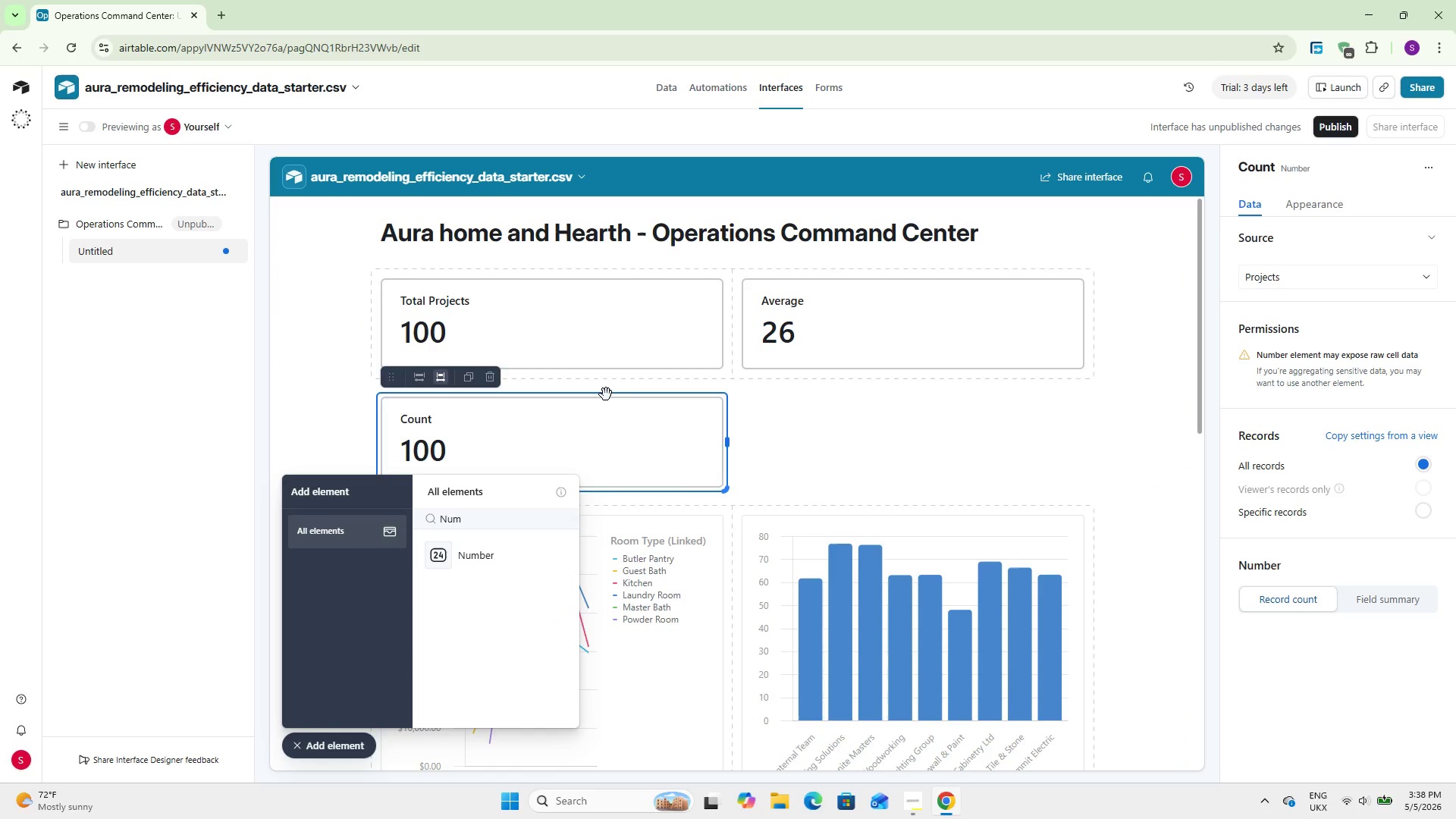 
wait(11.34)
 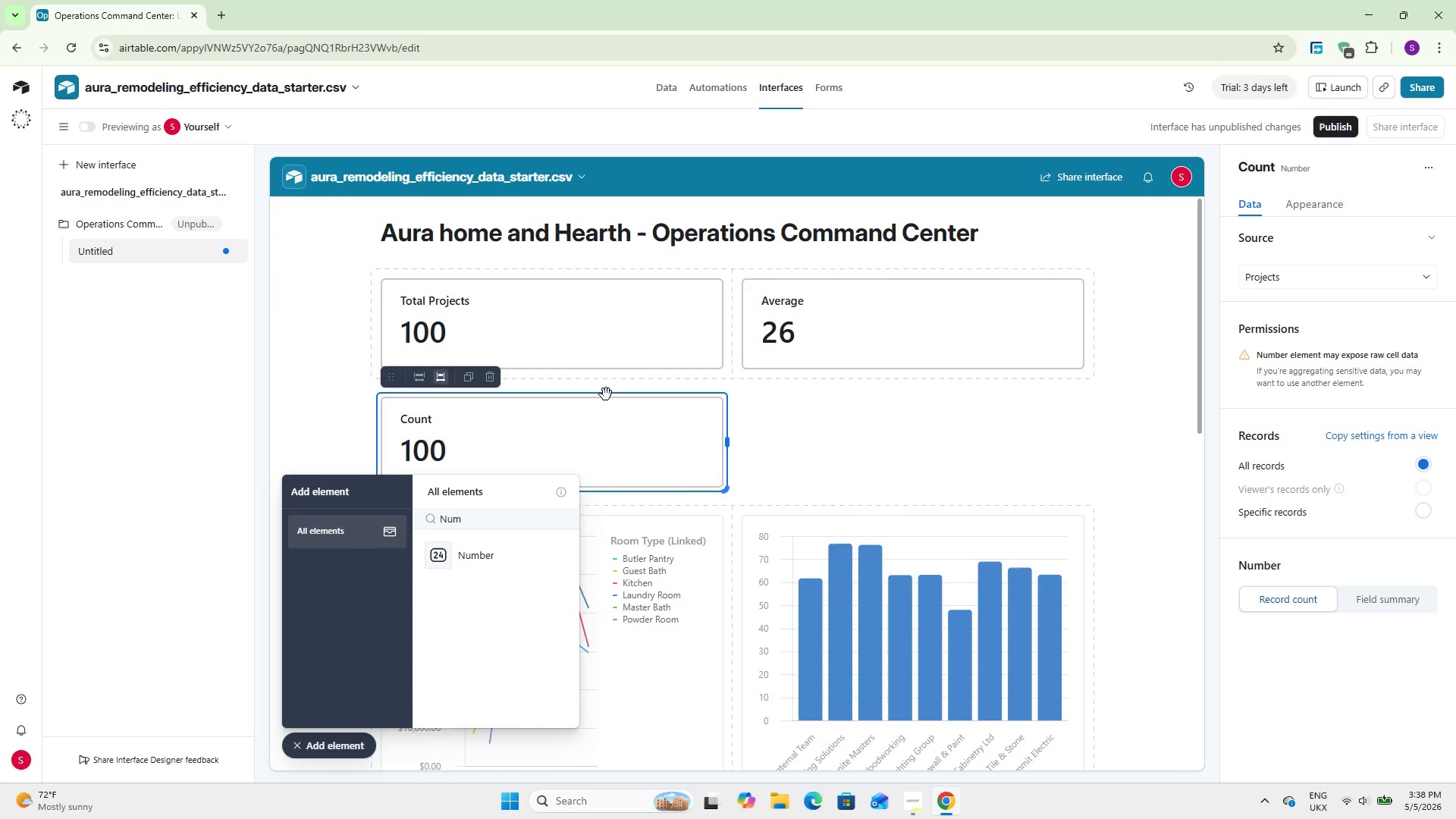 
left_click([1348, 435])
 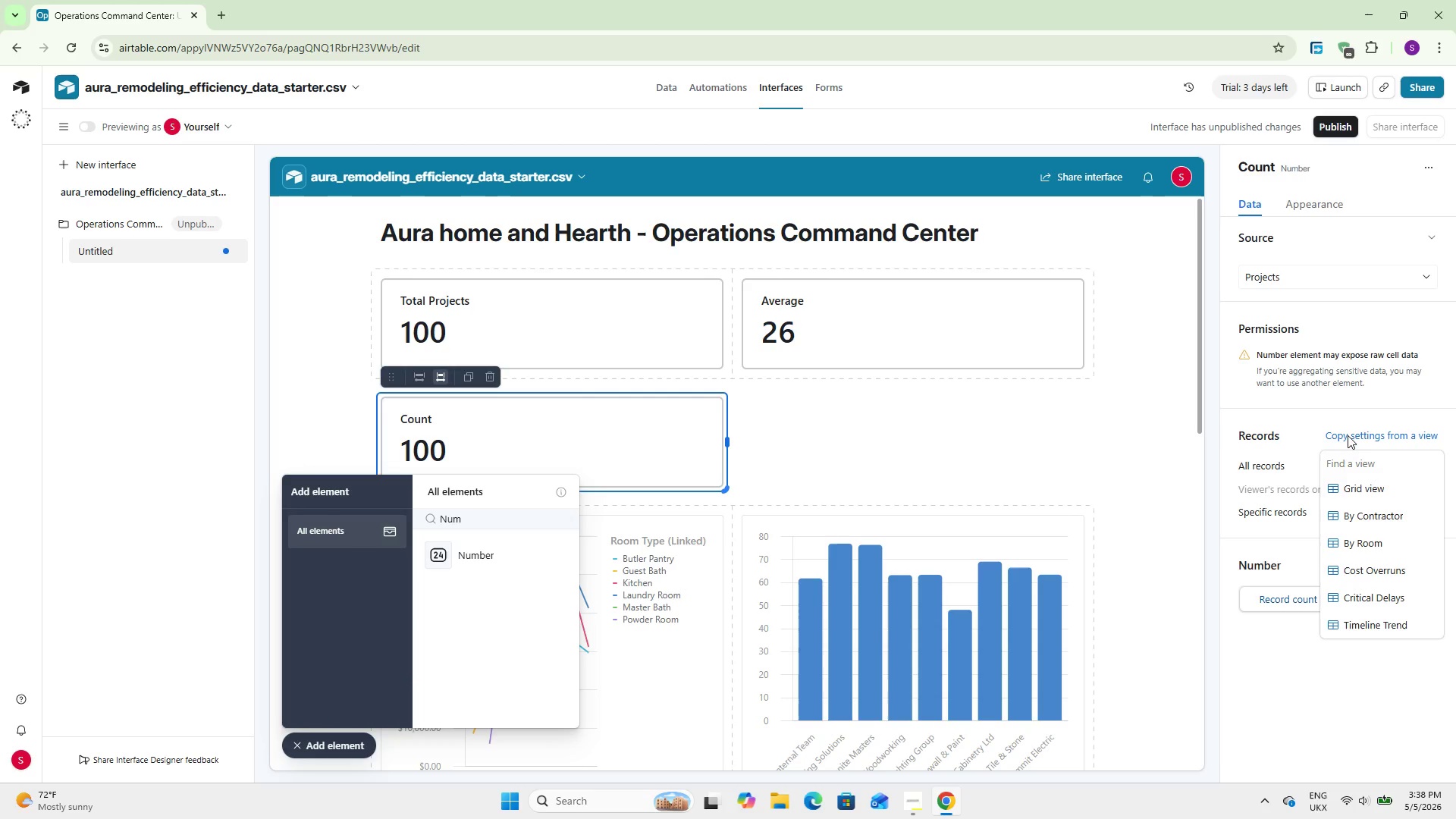 
left_click([1385, 570])
 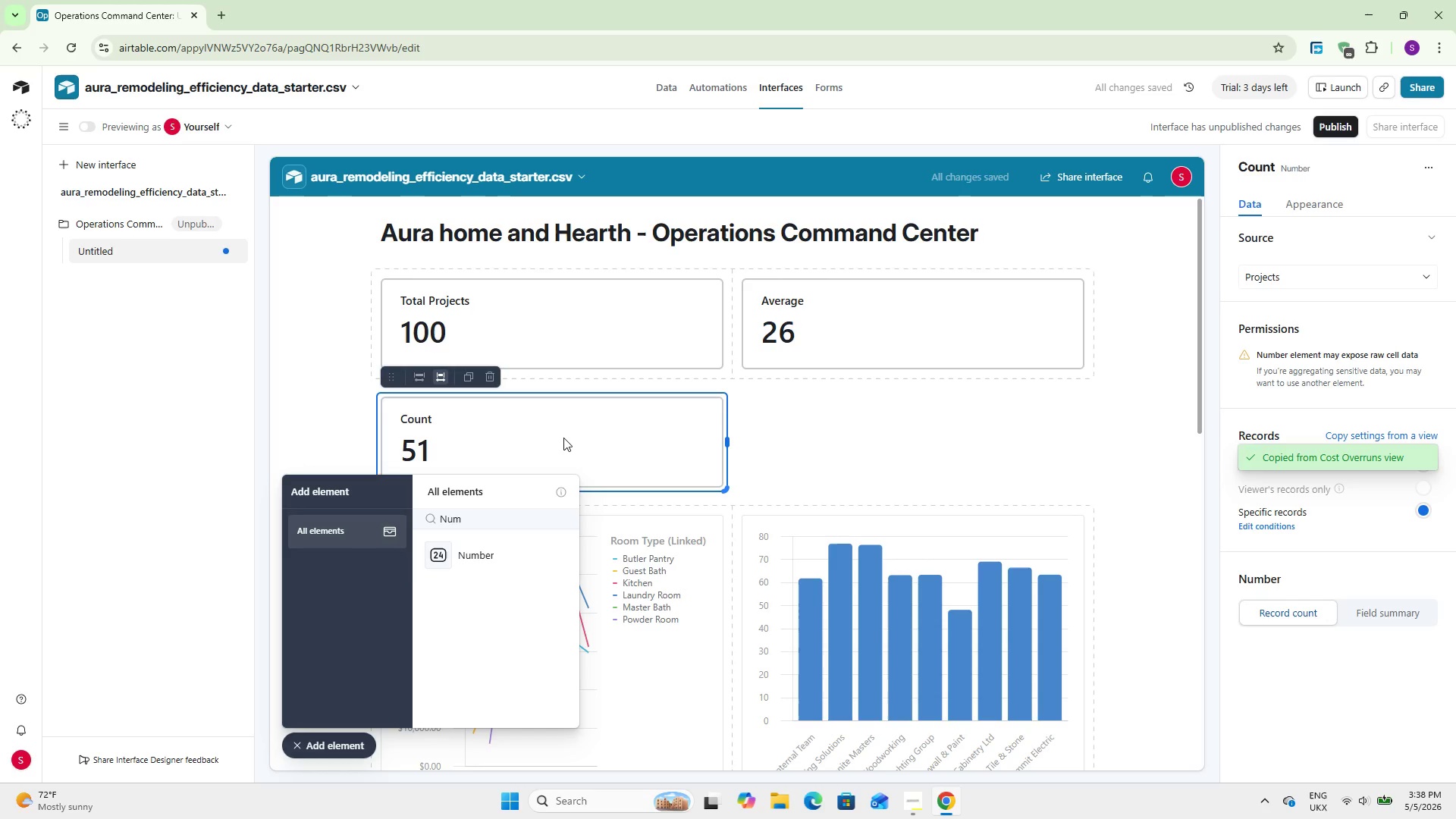 
wait(5.97)
 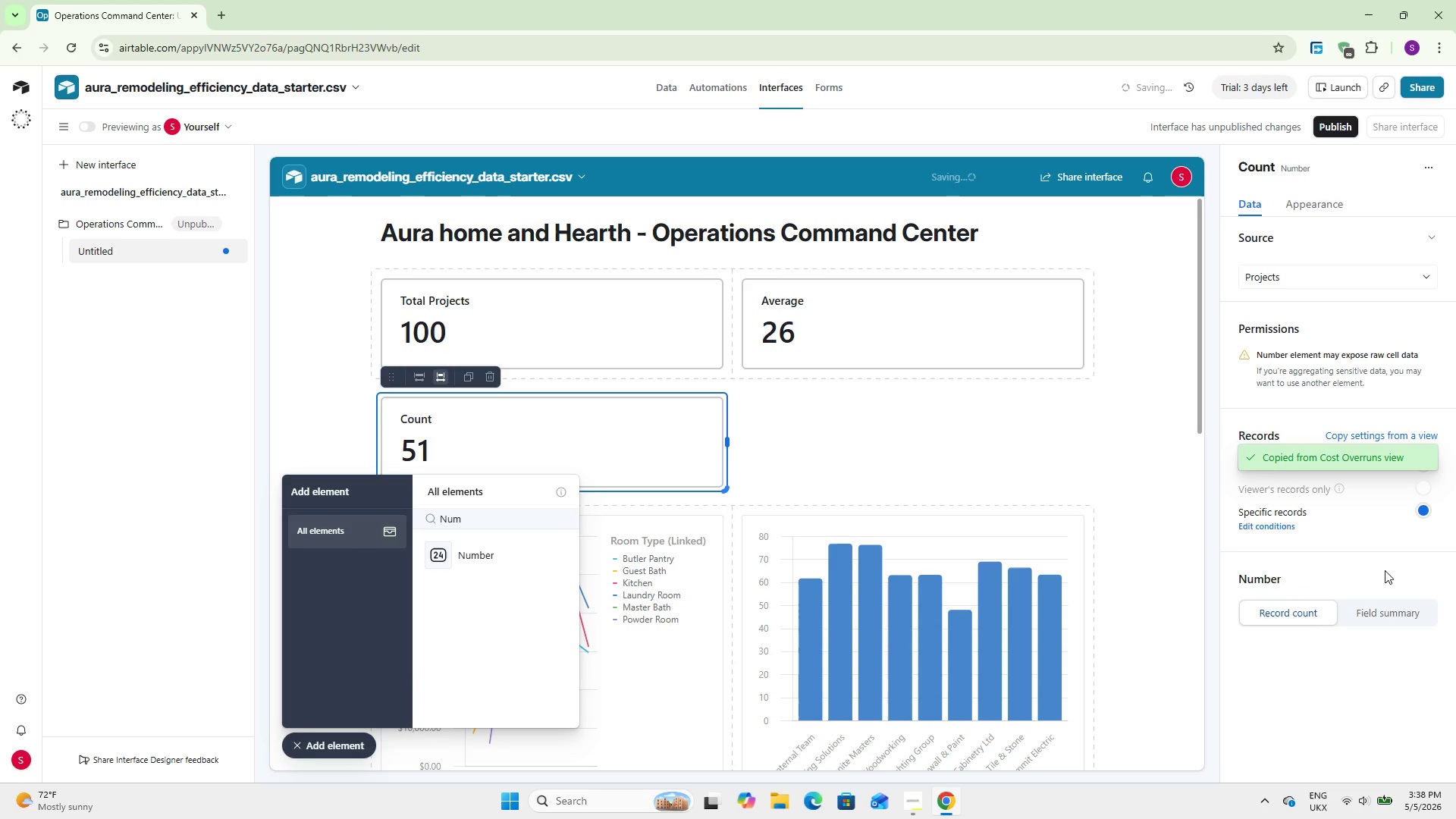 
left_click([467, 547])
 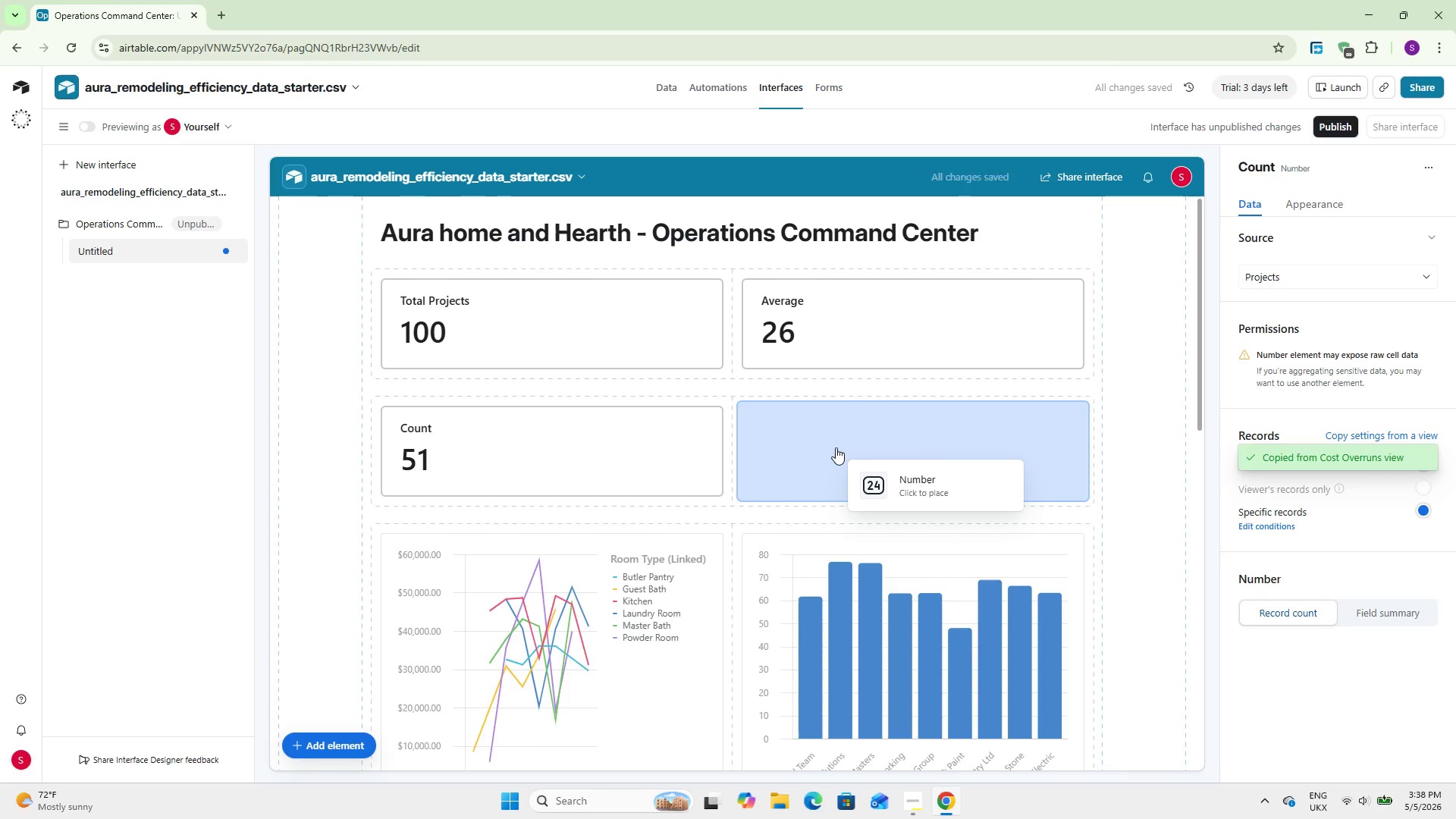 
left_click([836, 447])
 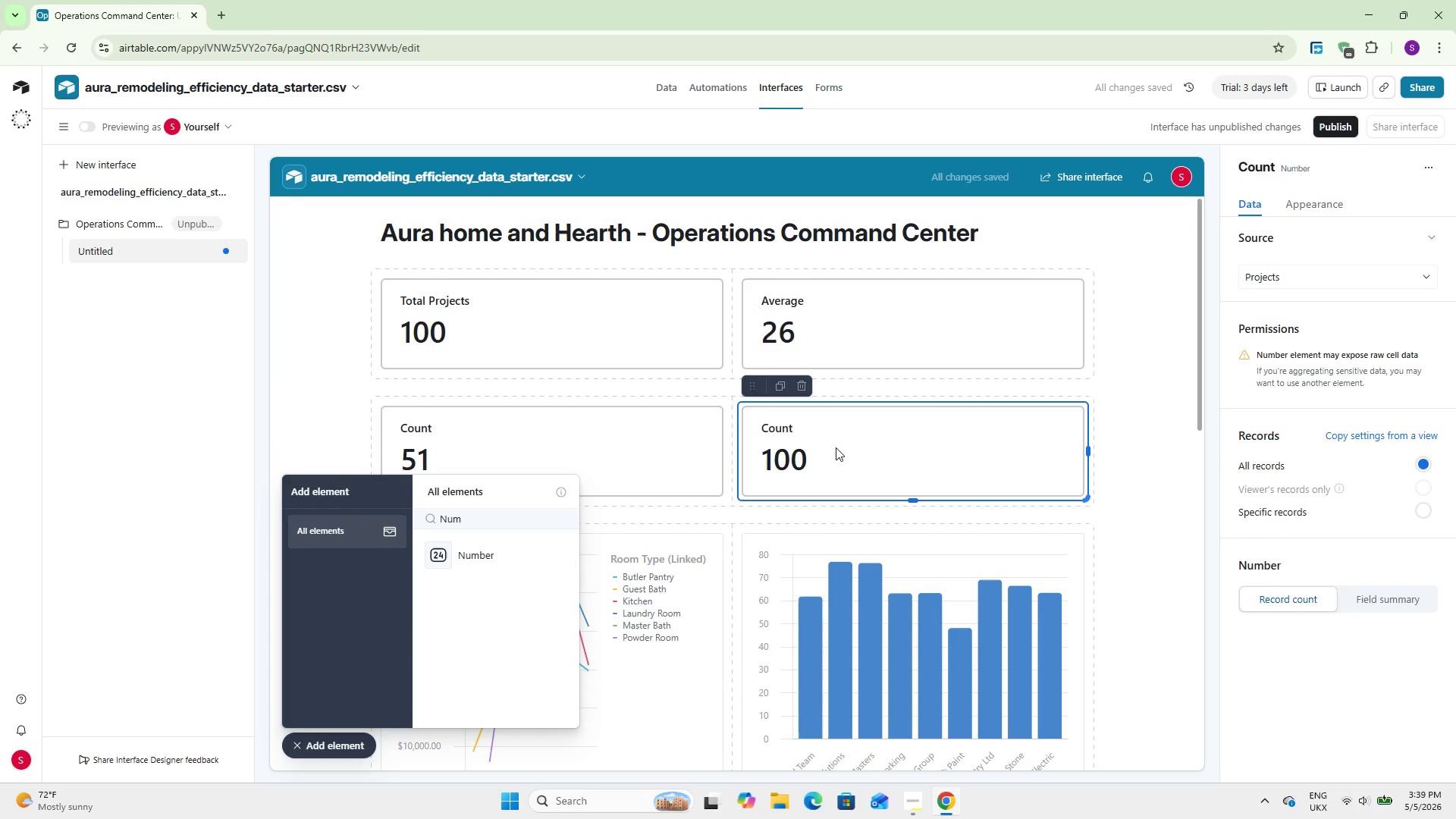 
wait(6.75)
 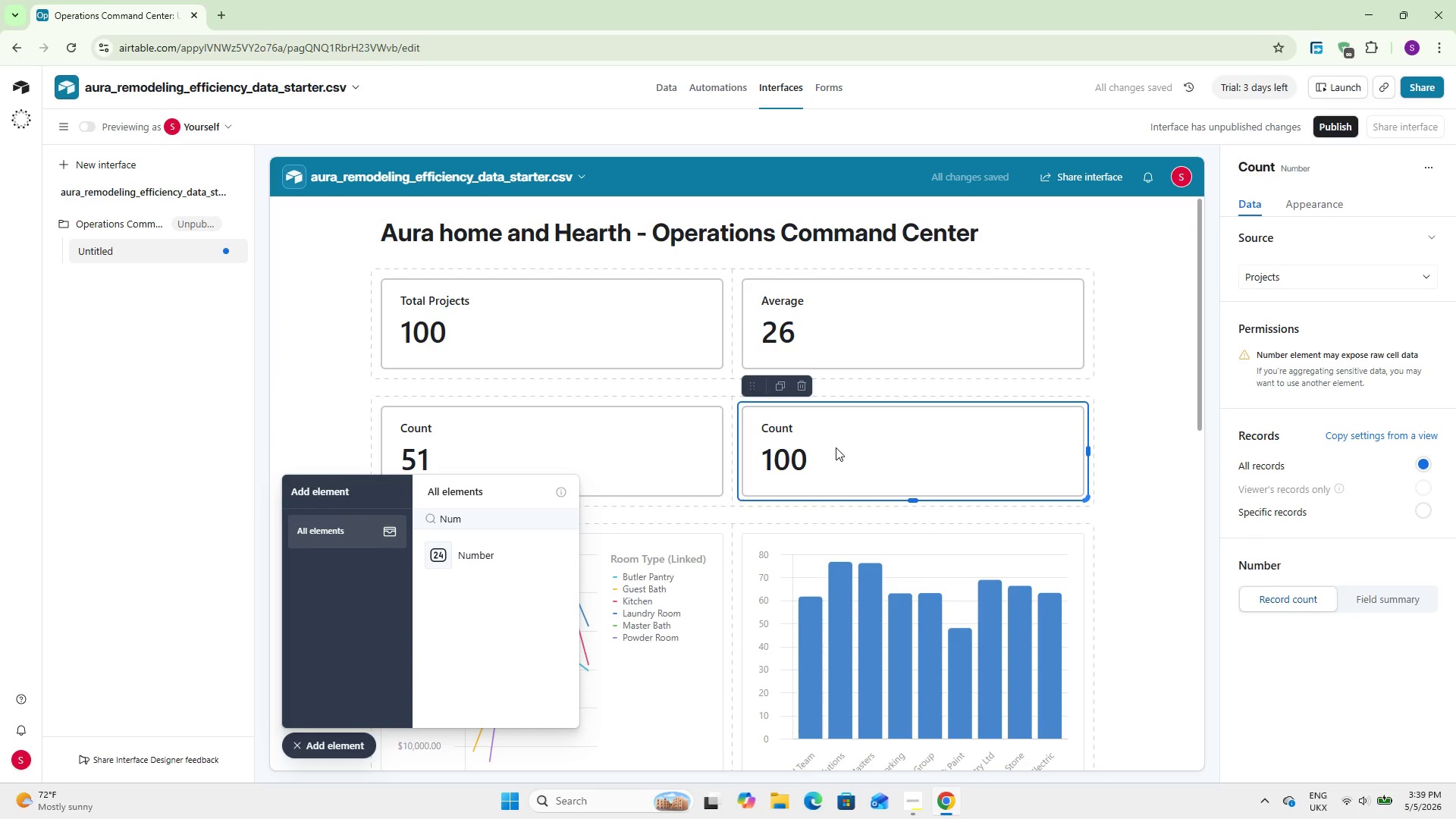 
double_click([1359, 629])
 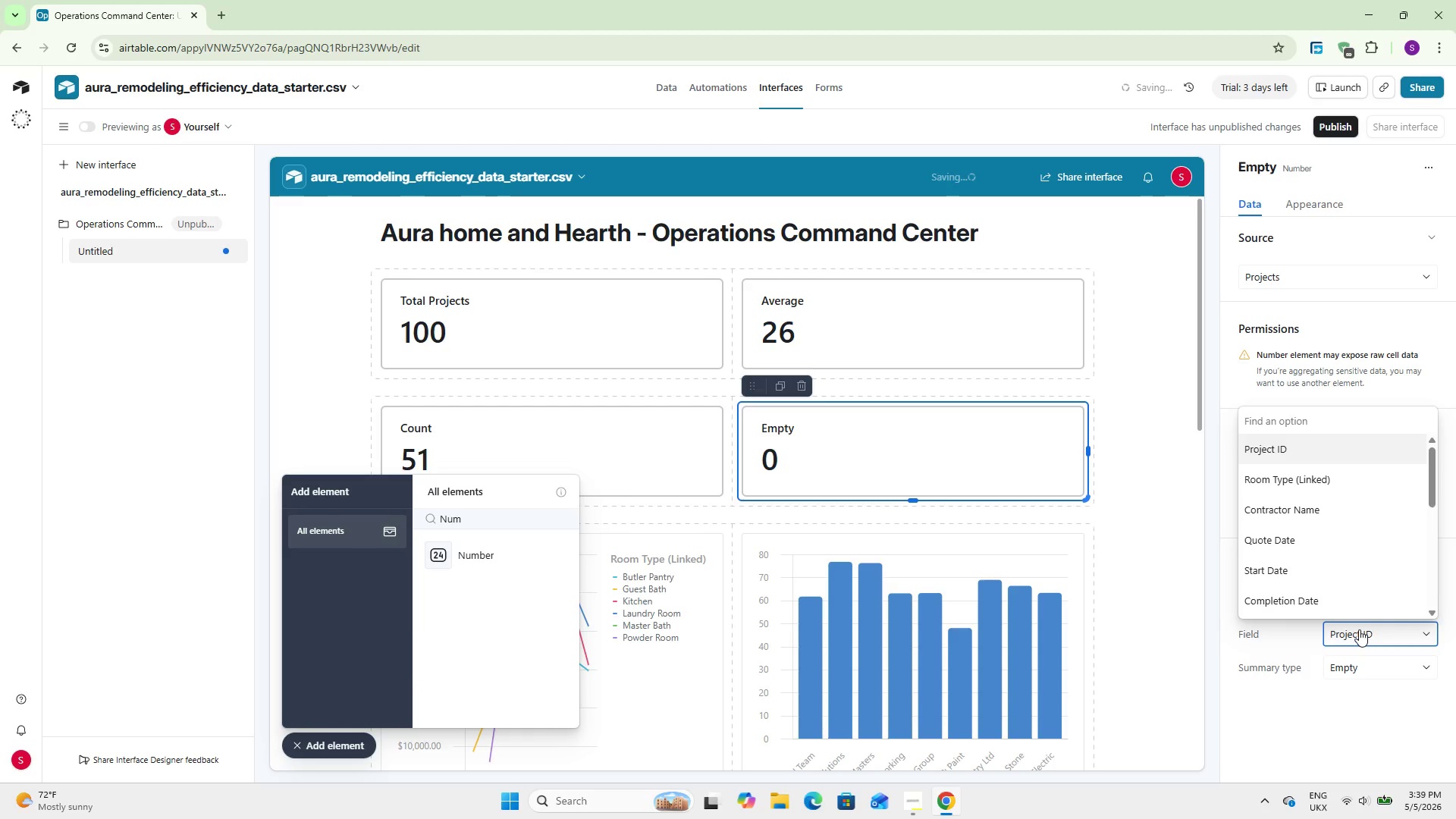 
type(cus)
 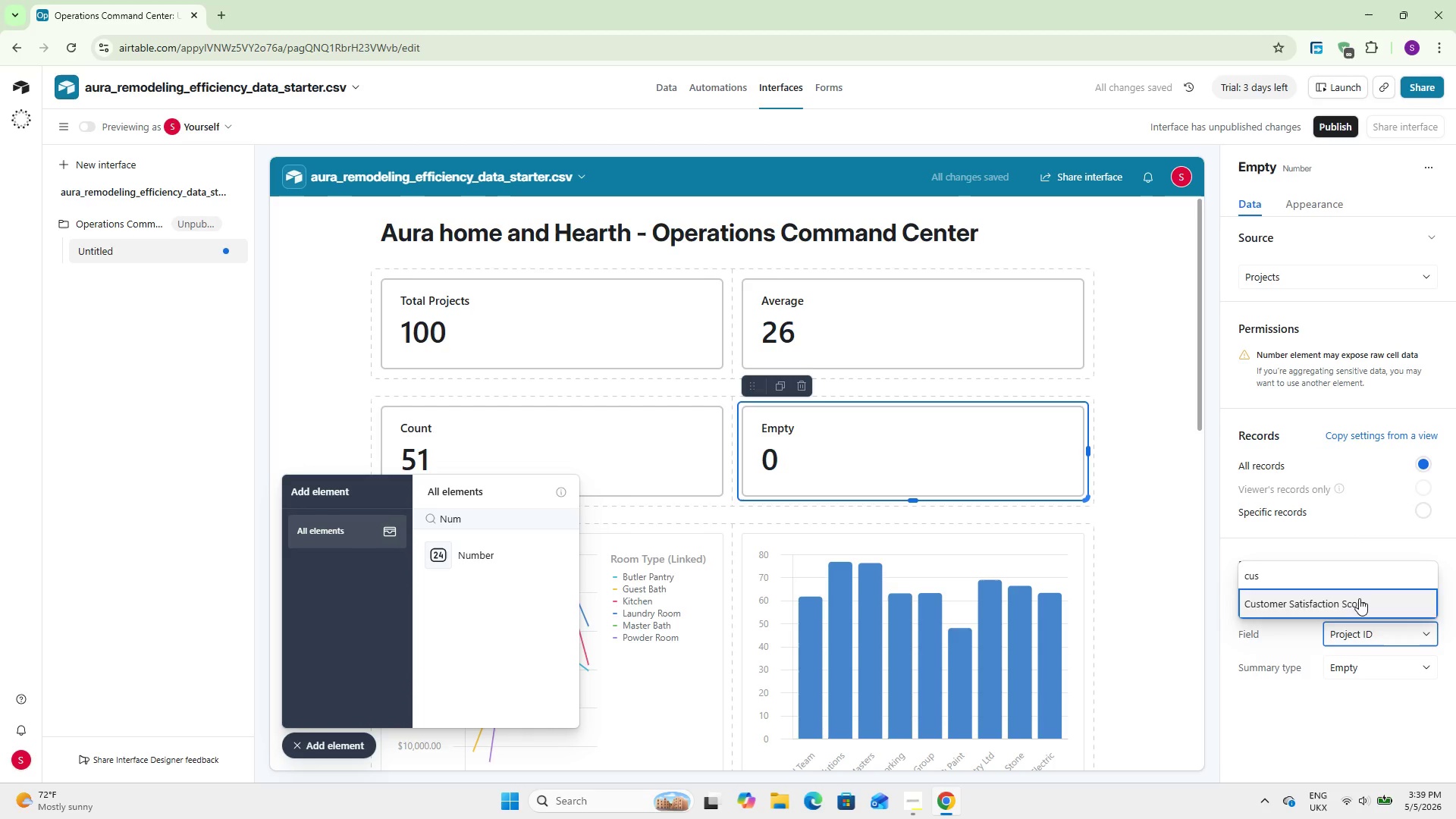 
left_click([1359, 598])
 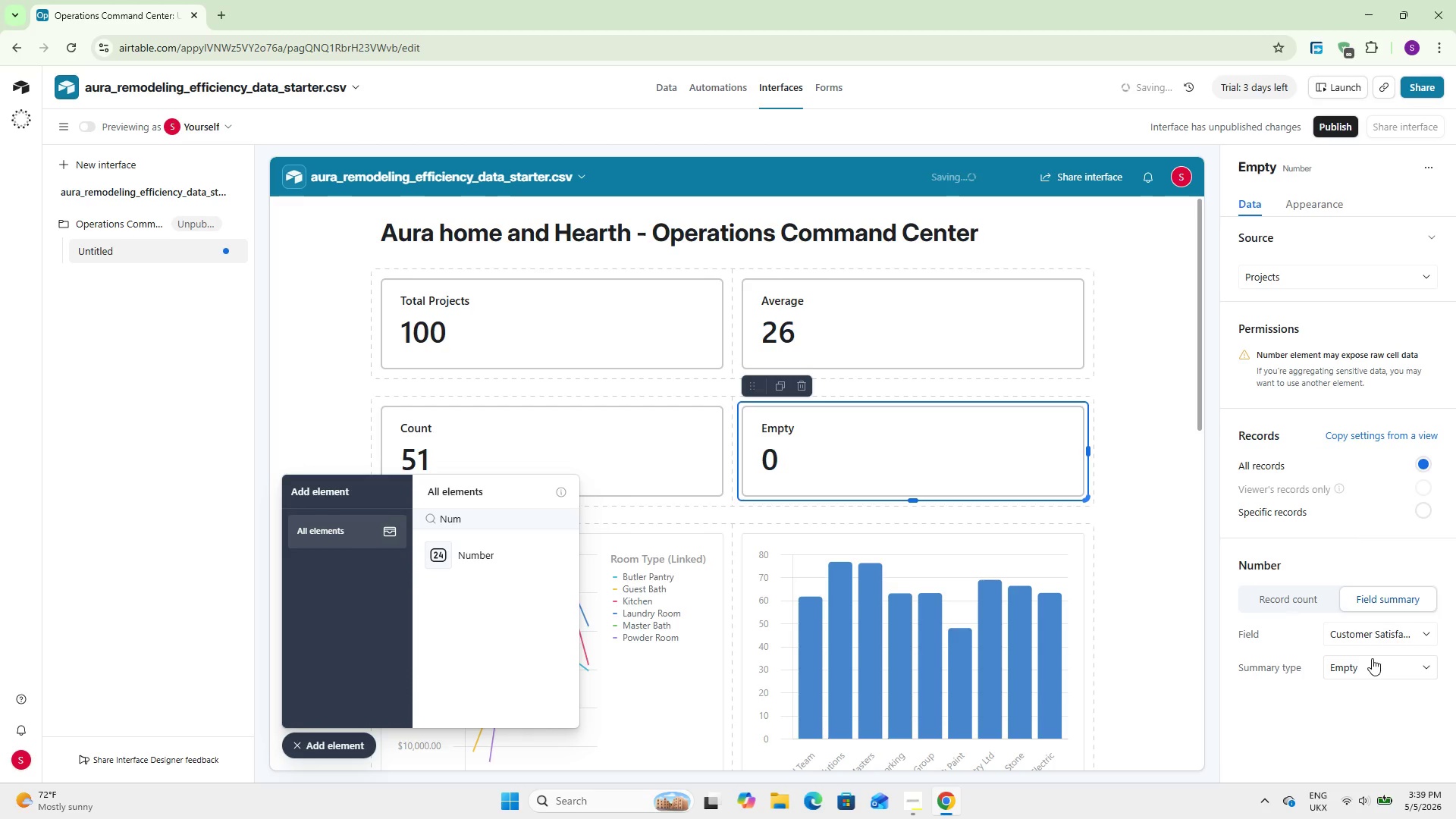 
left_click([1372, 658])
 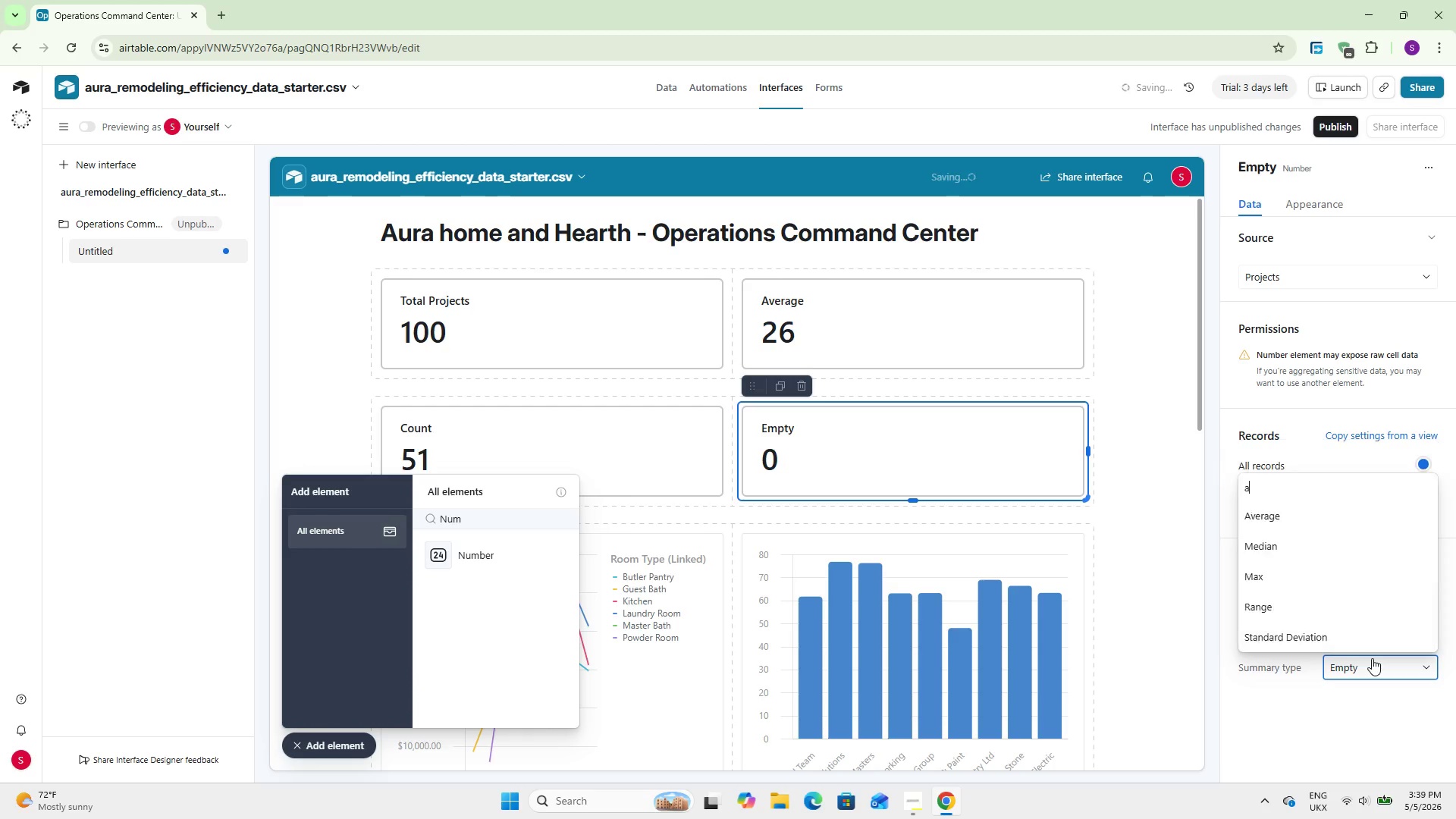 
key(A)
 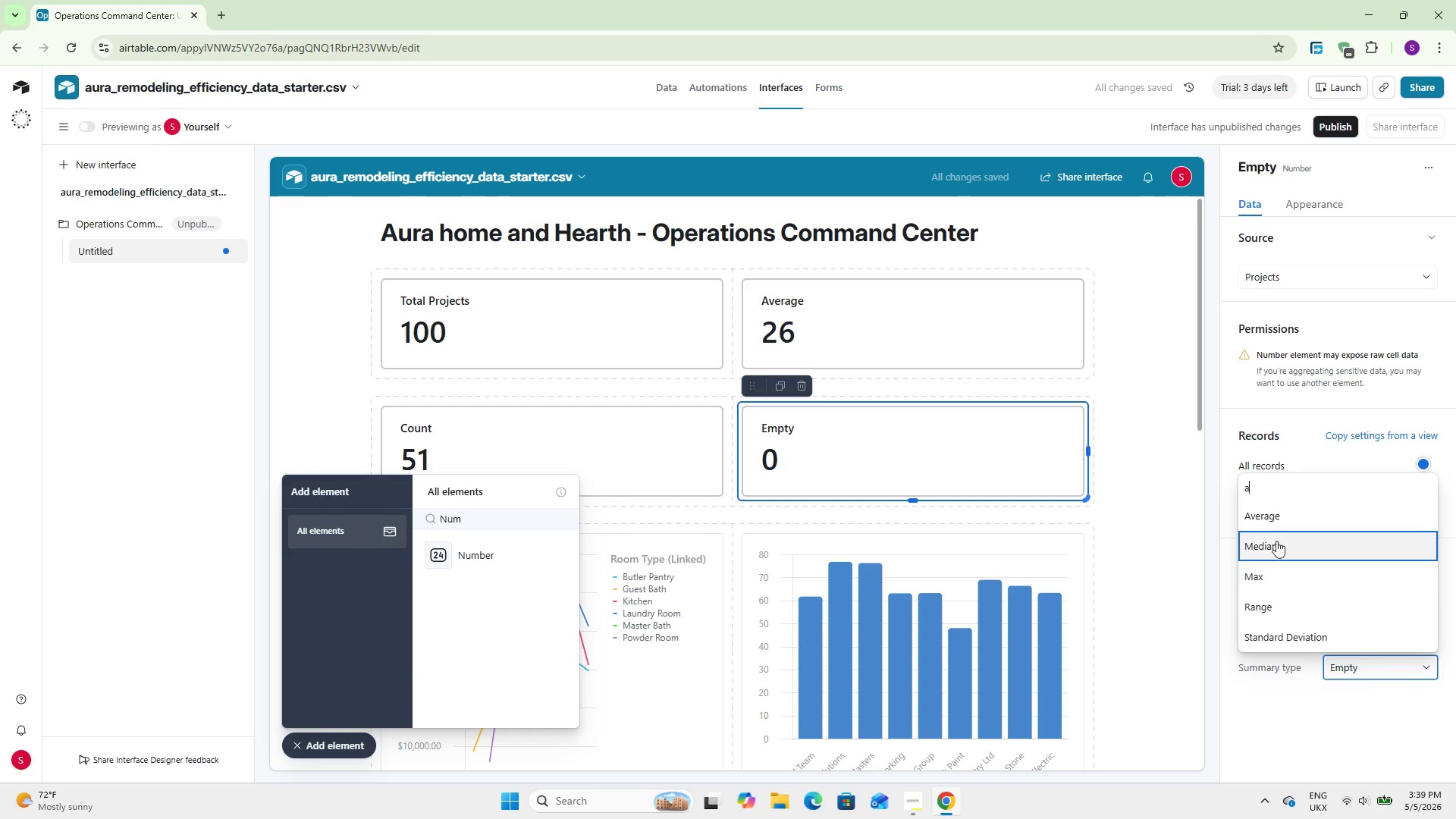 
left_click([1284, 510])
 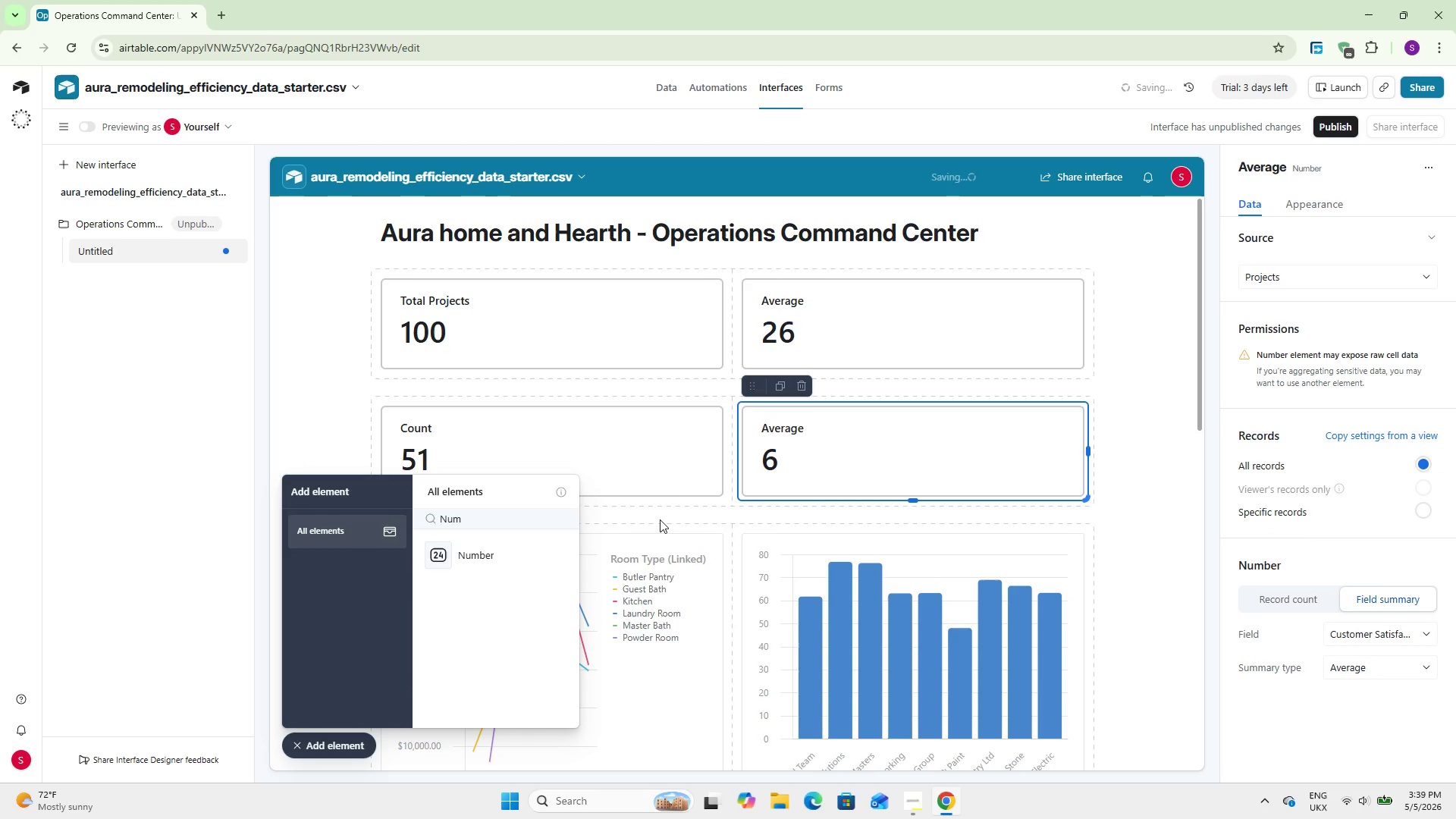 
left_click([639, 440])
 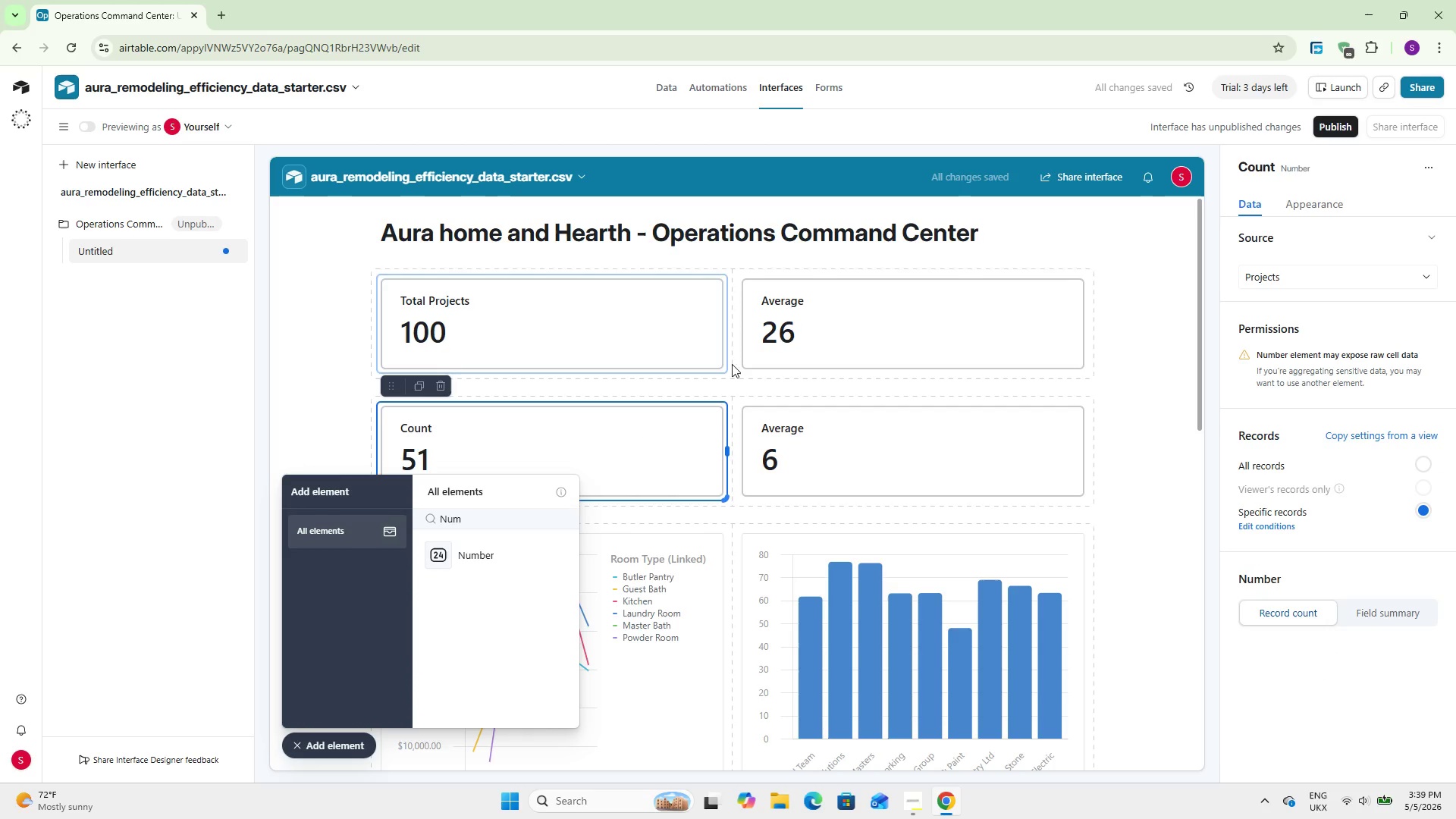 
left_click([784, 329])
 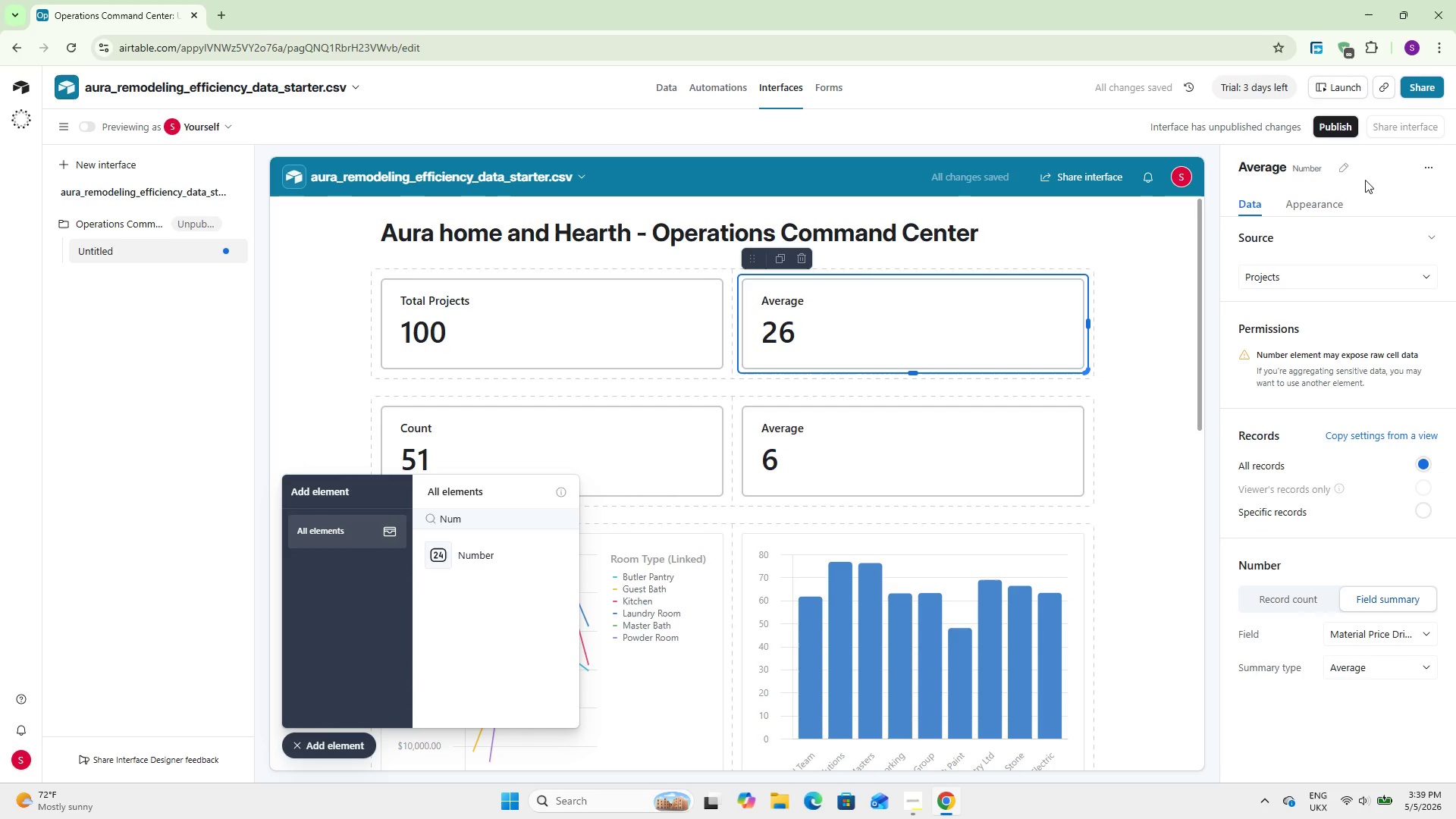 
left_click([1348, 168])
 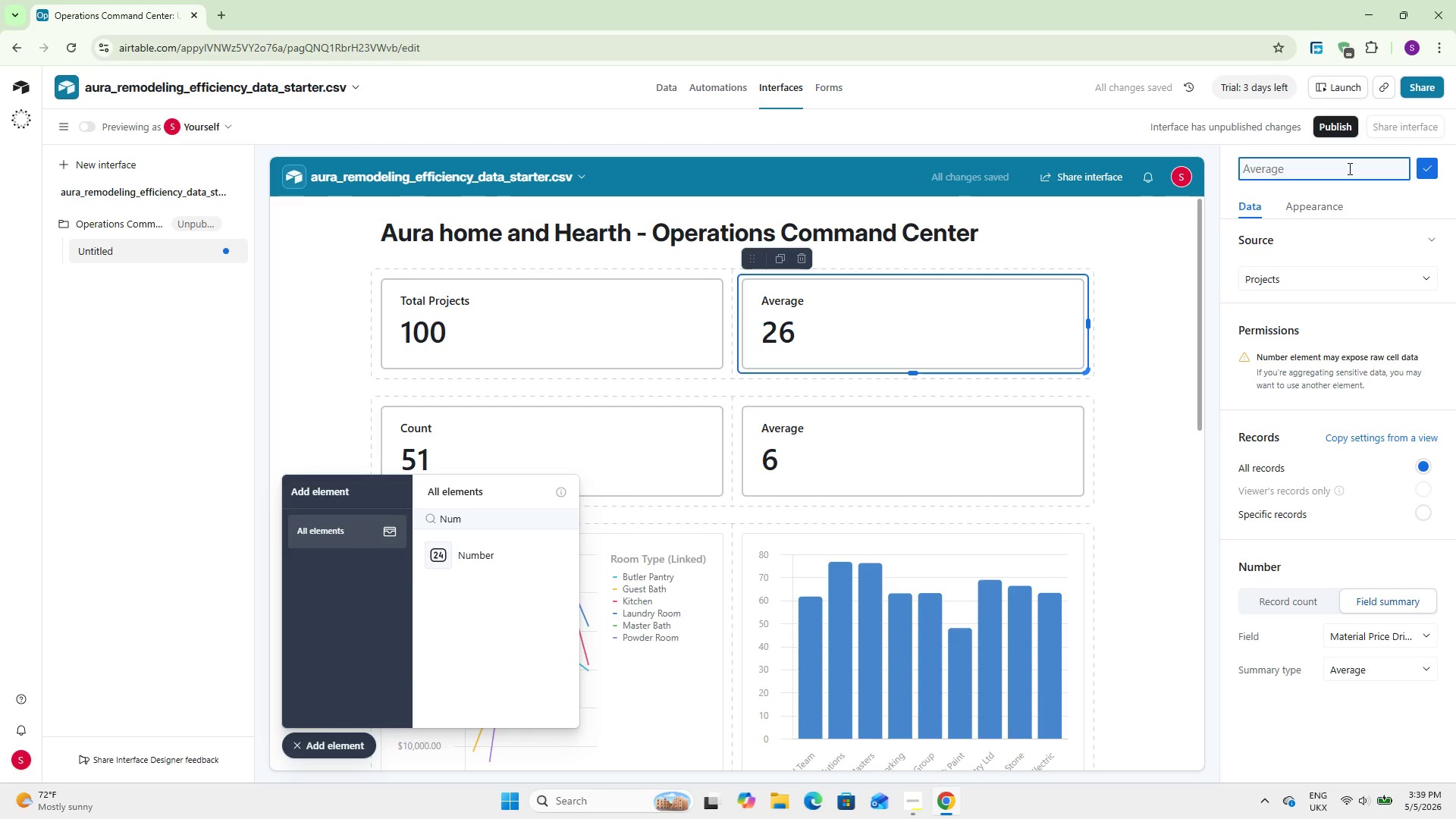 
type(Avg Material Price rift)
 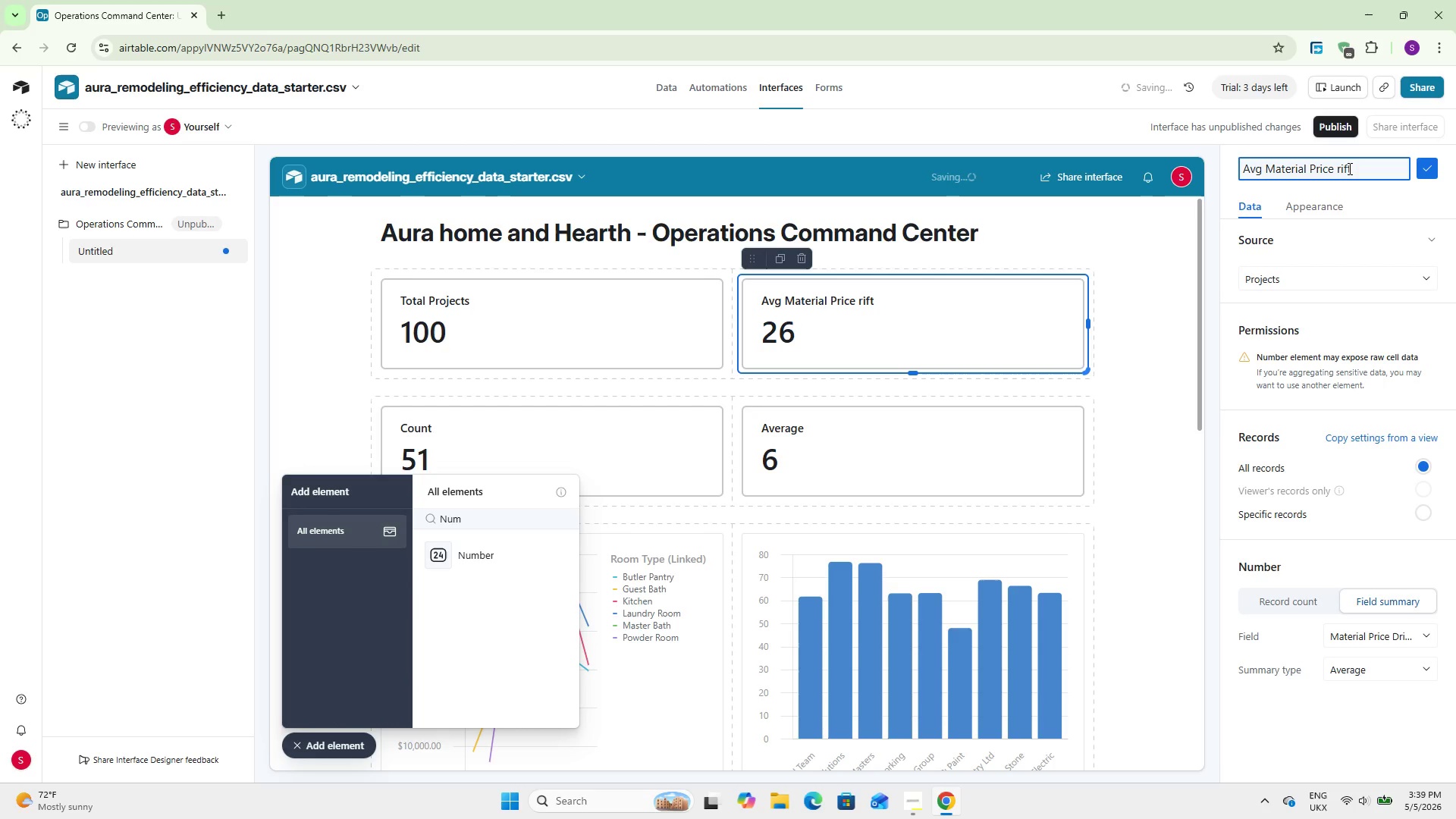 
key(Backspace)
key(Backspace)
key(Backspace)
key(Backspace)
type(Drift)
 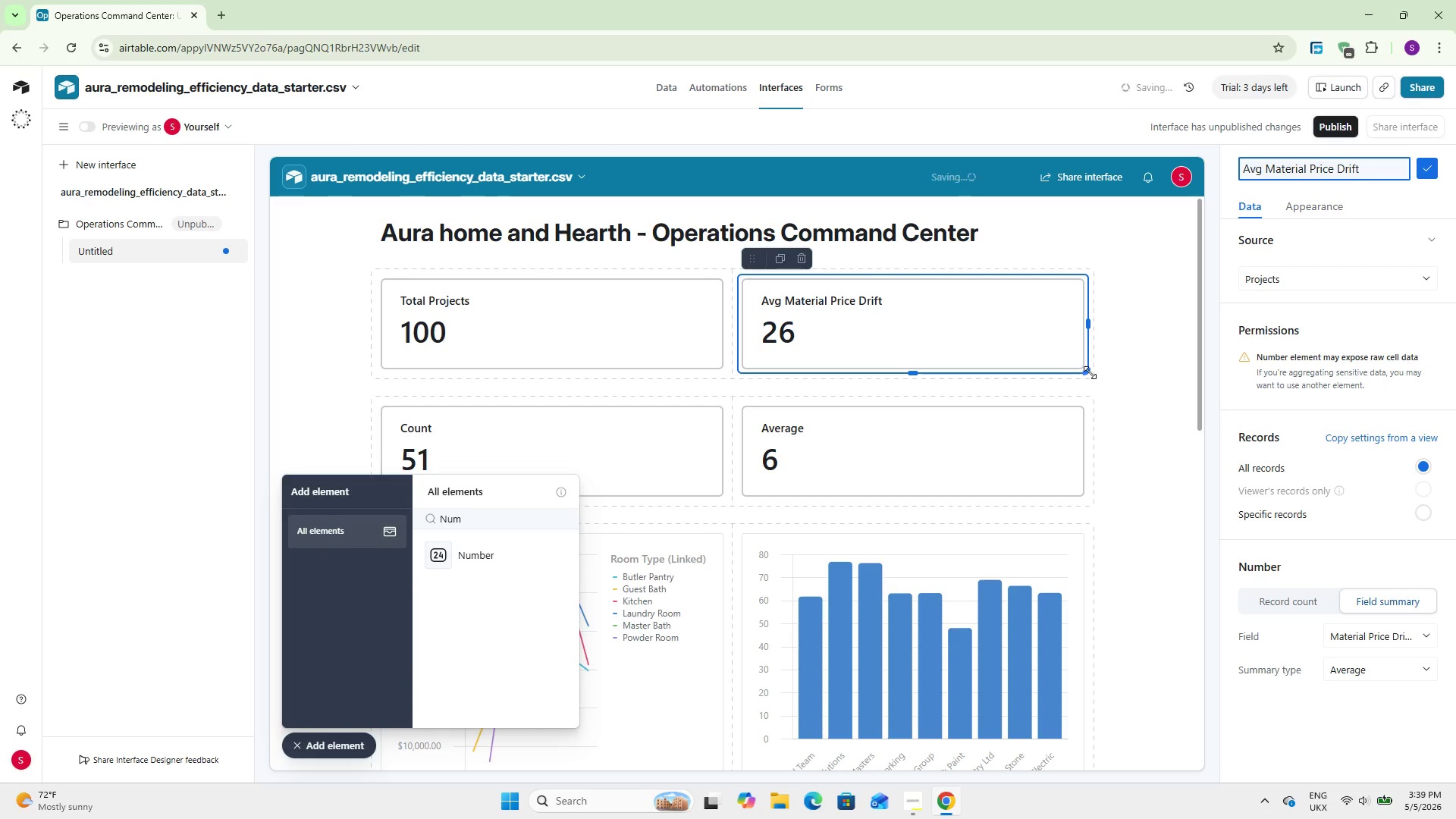 
left_click([1146, 453])
 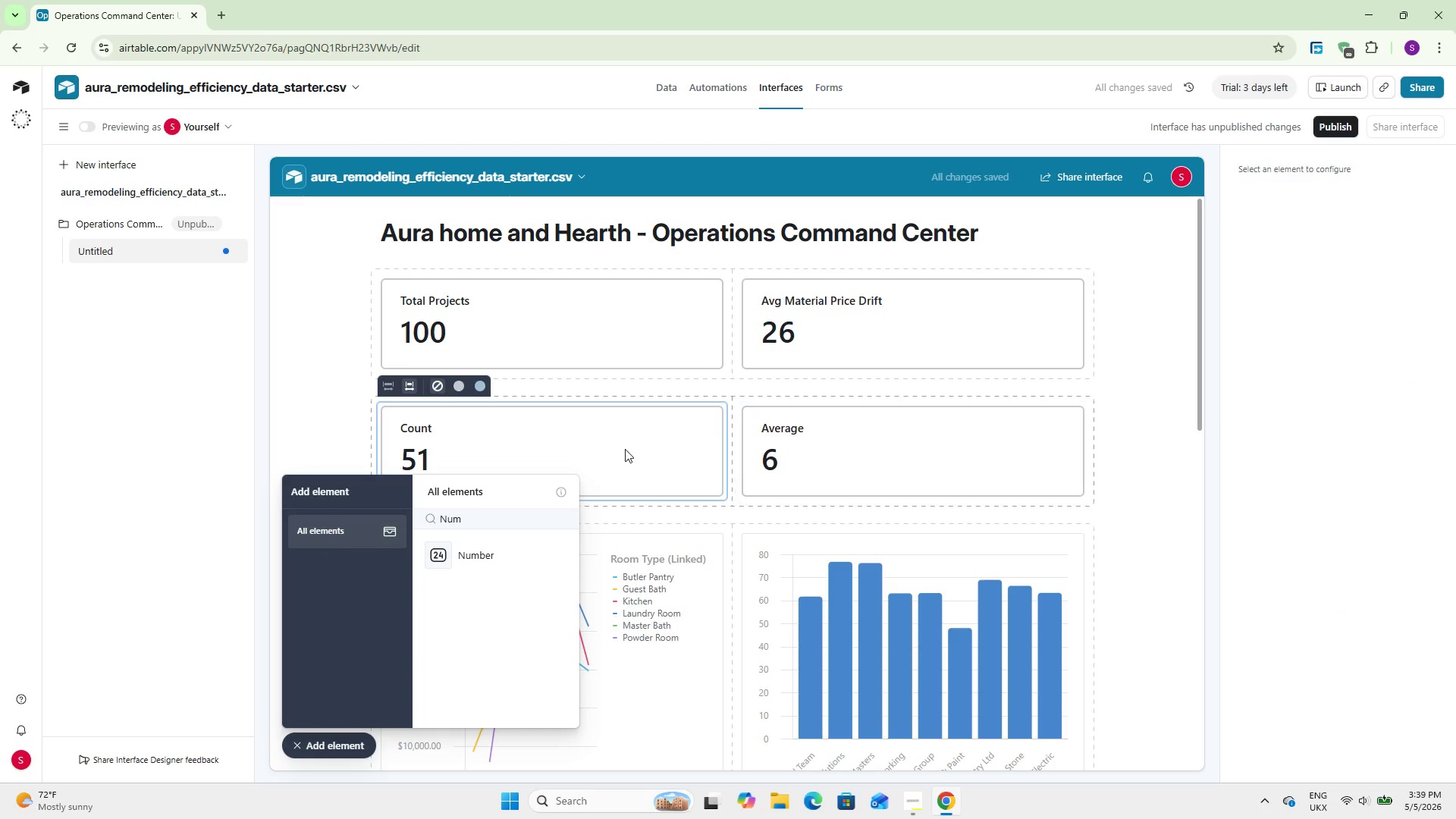 
left_click([625, 449])
 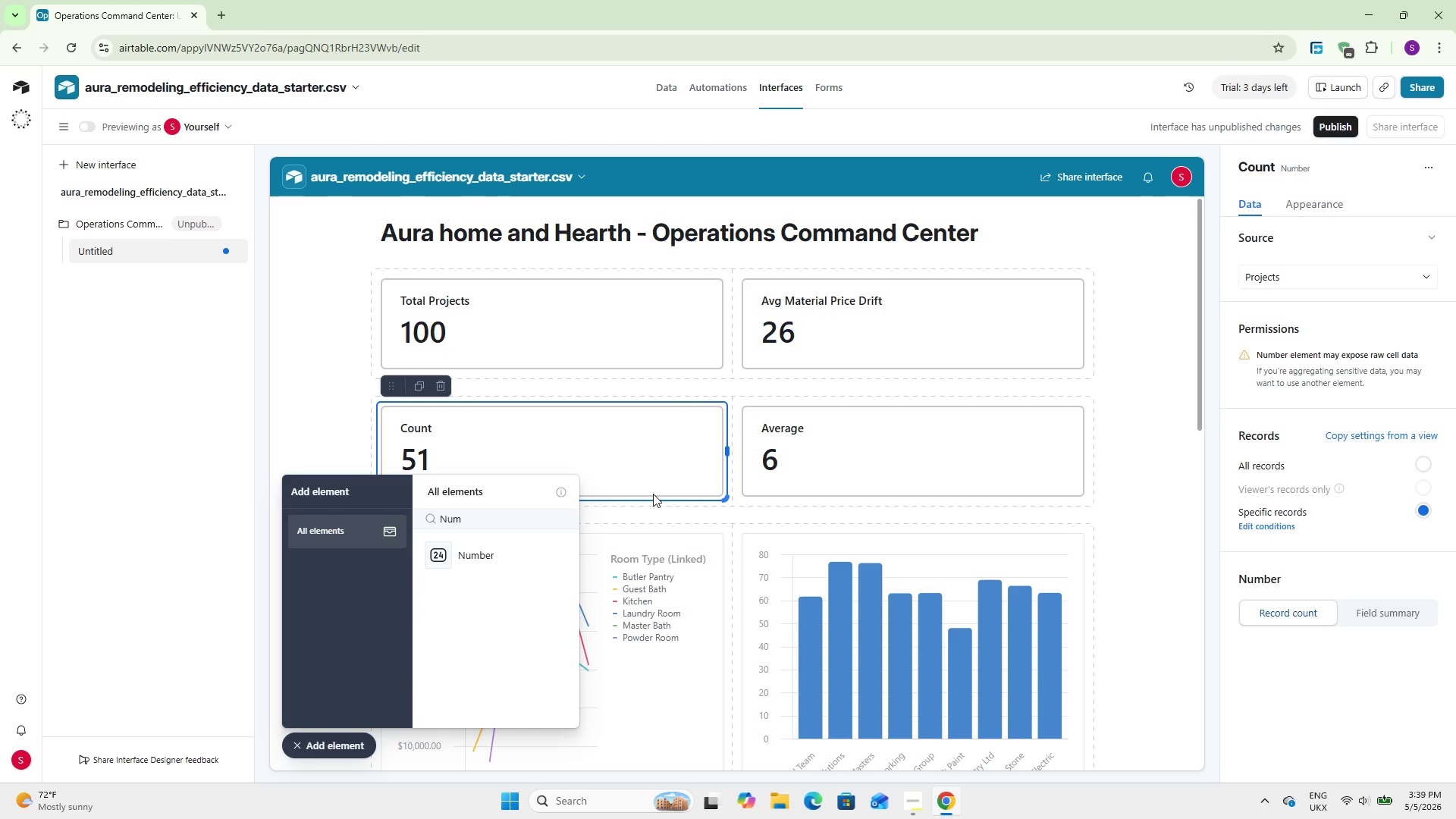 
wait(7.89)
 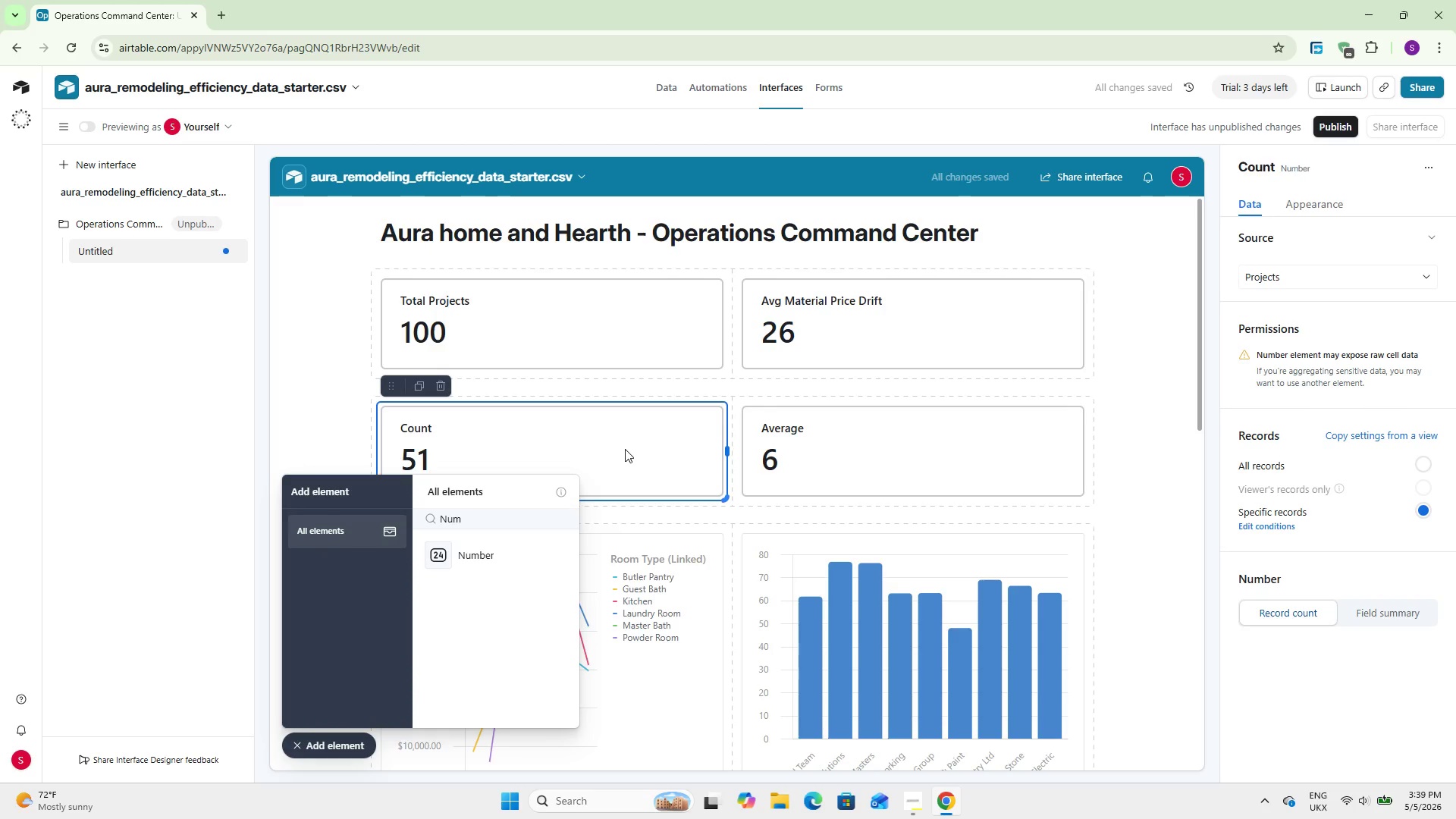 
left_click([1333, 171])
 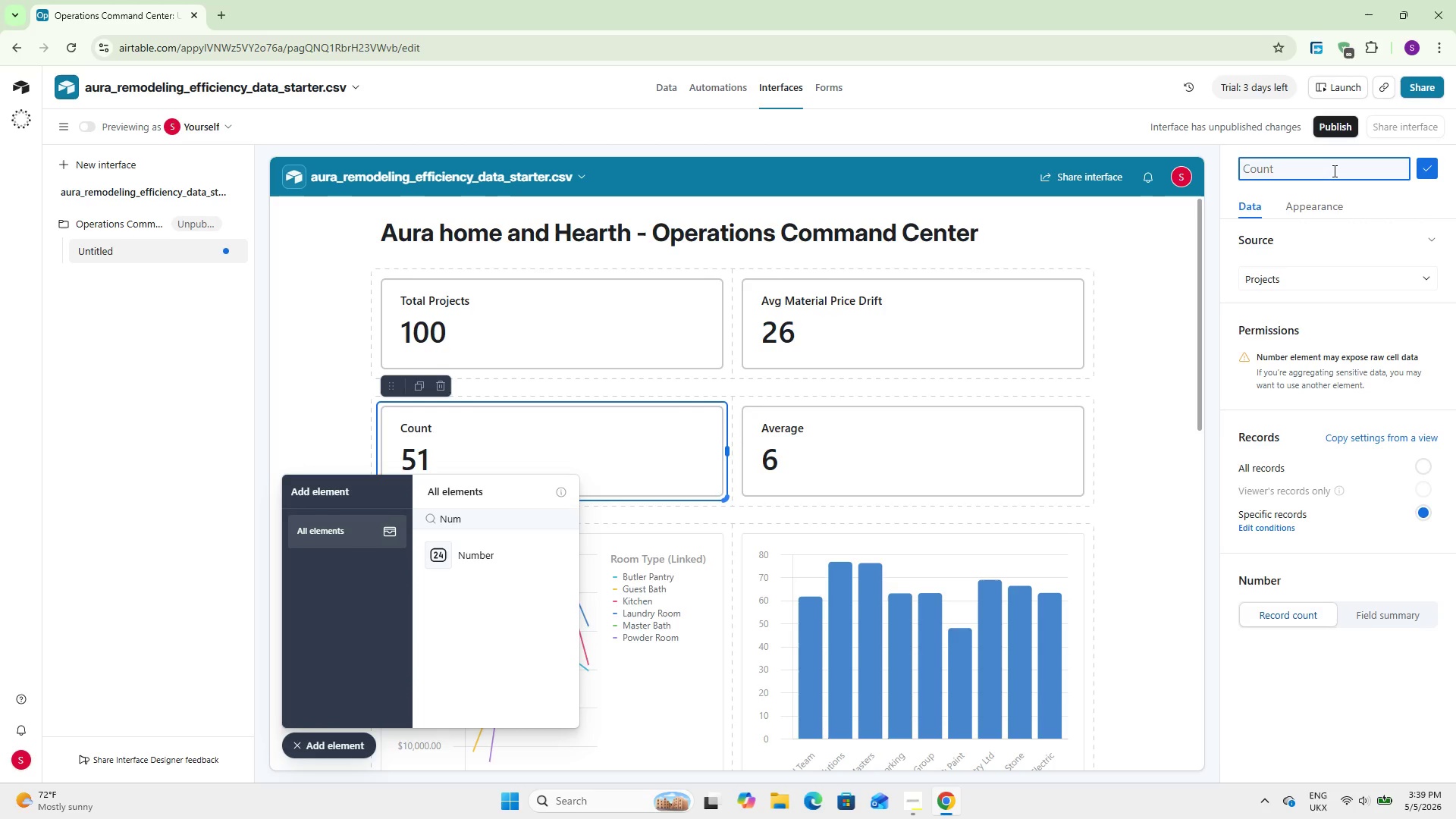 
type(Projects > 15% I)
key(Backspace)
type(OVER BU==-)
key(Backspace)
key(Backspace)
key(Backspace)
key(Backspace)
key(Backspace)
key(Backspace)
key(Backspace)
key(Backspace)
key(Backspace)
type(ver Budget)
 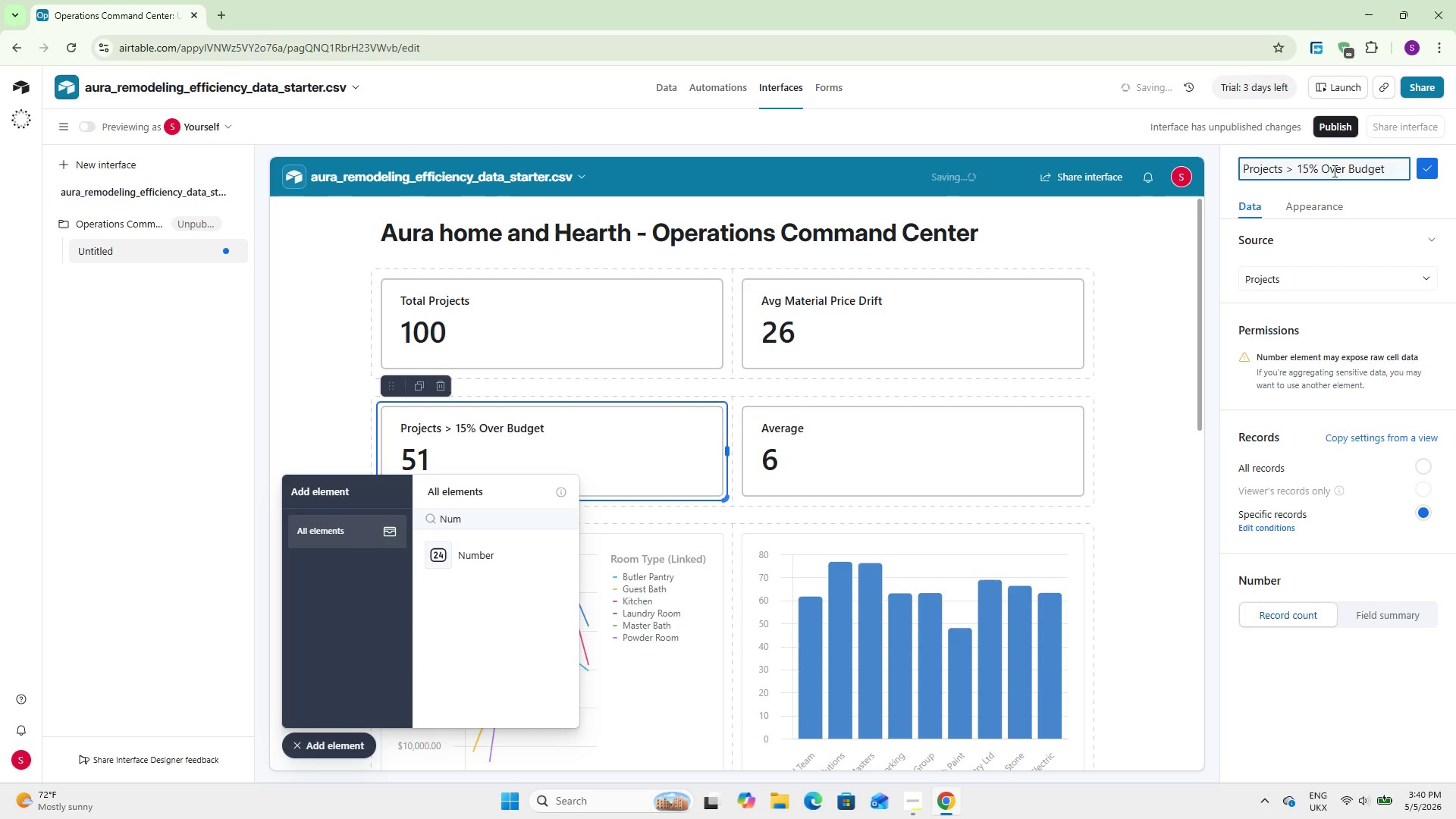 
wait(10.69)
 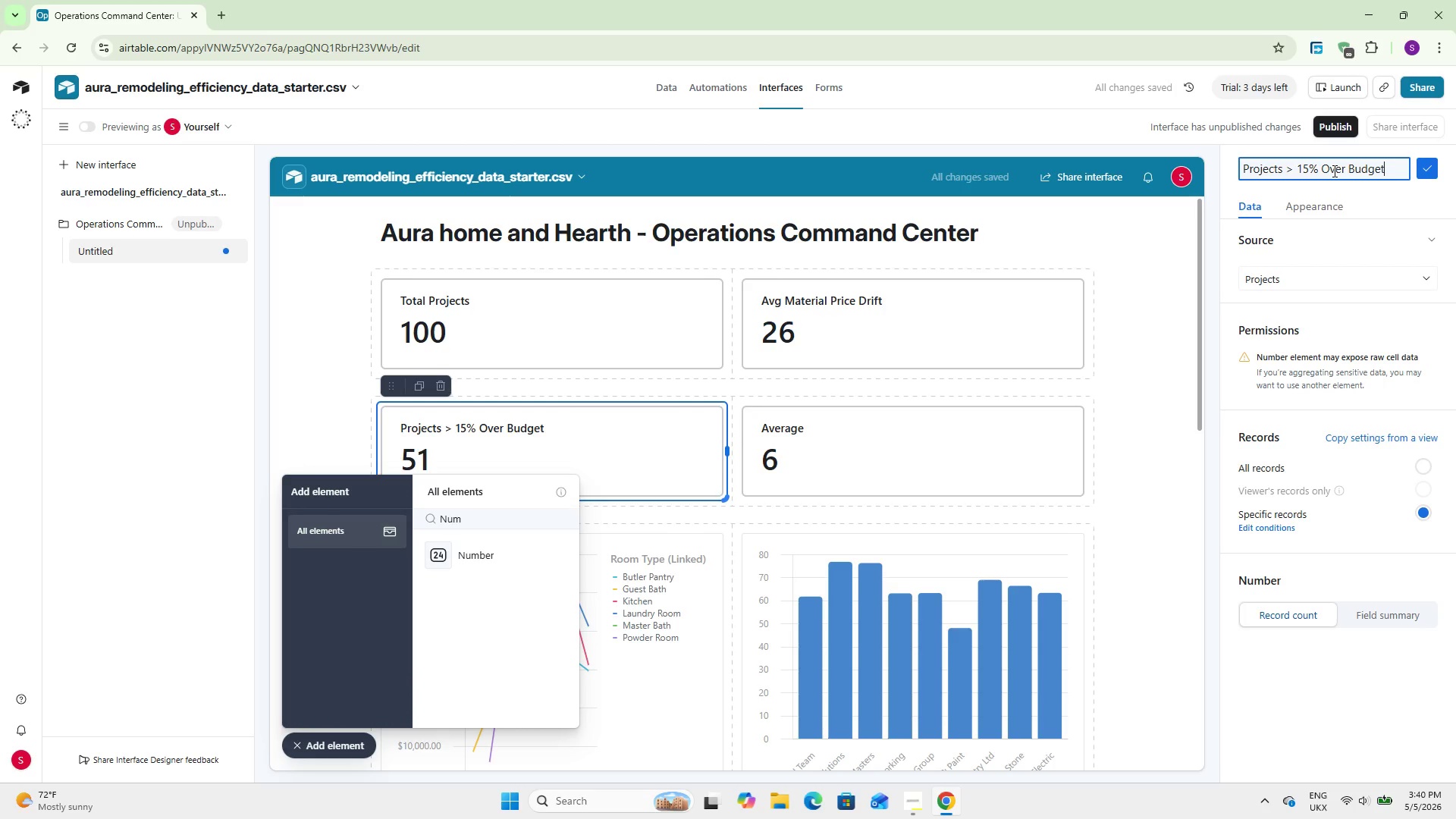 
left_click([945, 426])
 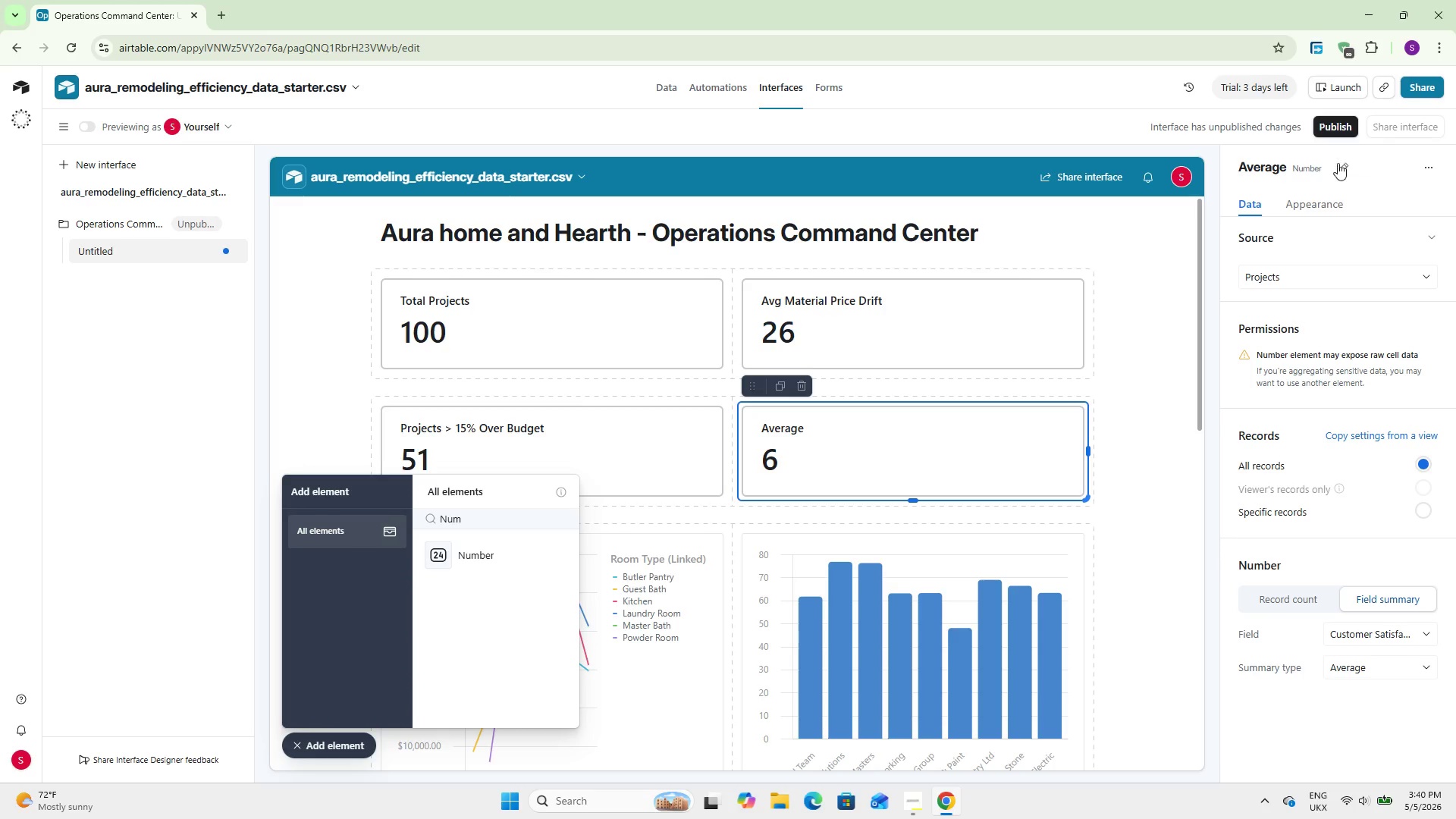 
left_click([1337, 166])
 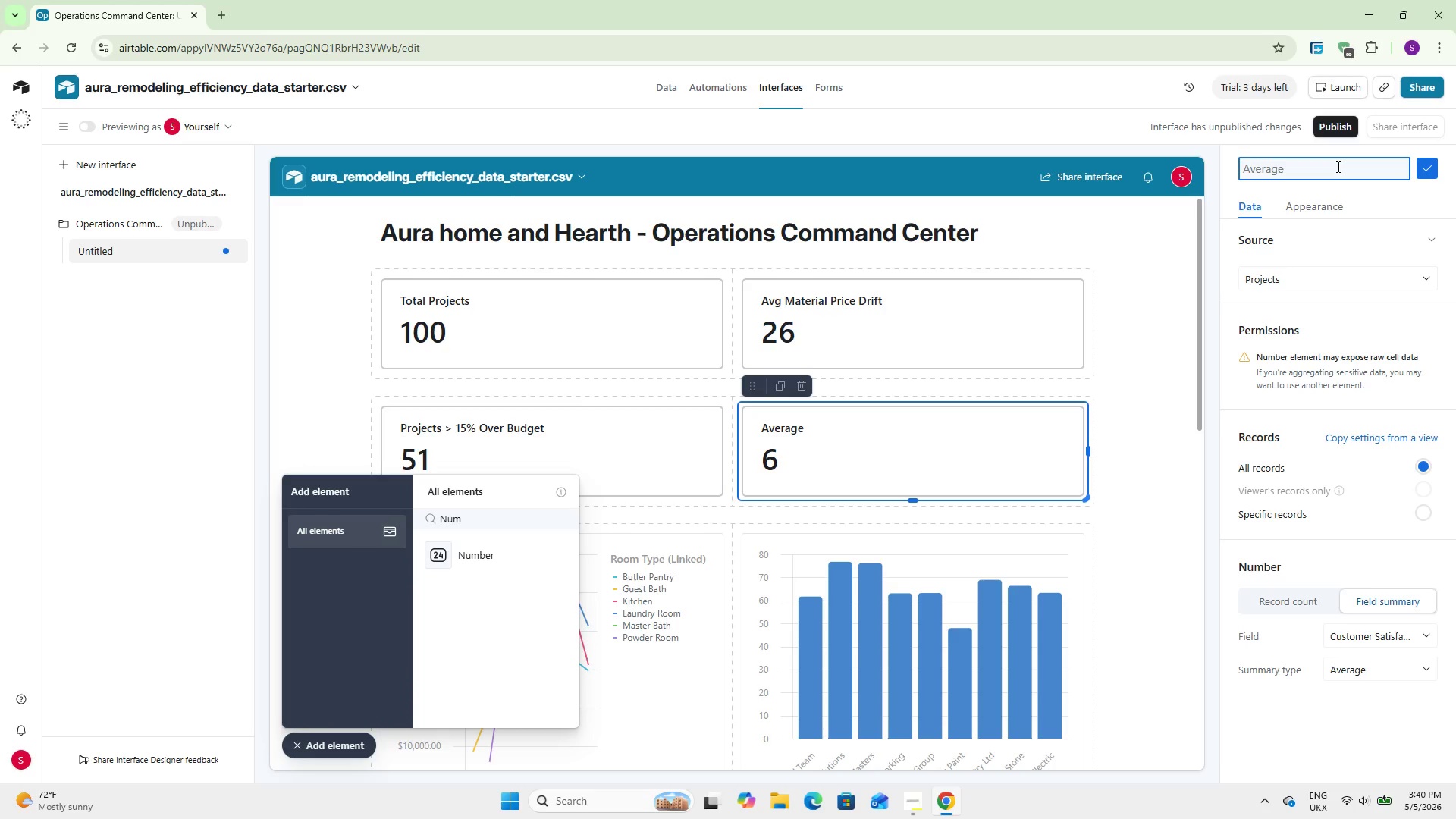 
type(Average Customer Satisfacton)
 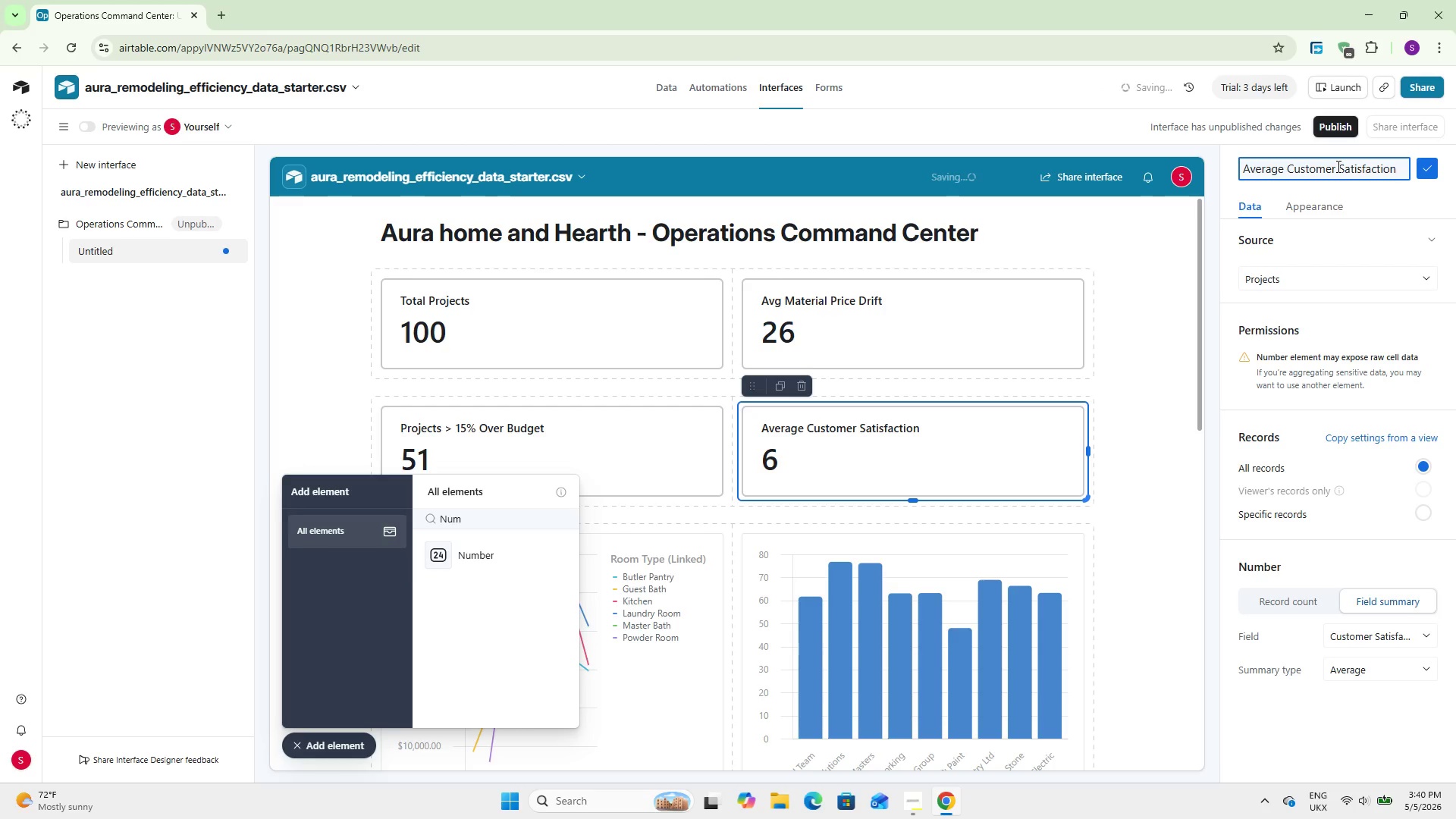 
 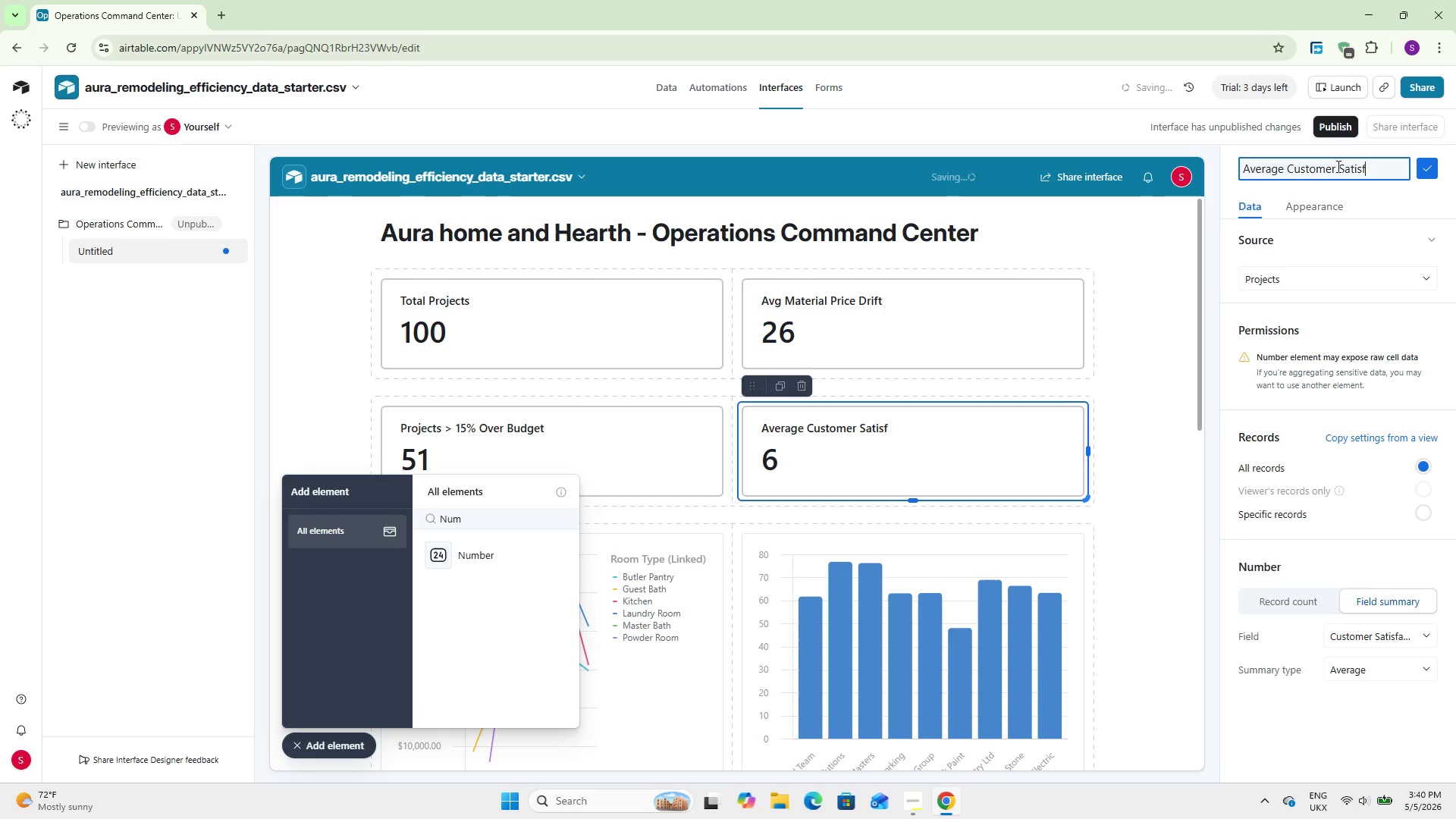 
hold_key(key=I, duration=0.31)
 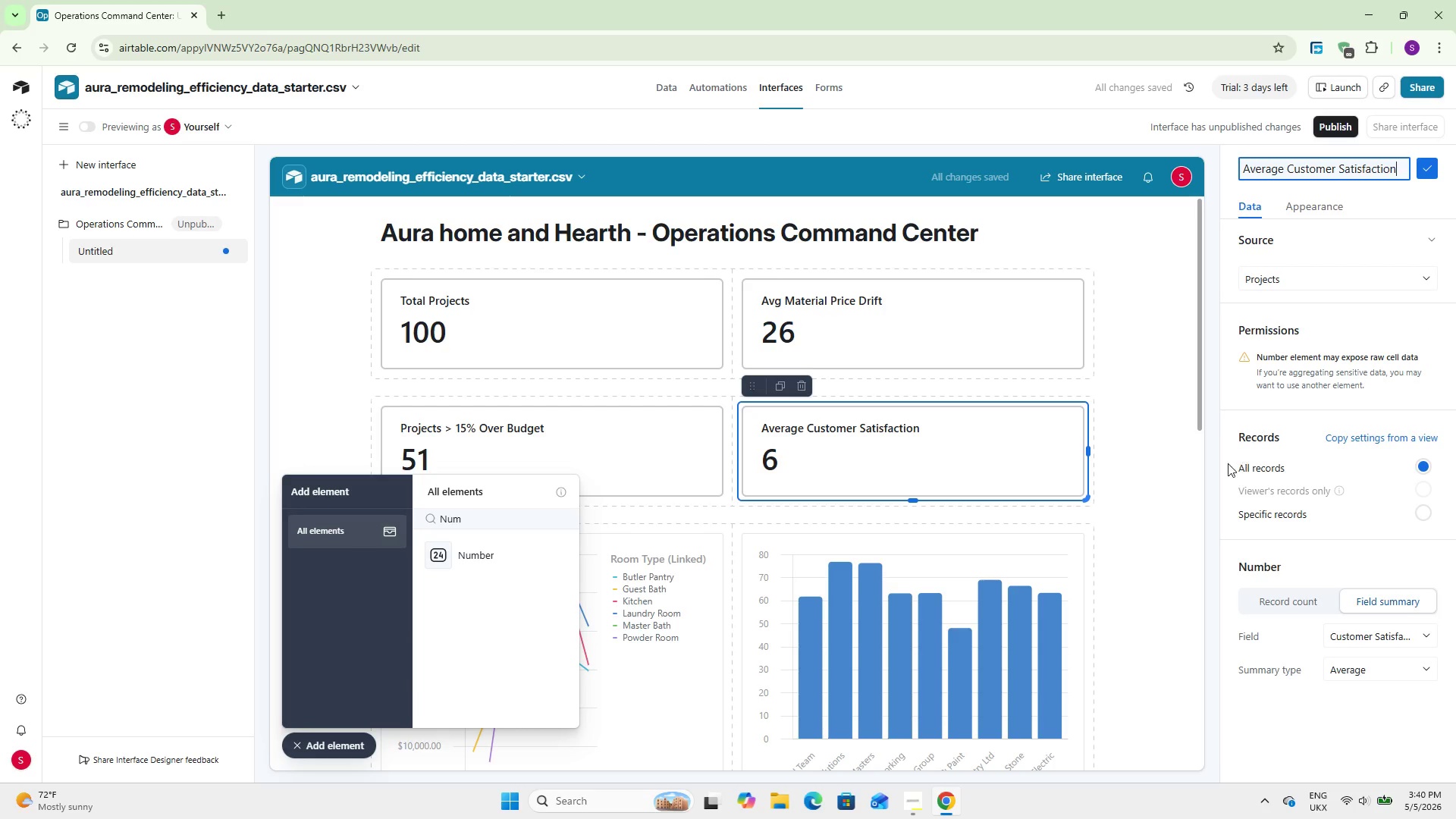 
left_click([1172, 466])
 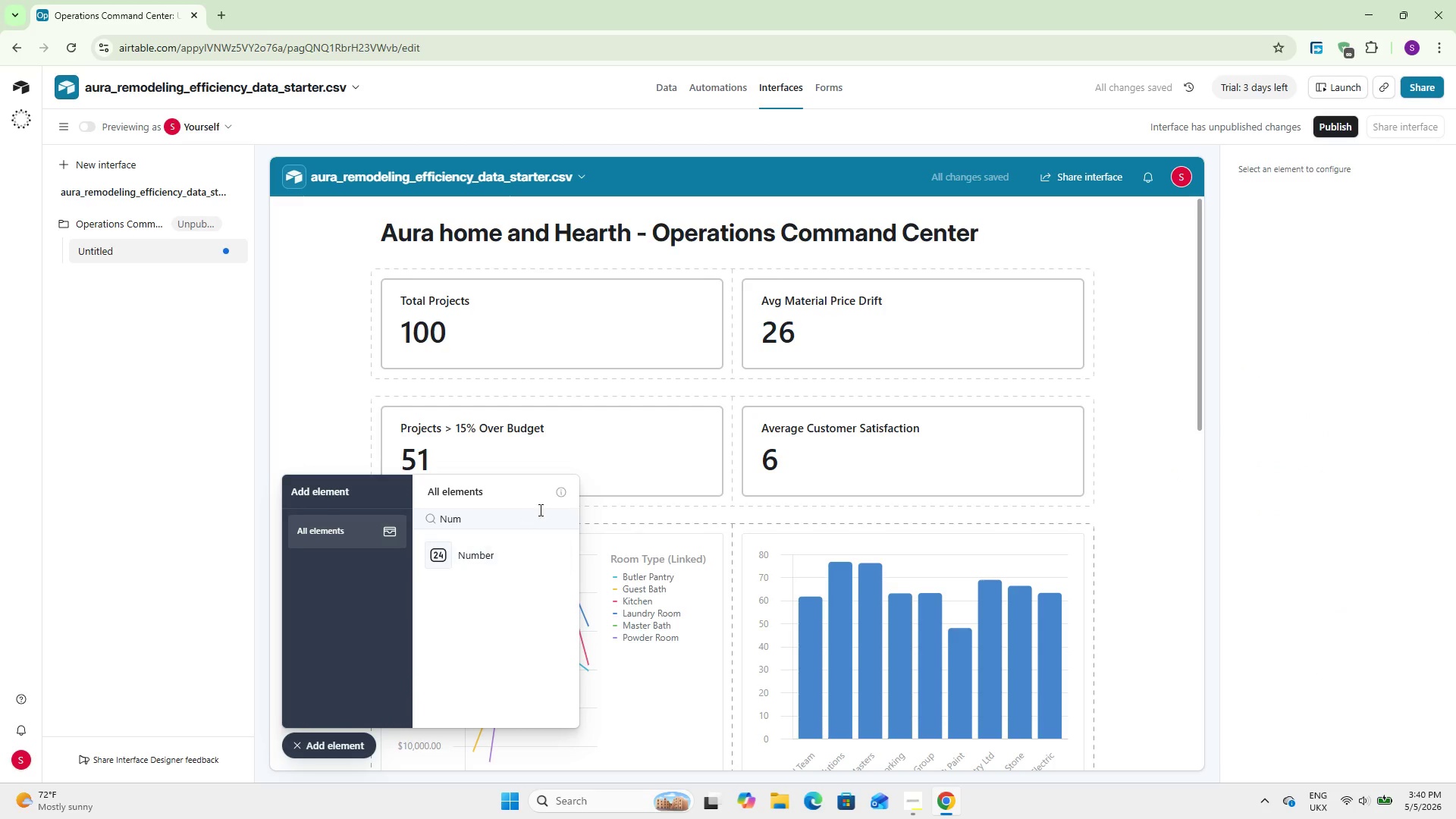 
scroll: coordinate [667, 455], scroll_direction: down, amount: 1.0
 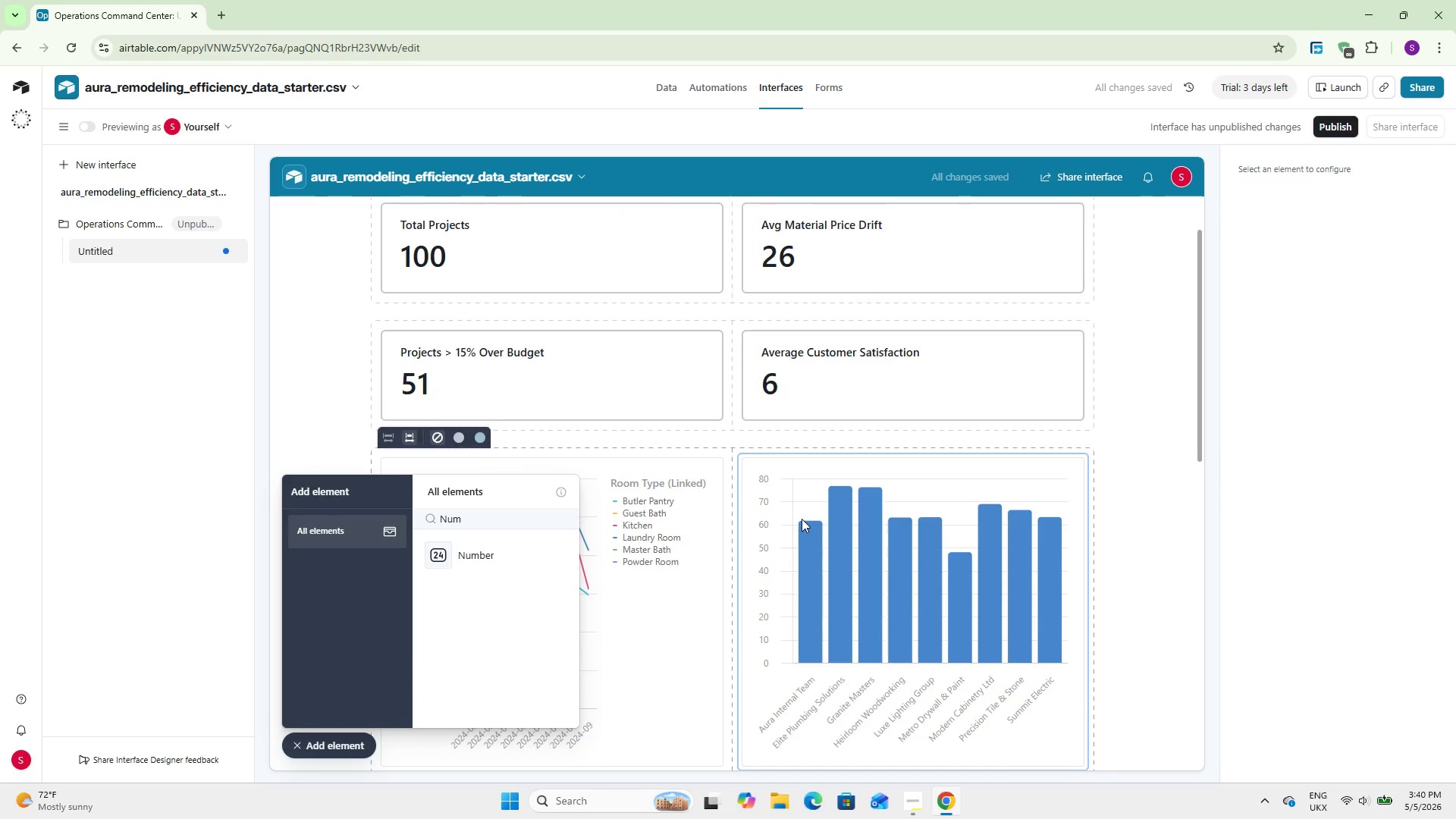 
scroll: coordinate [808, 511], scroll_direction: none, amount: 0.0
 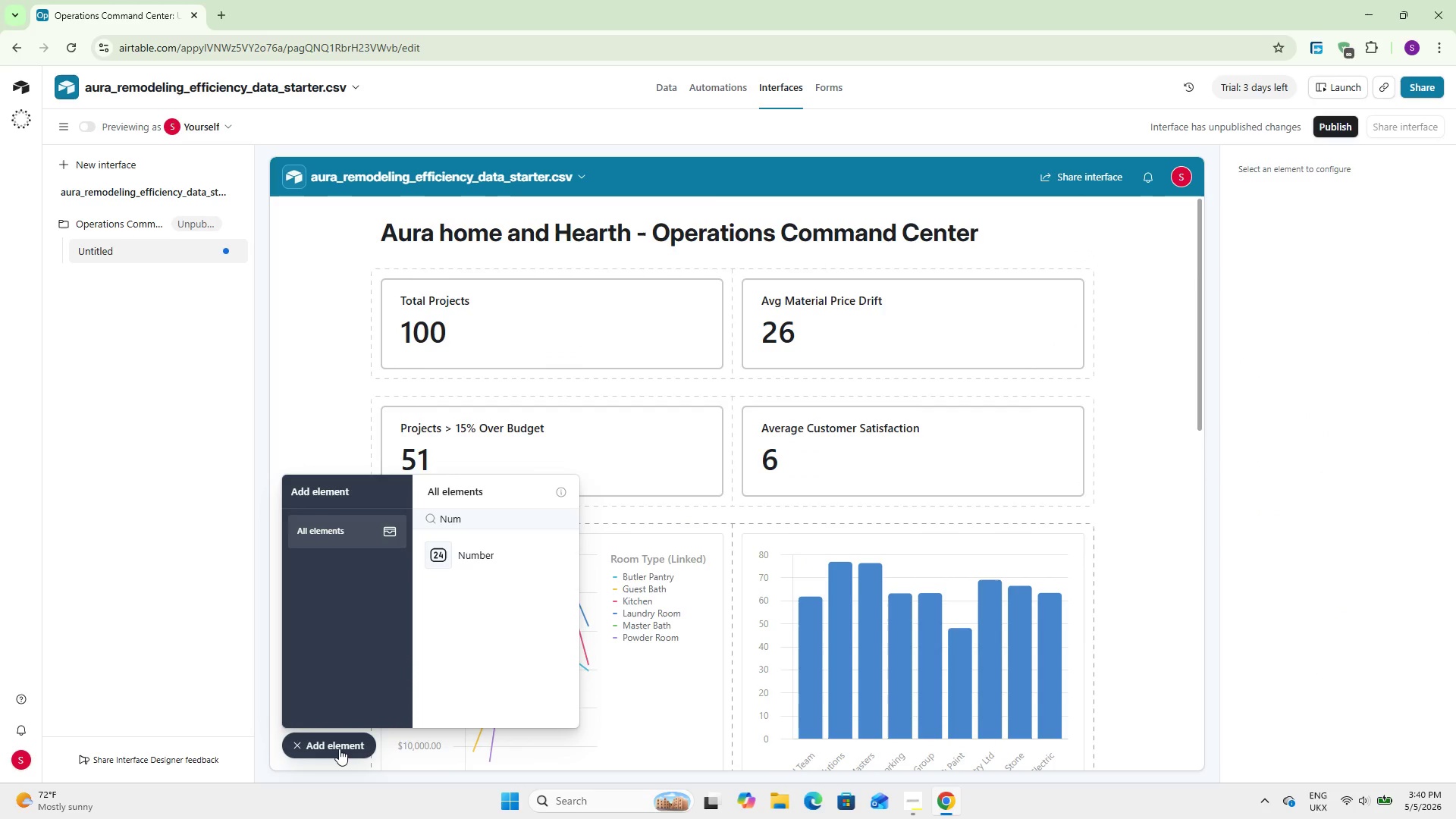 
left_click([338, 748])
 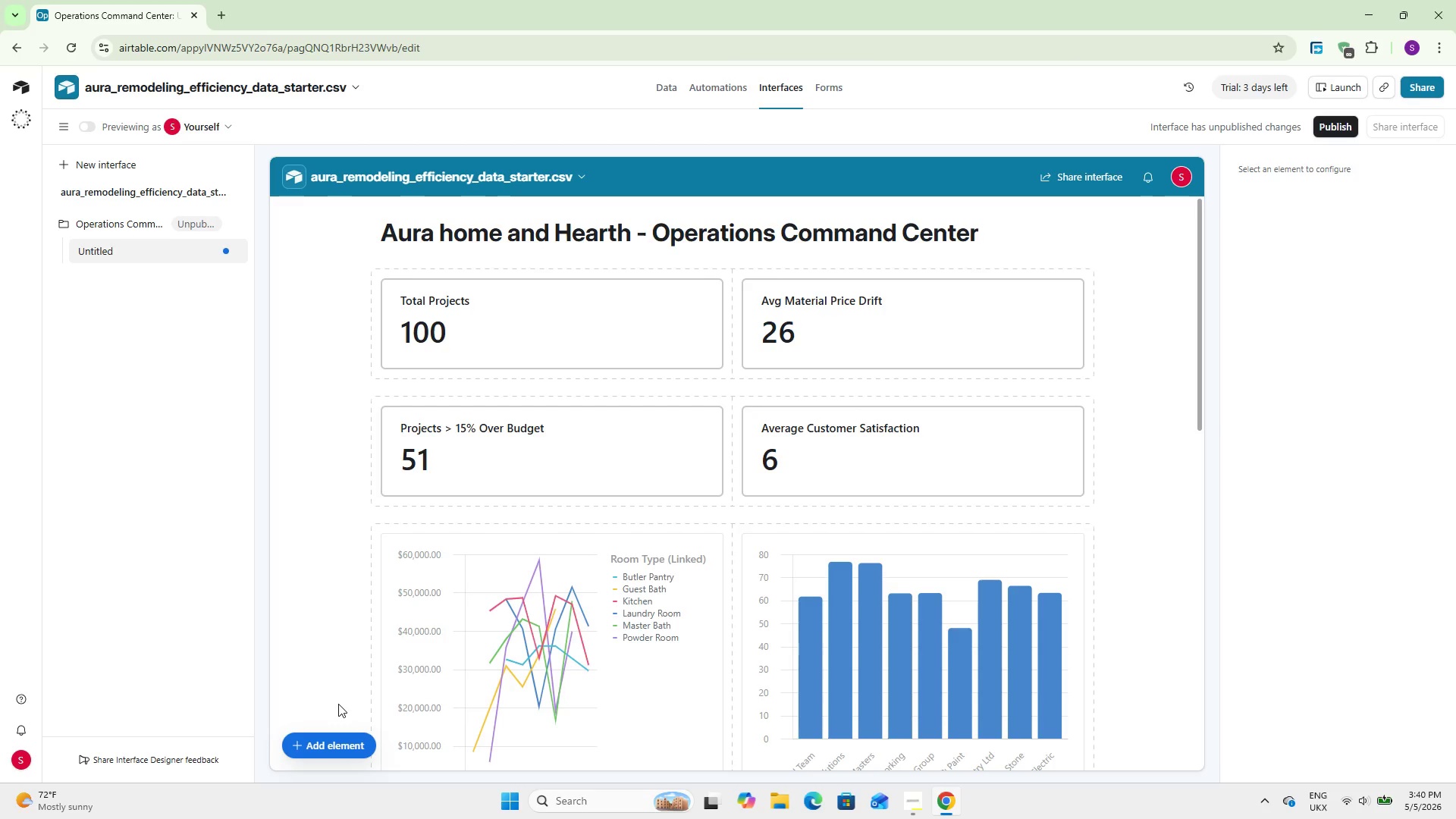 
wait(10.42)
 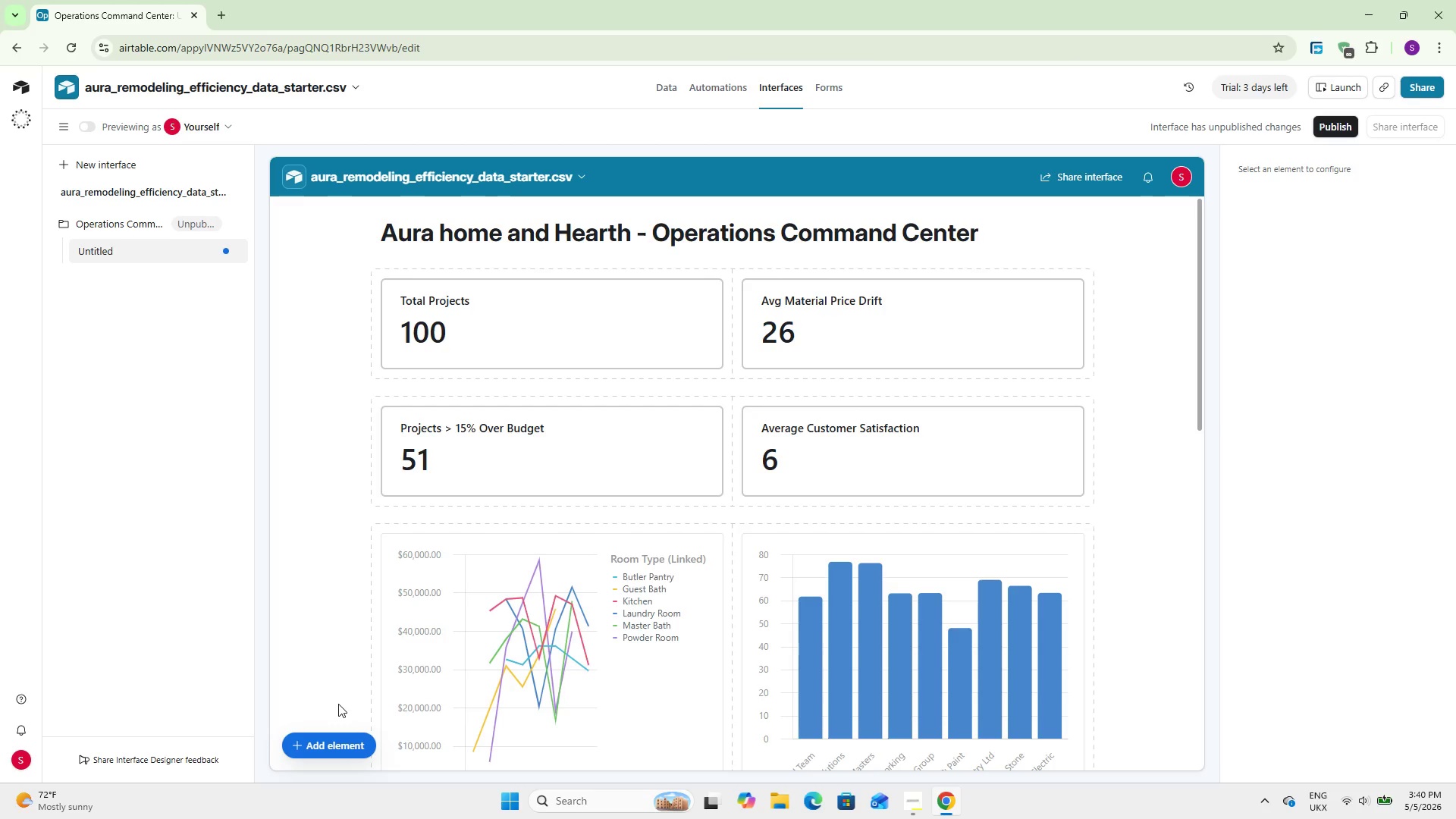 
left_click([671, 84])
 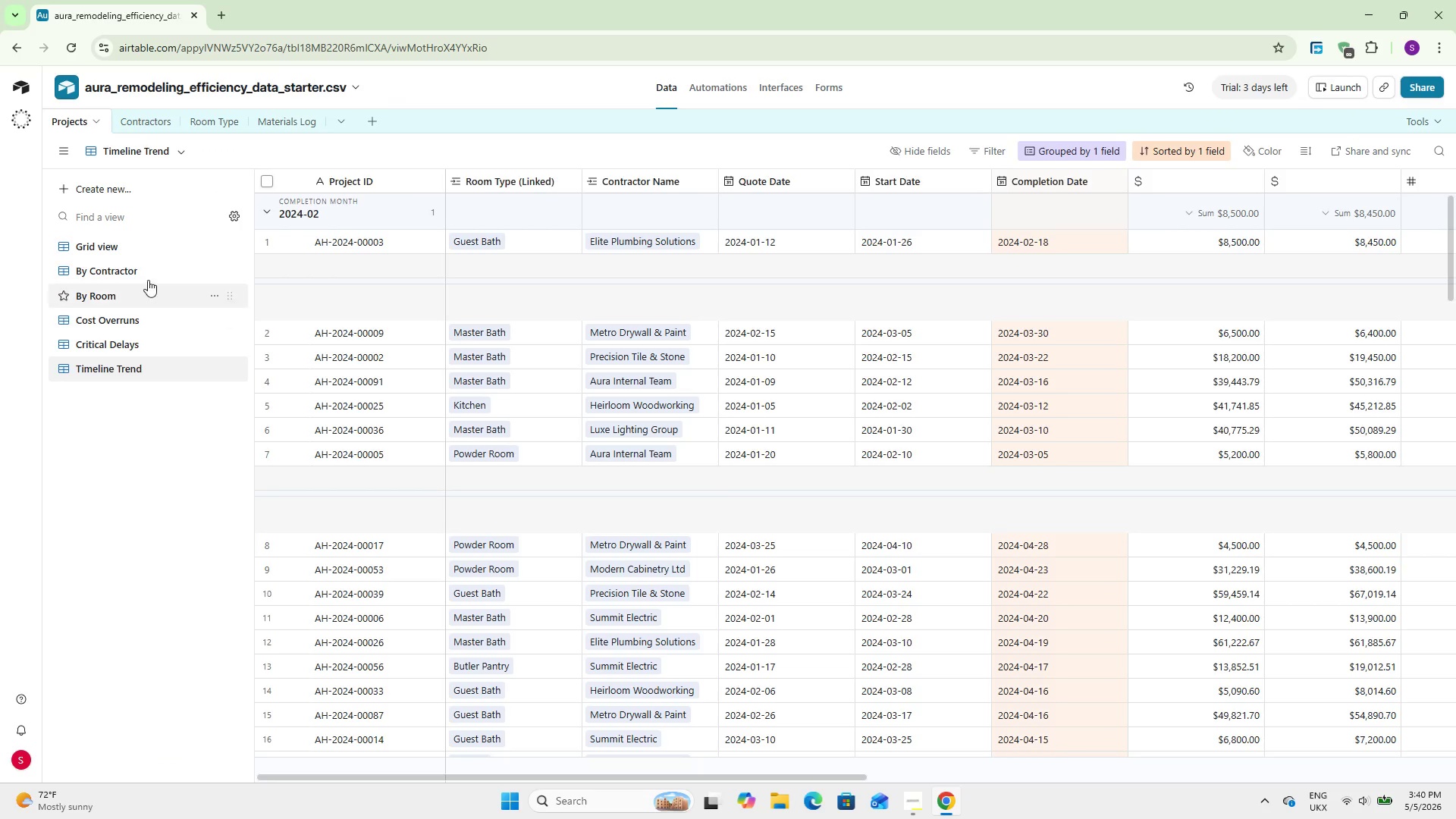 
left_click([145, 256])
 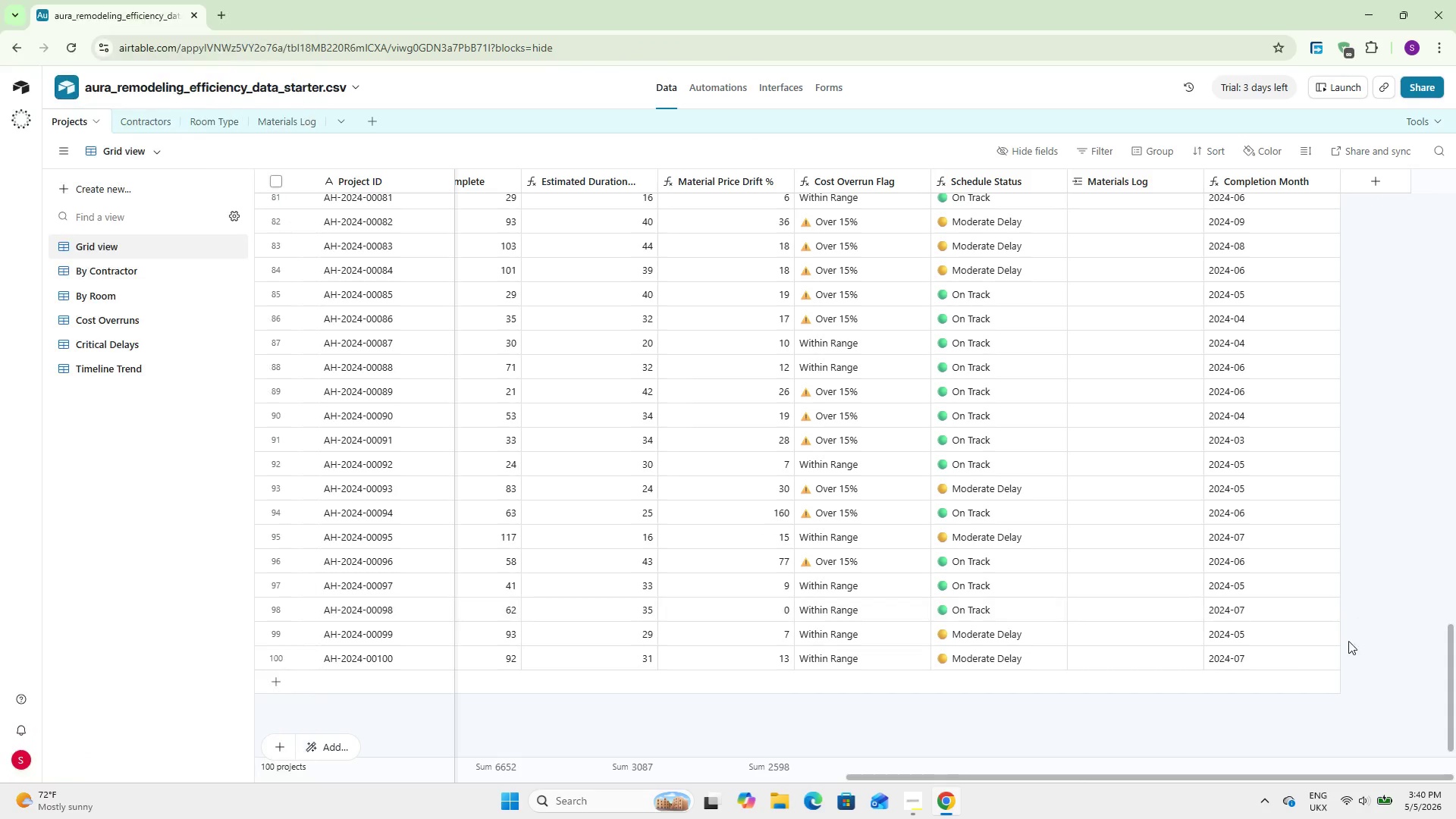 
wait(6.61)
 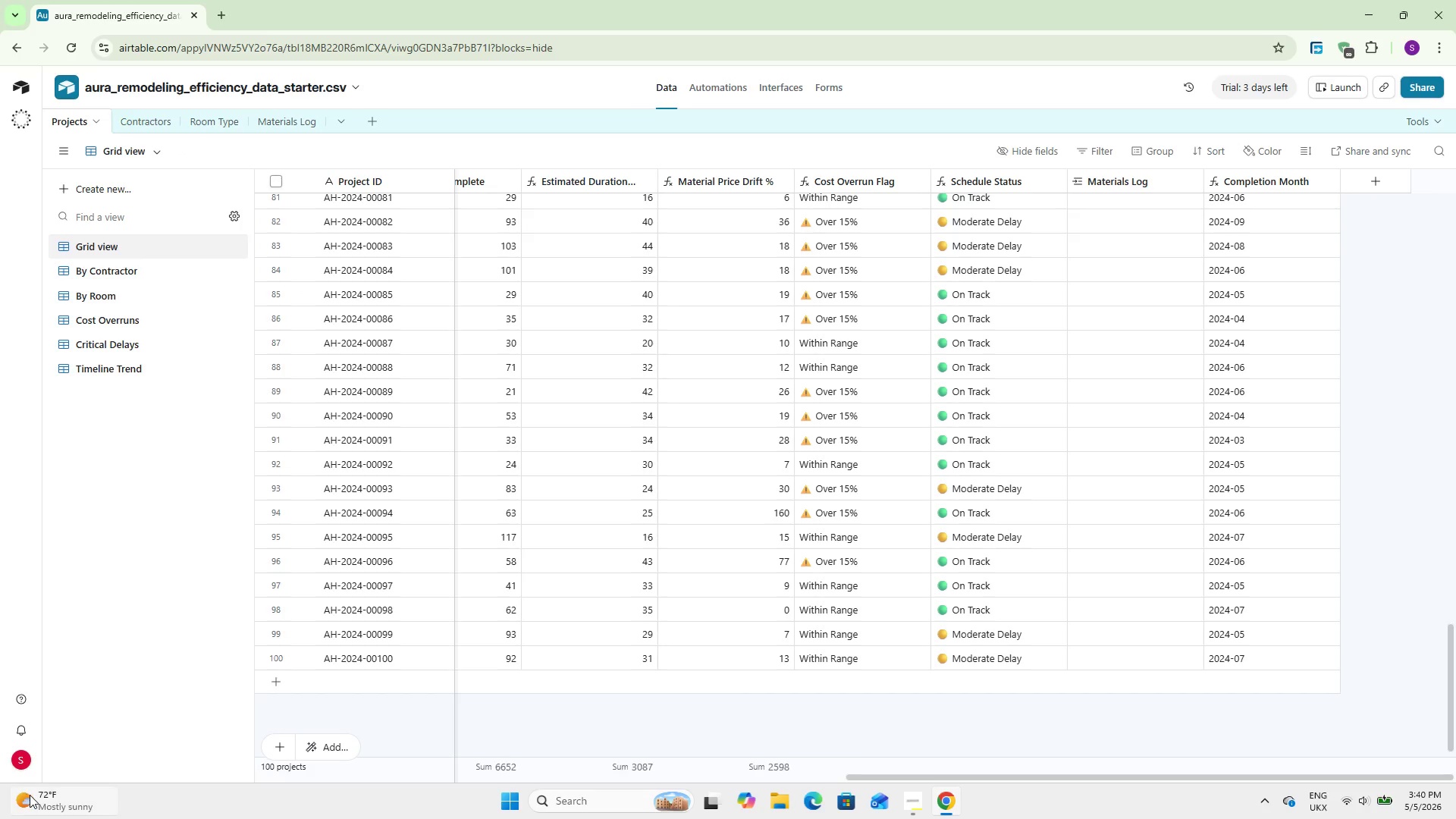 
scroll: coordinate [1141, 679], scroll_direction: up, amount: 36.0
 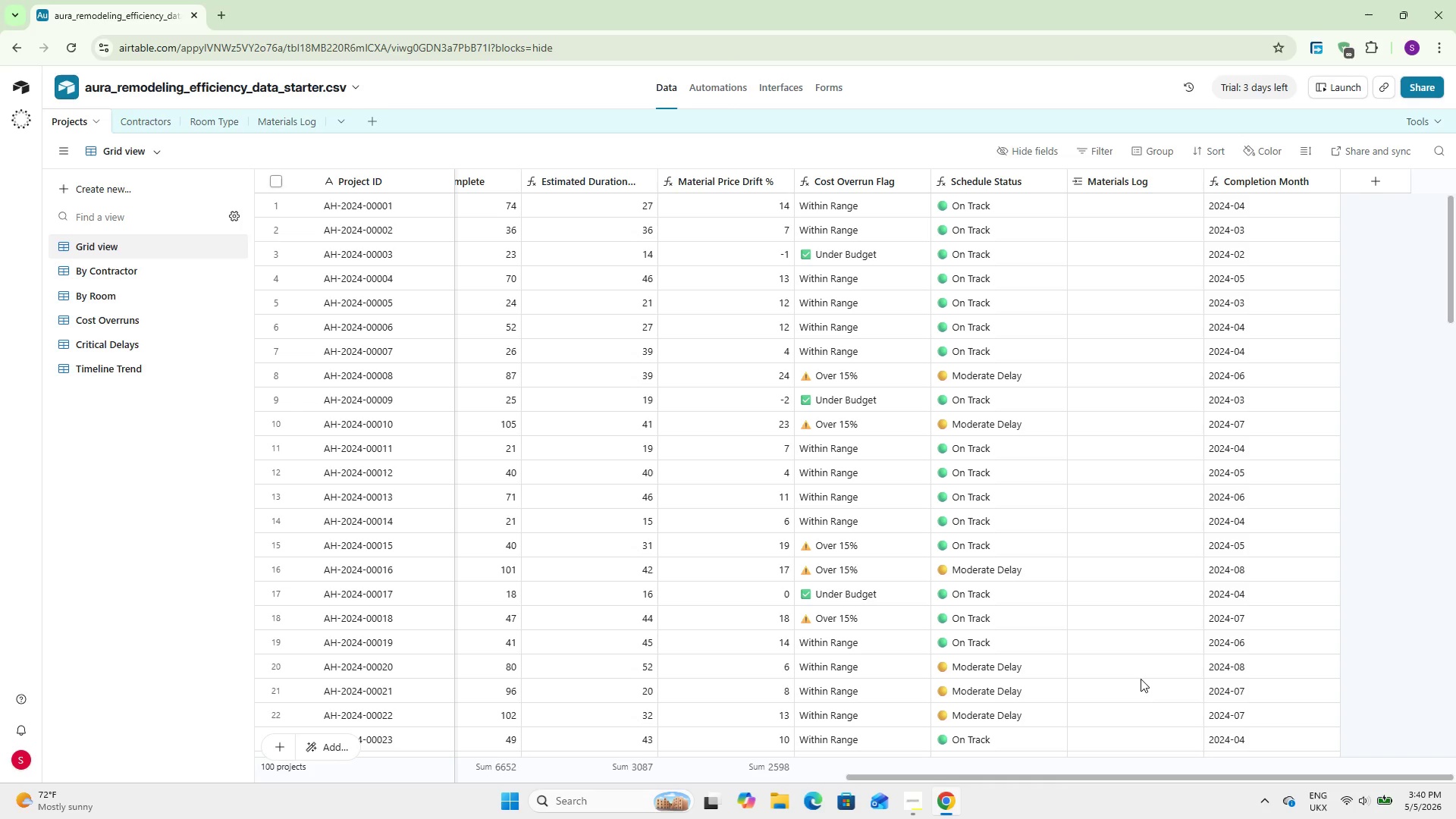 
wait(13.85)
 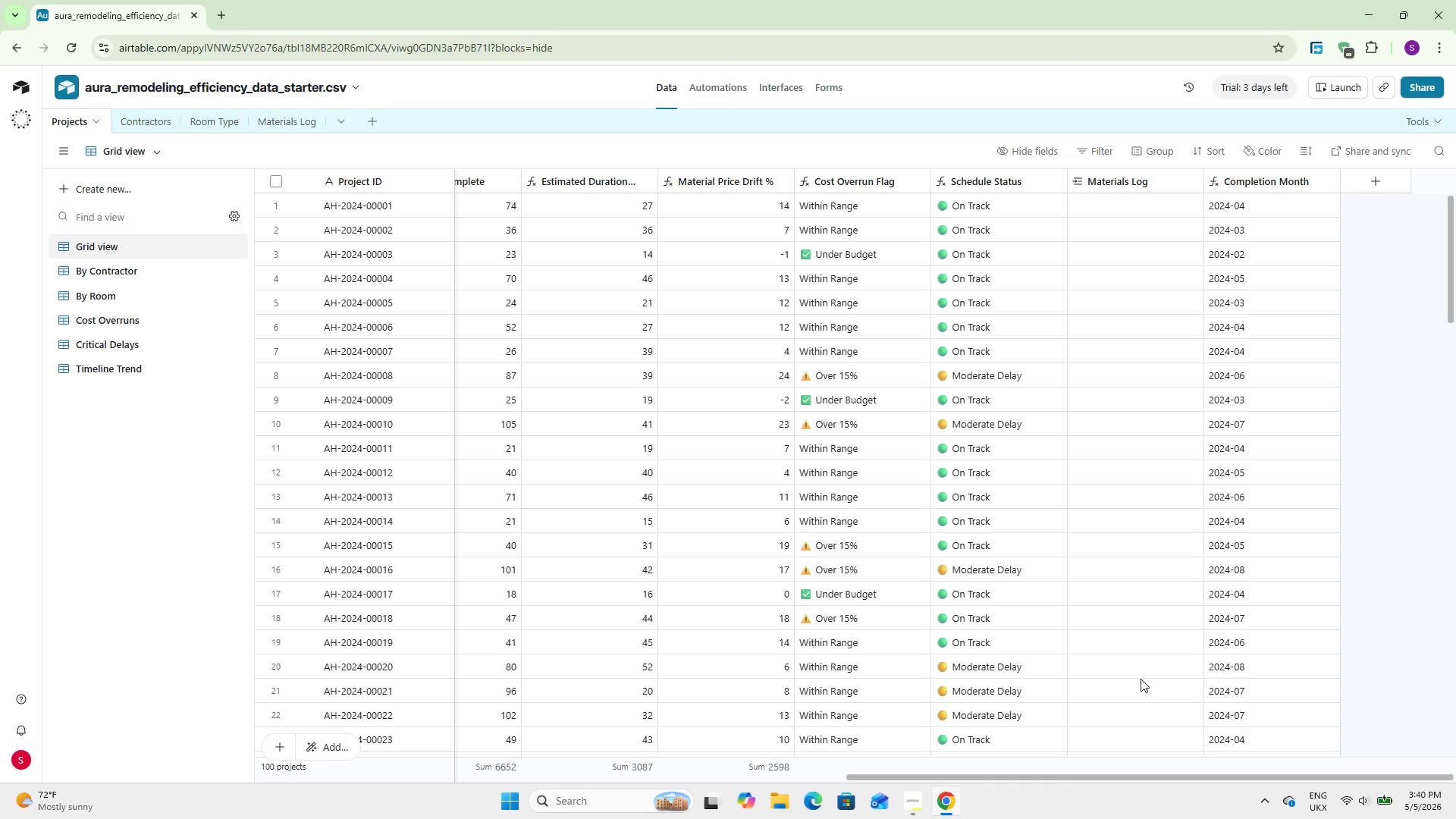 
left_click([1269, 142])
 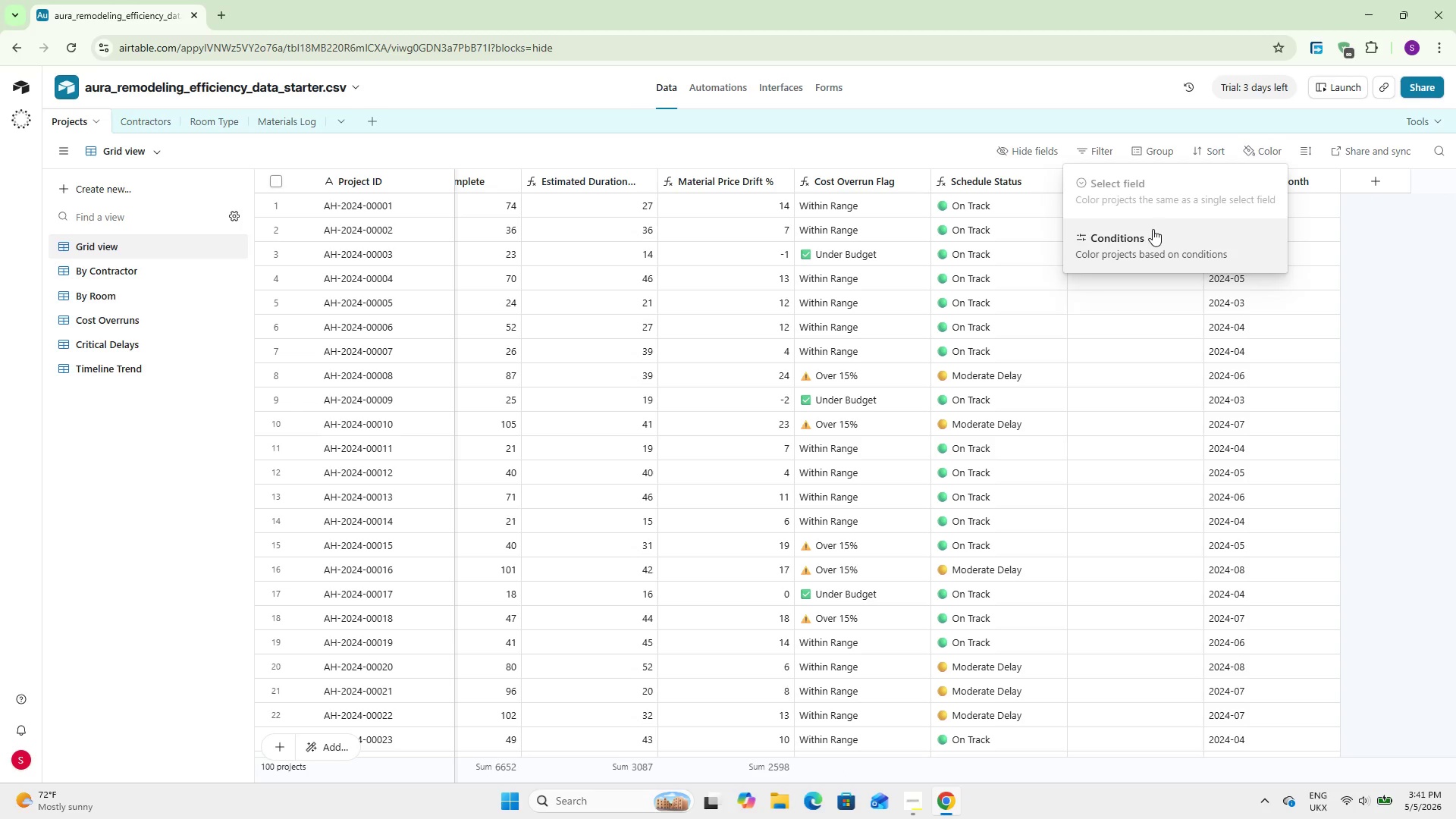 
left_click([1153, 229])
 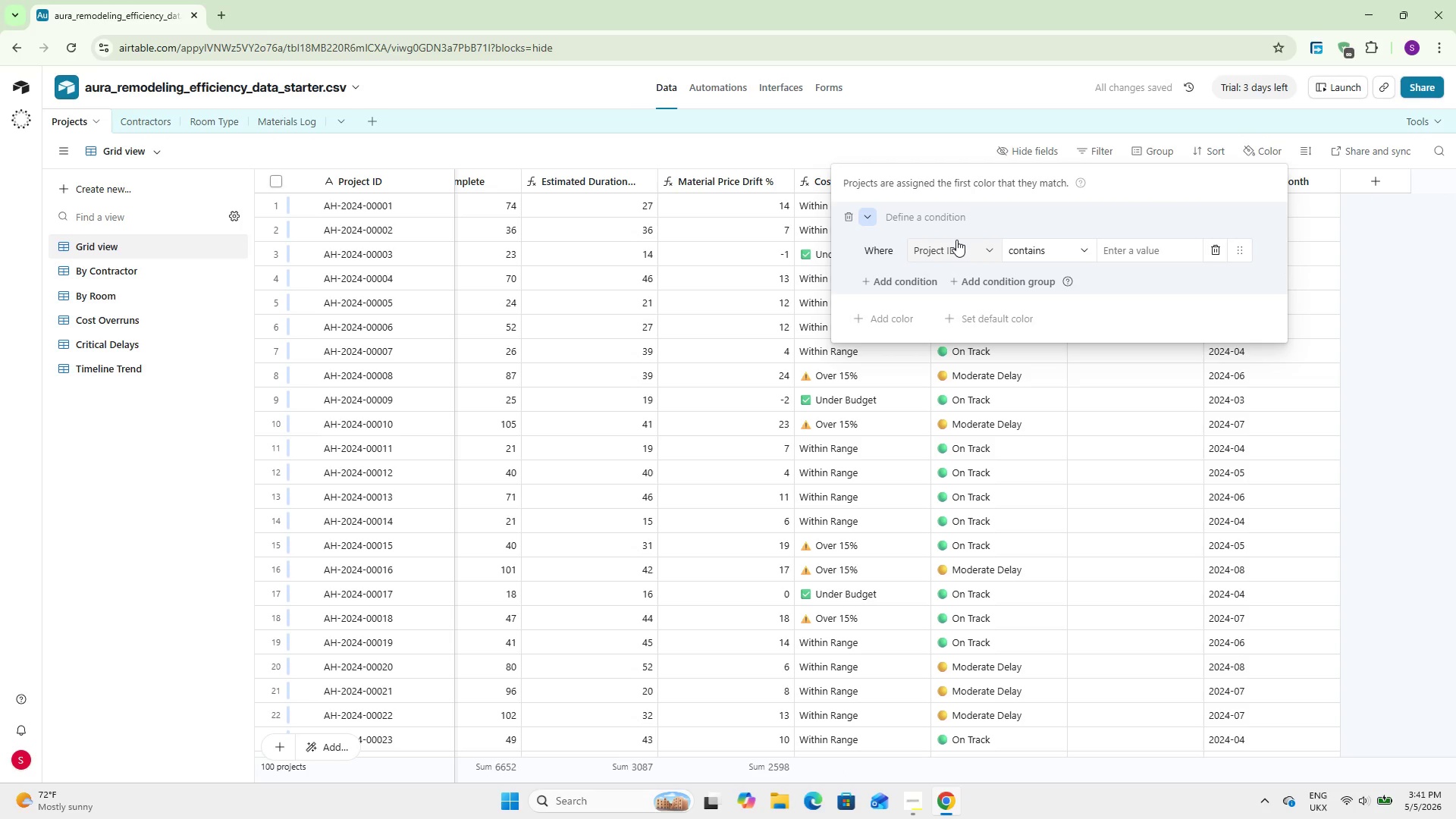 
wait(5.69)
 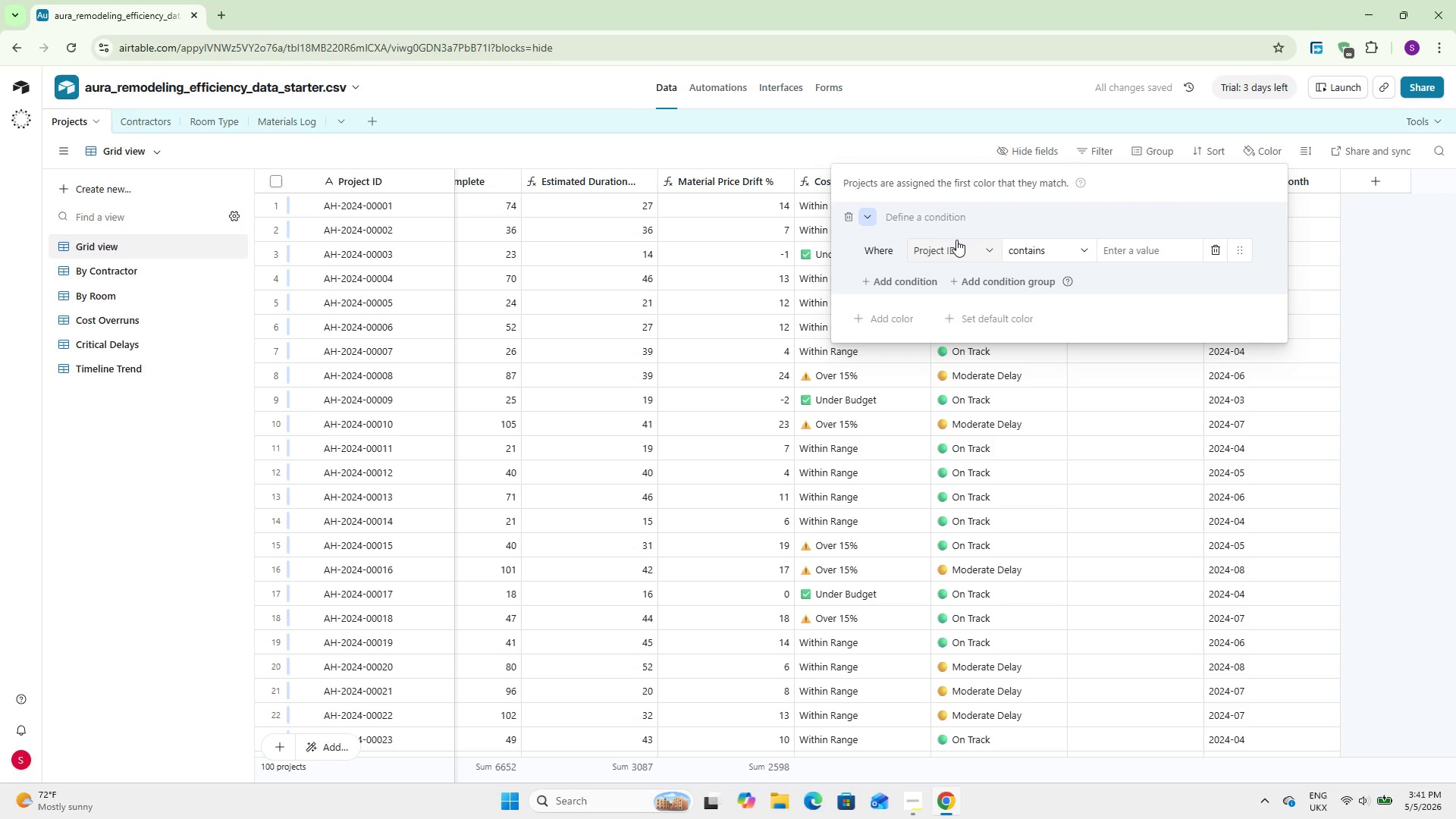 
left_click([957, 243])
 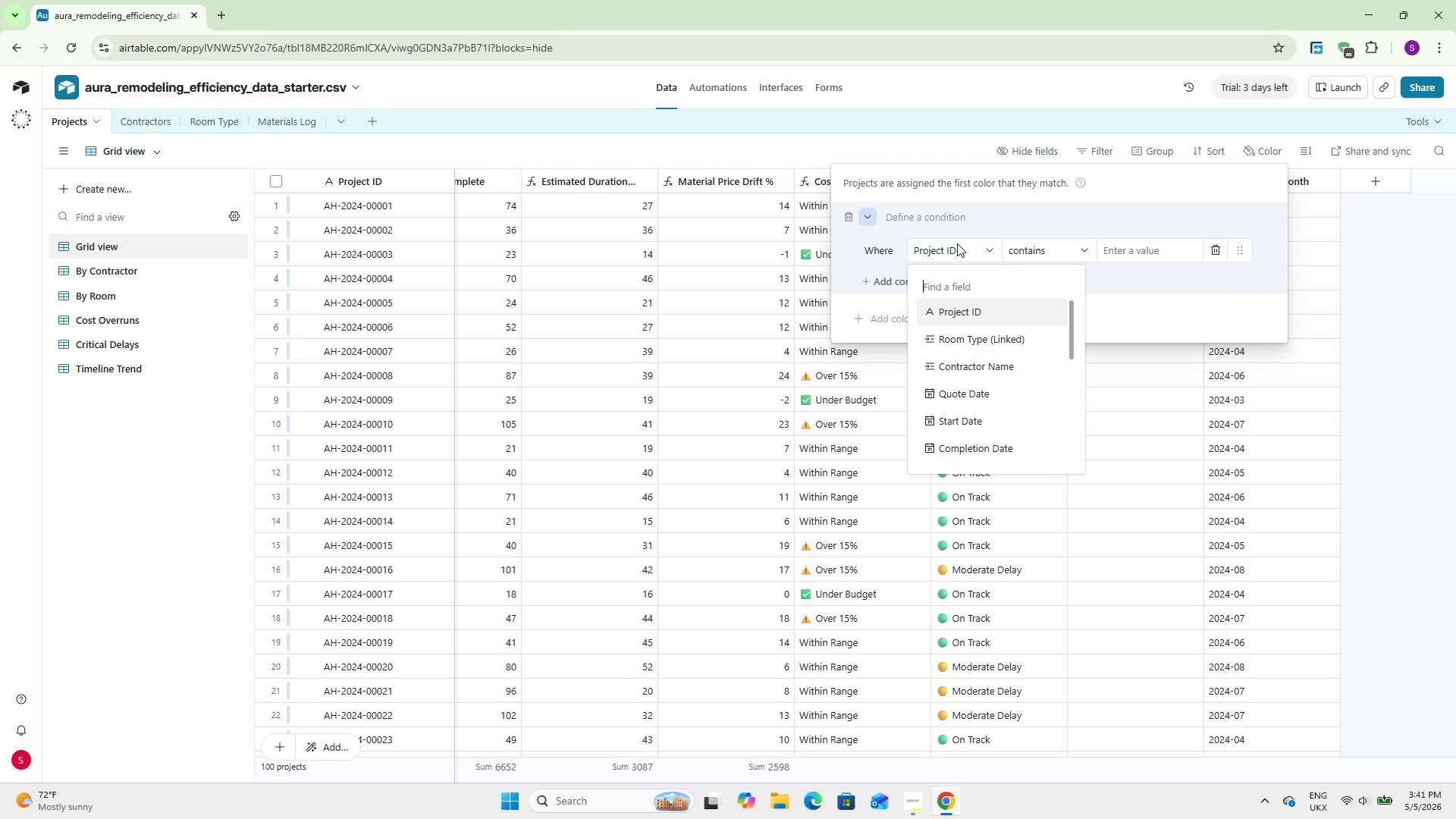 
type(Sch)
 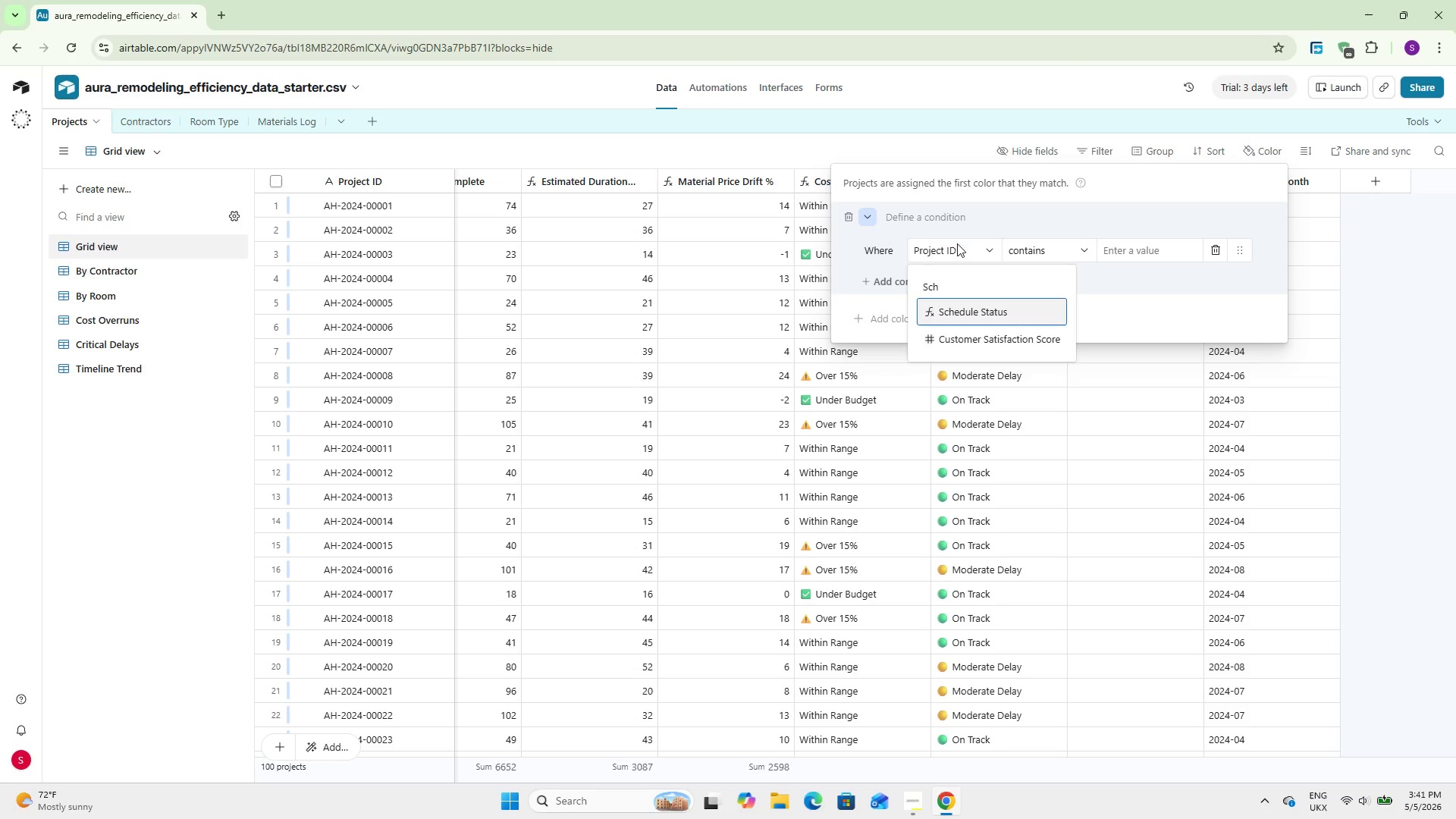 
key(Enter)
 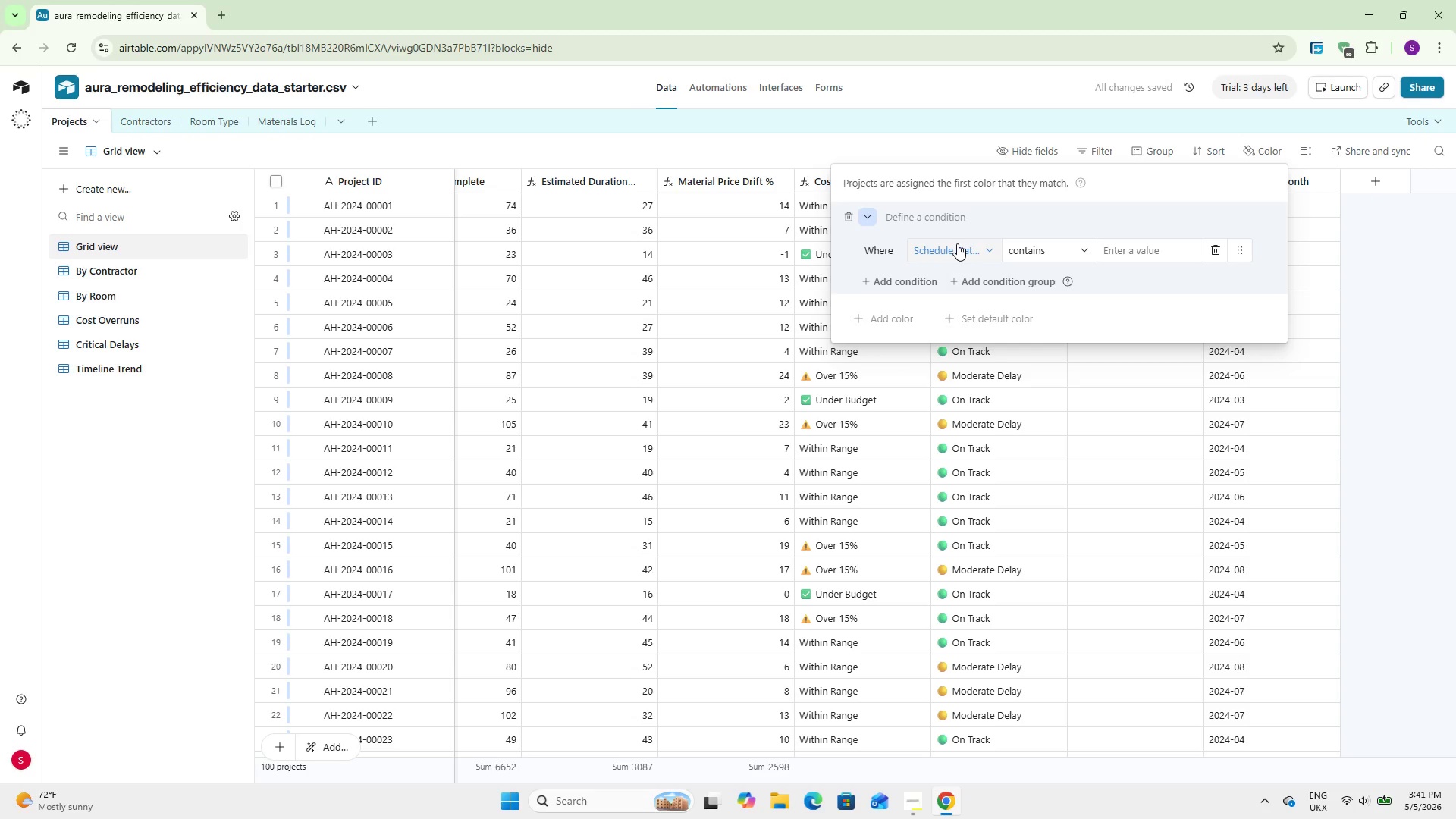 
left_click([1149, 253])
 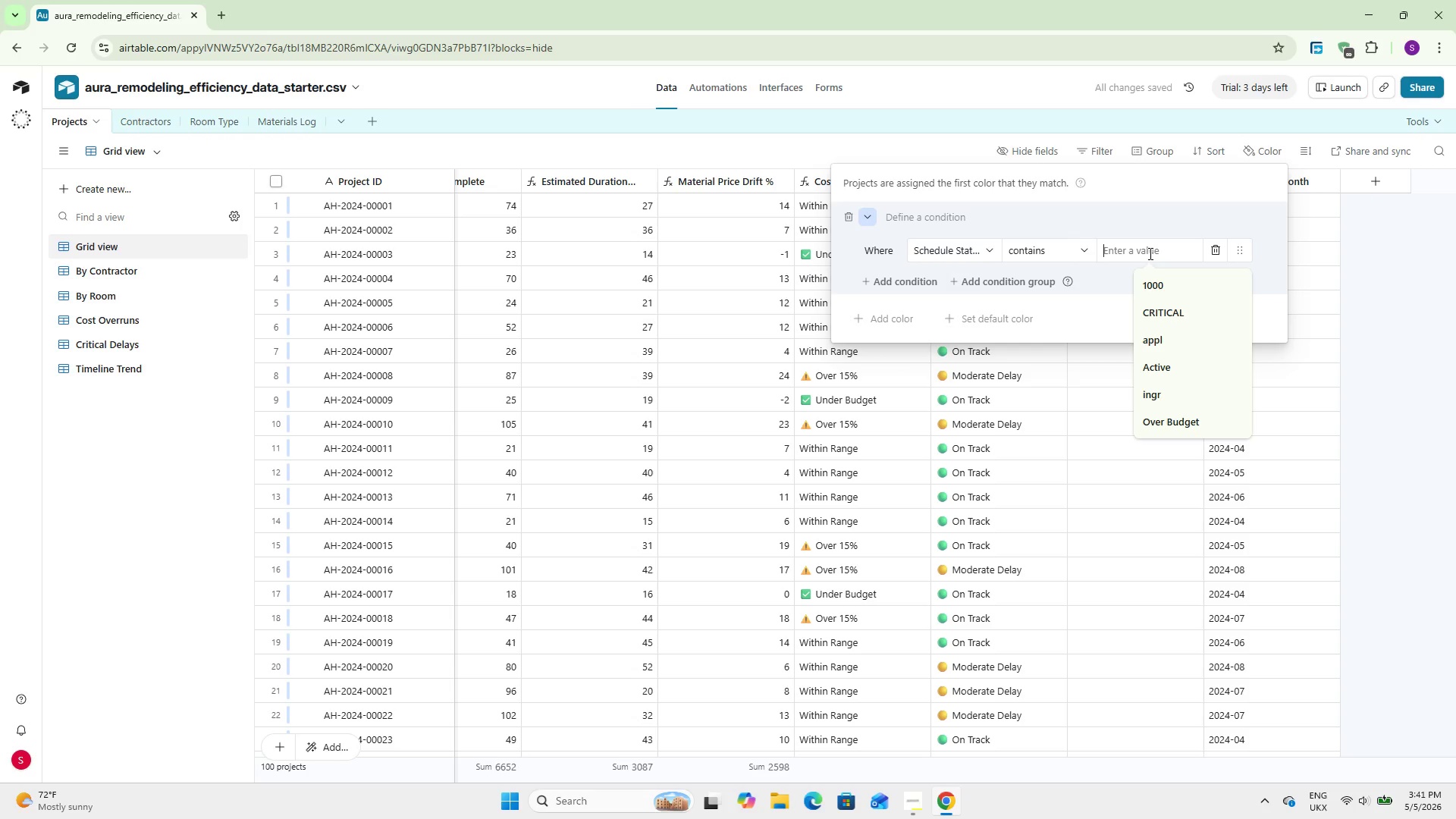 
type(Critical)
 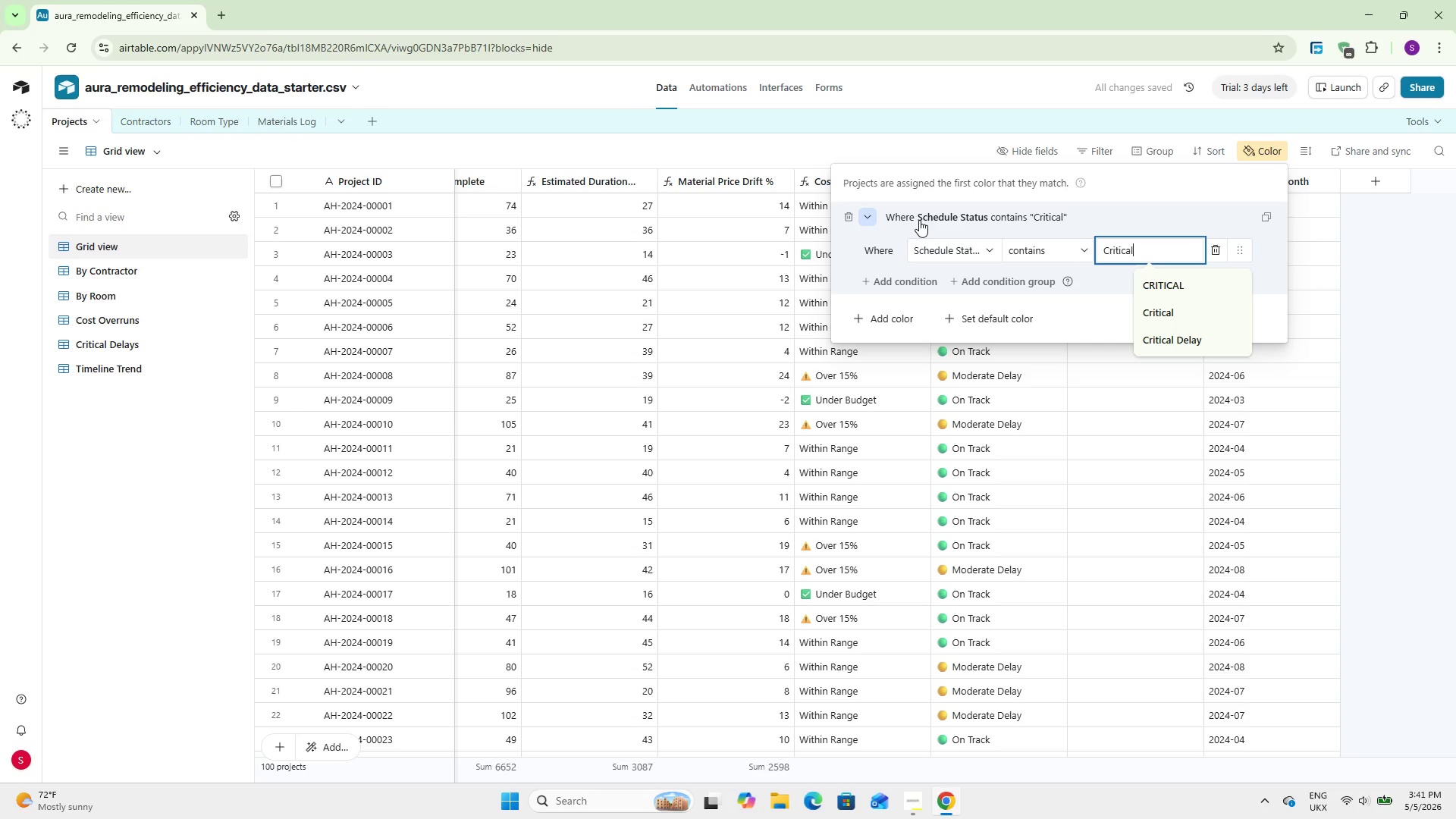 
left_click([877, 216])
 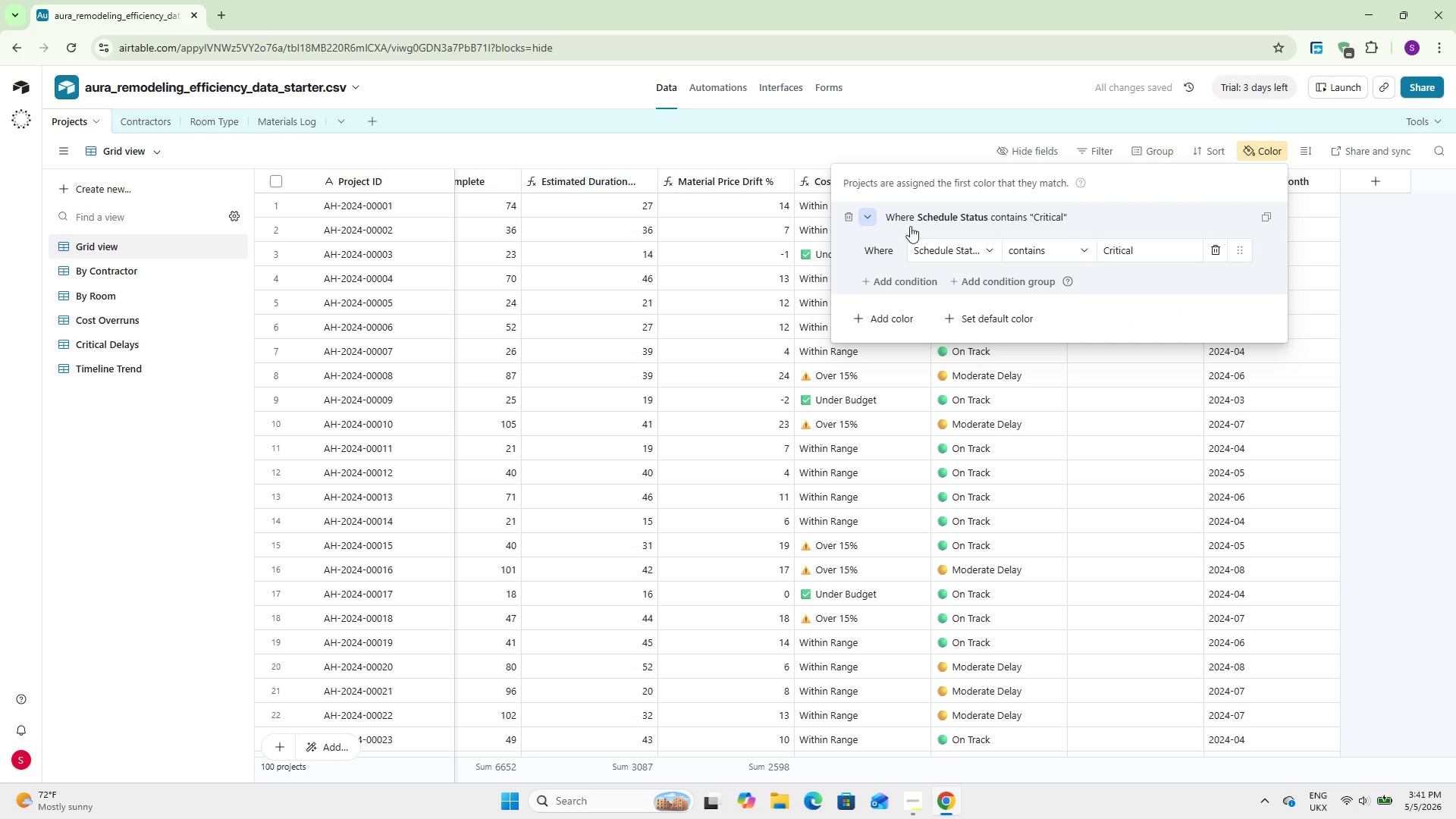 
left_click([865, 218])
 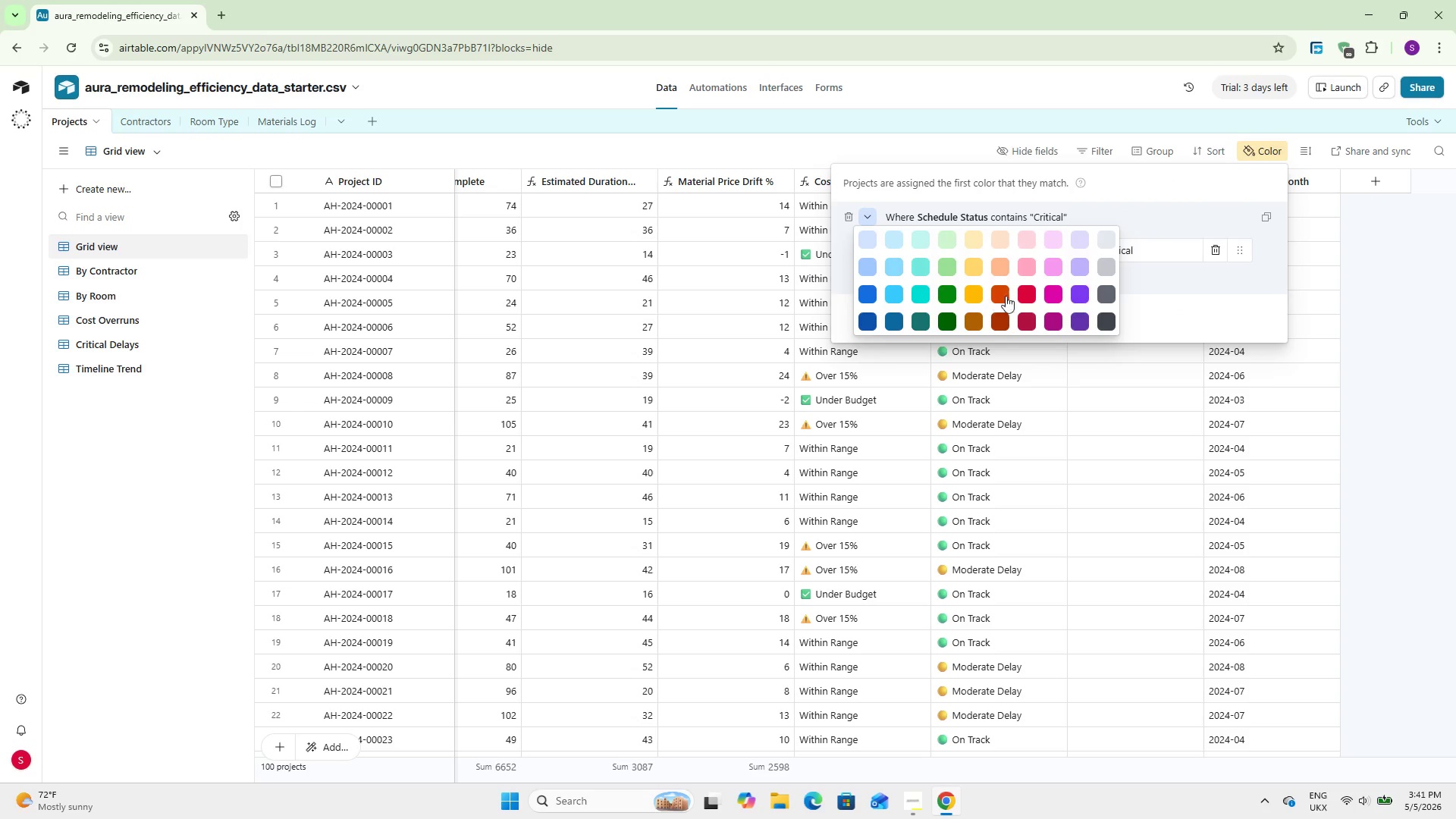 
left_click([1026, 297])
 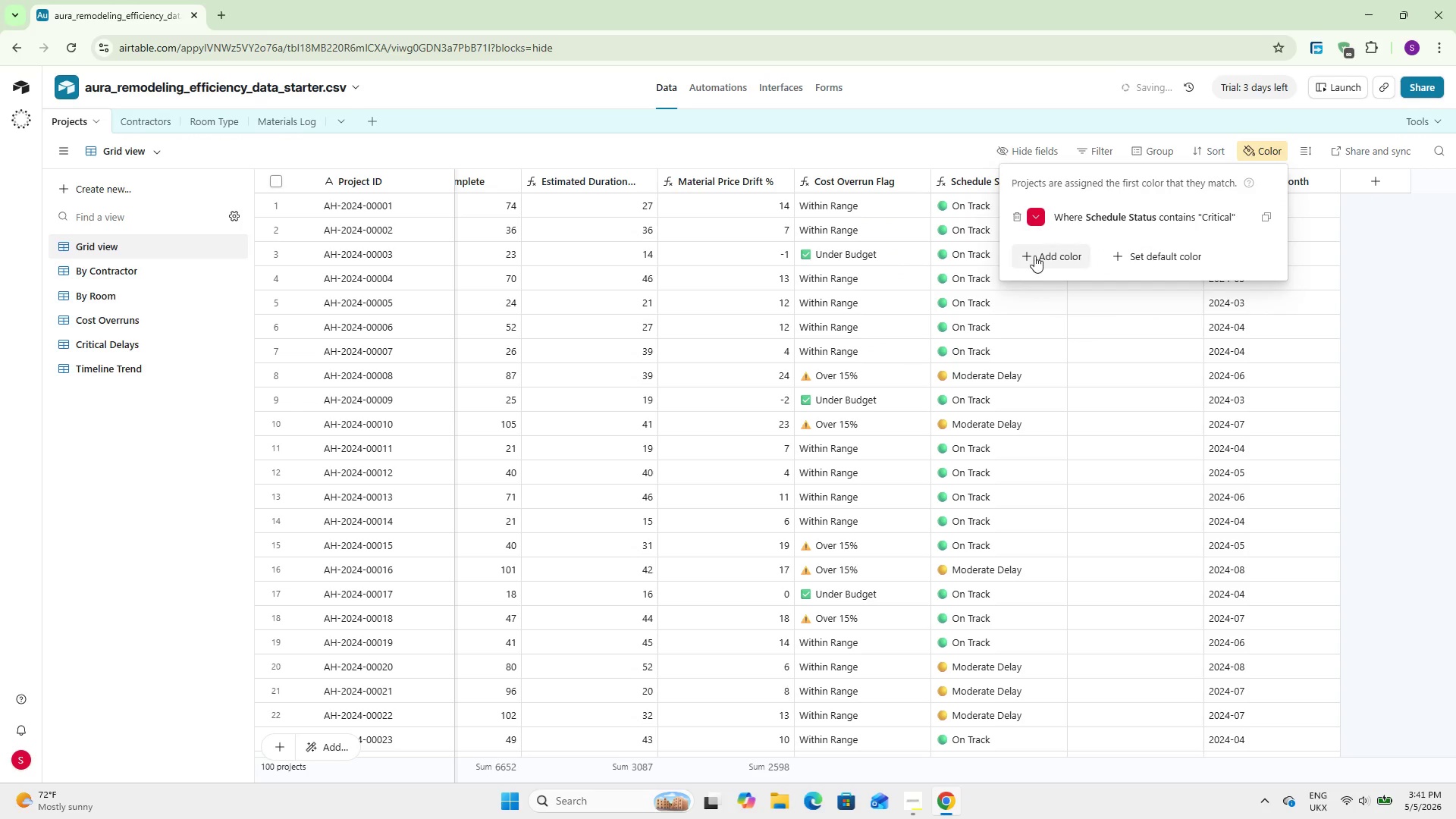 
left_click([1034, 256])
 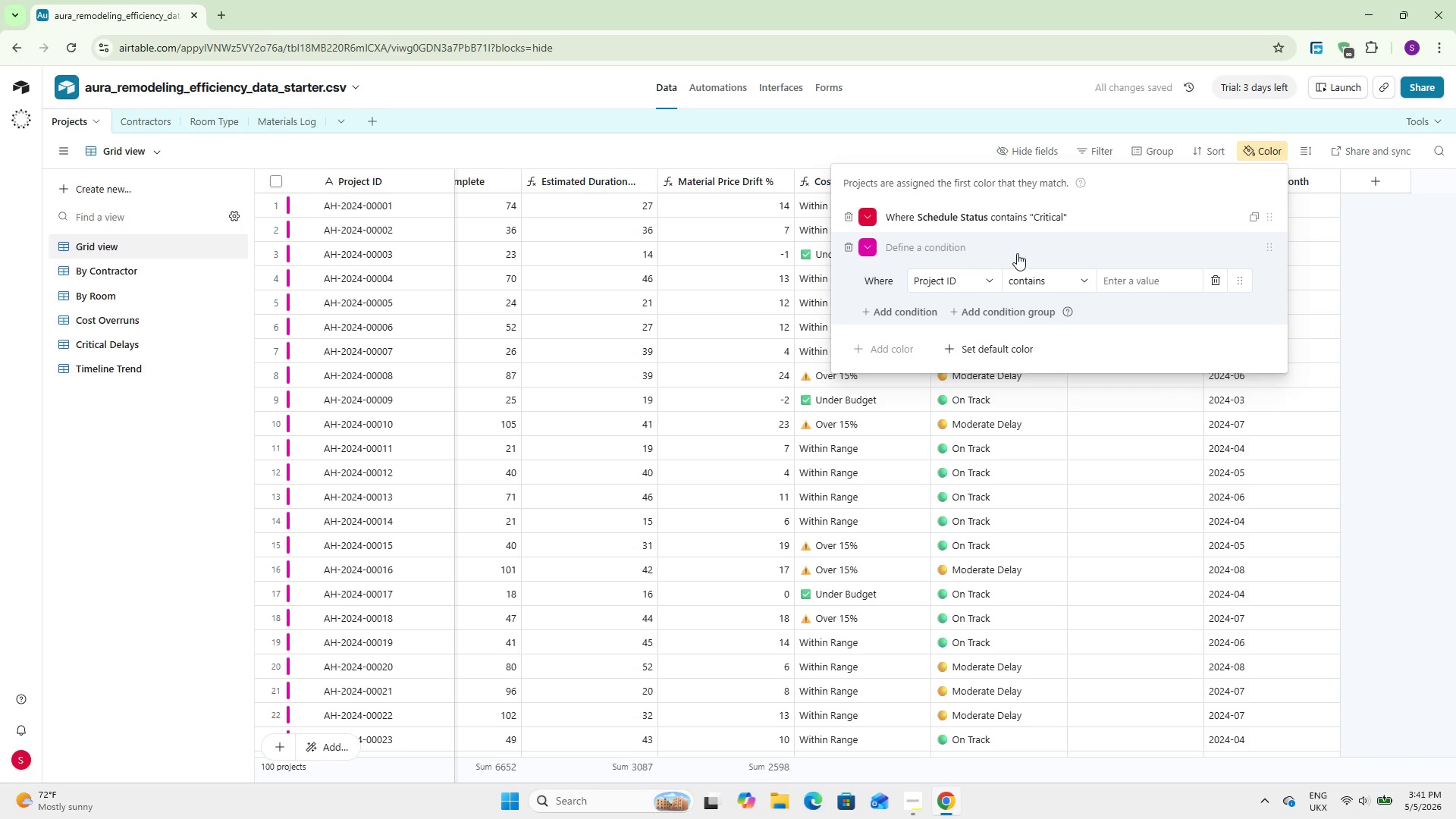 
left_click([937, 233])
 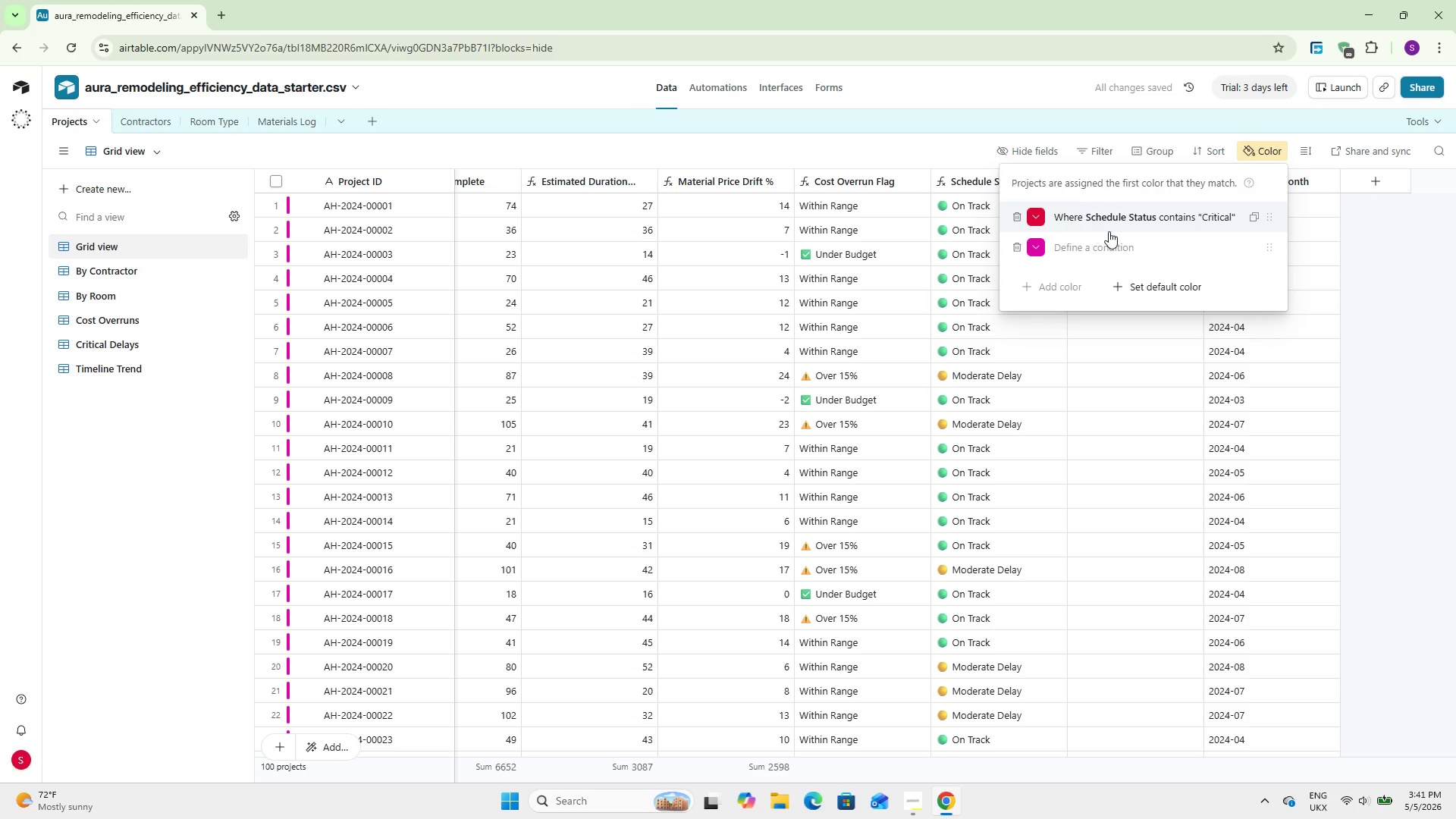 
left_click([1105, 245])
 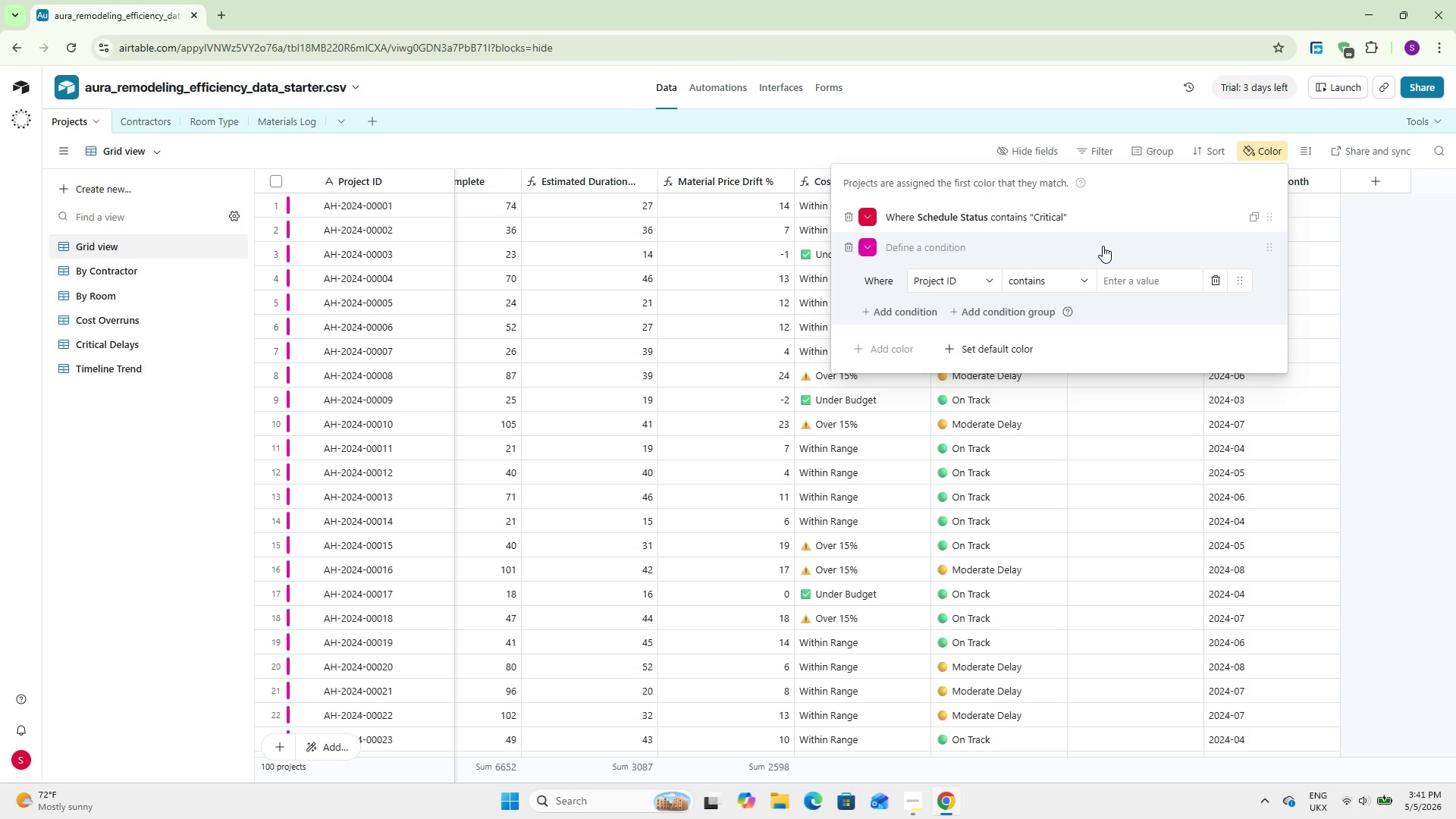 
wait(18.03)
 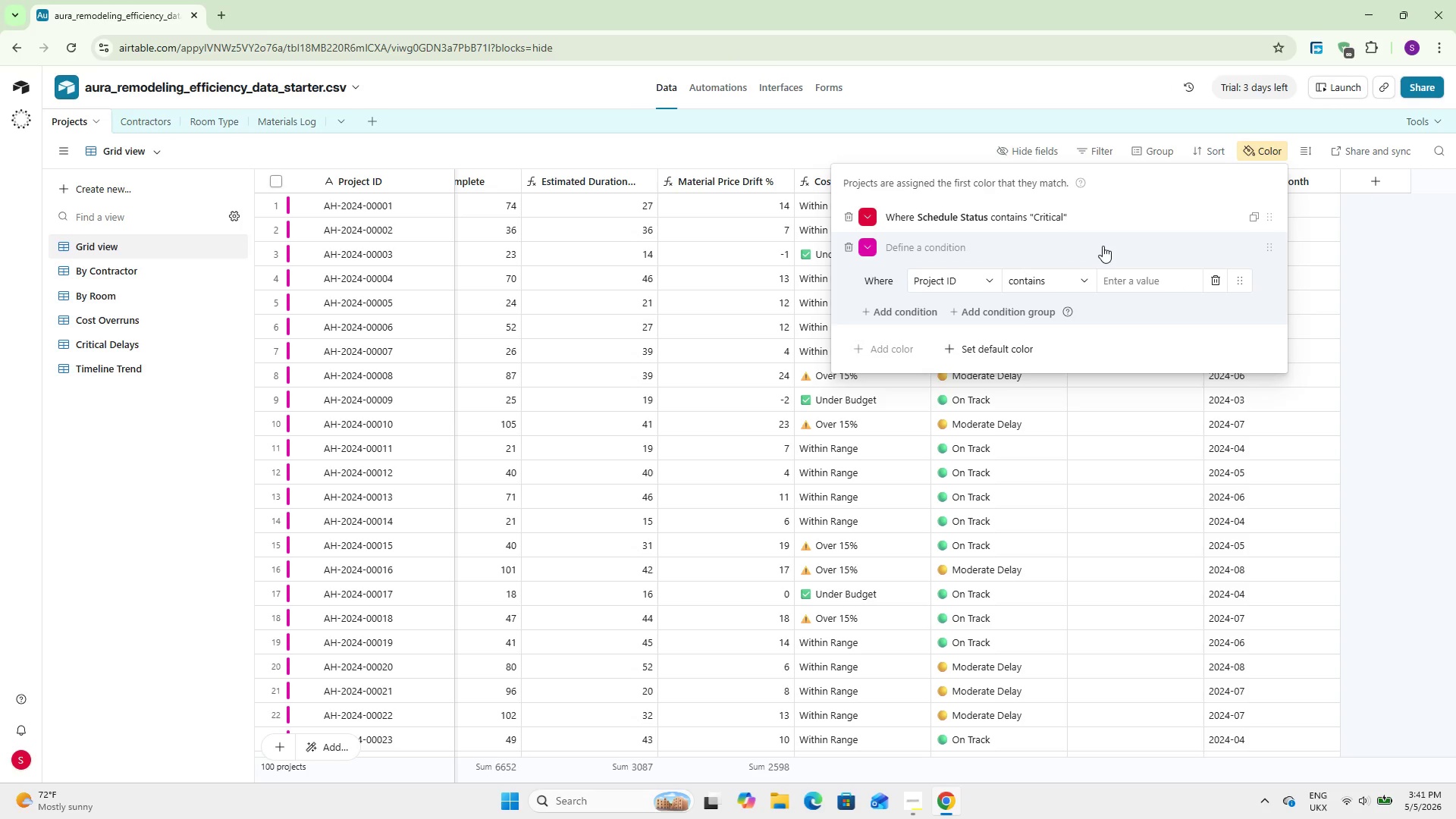 
left_click([1037, 205])
 